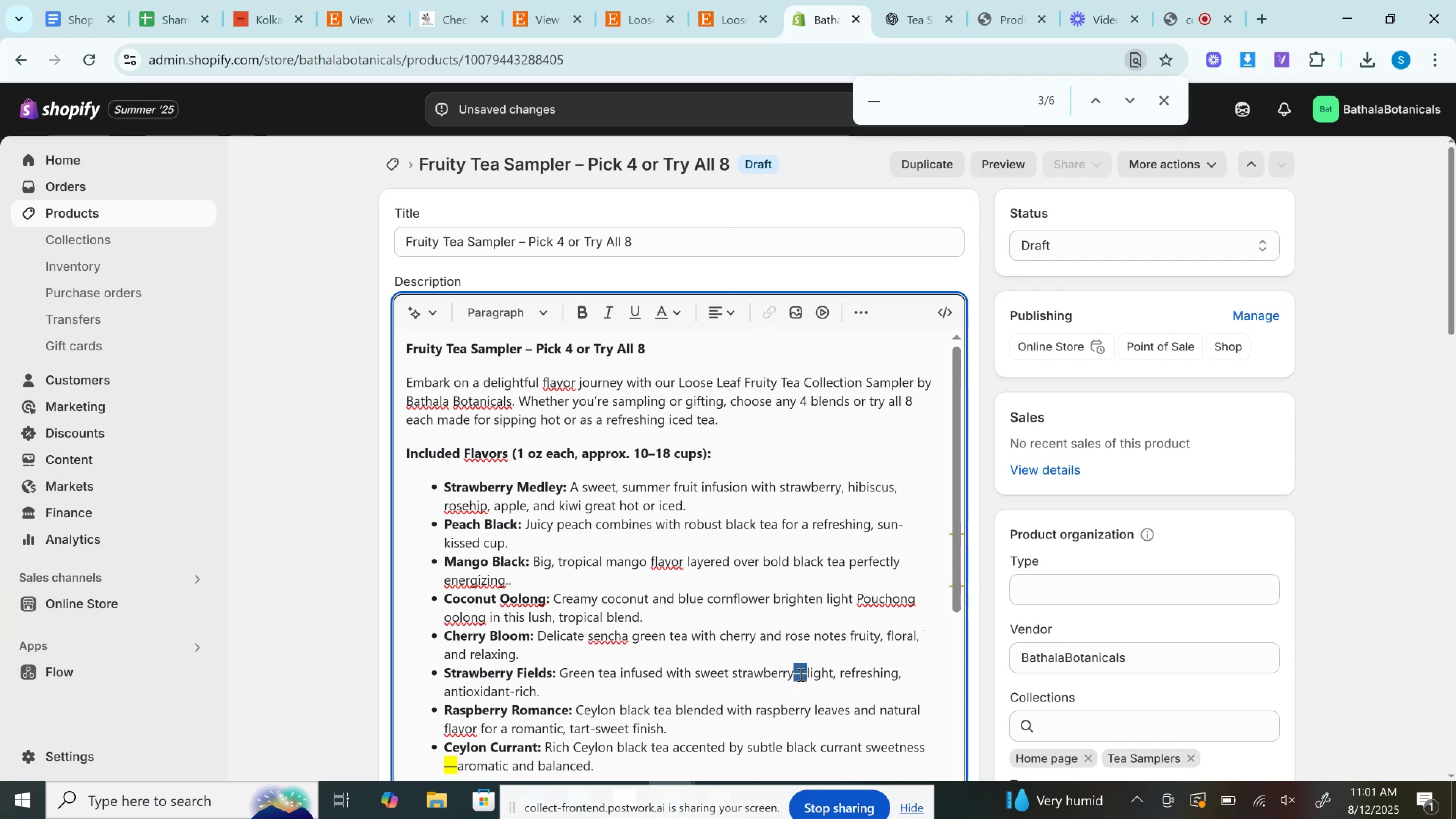 
key(Space)
 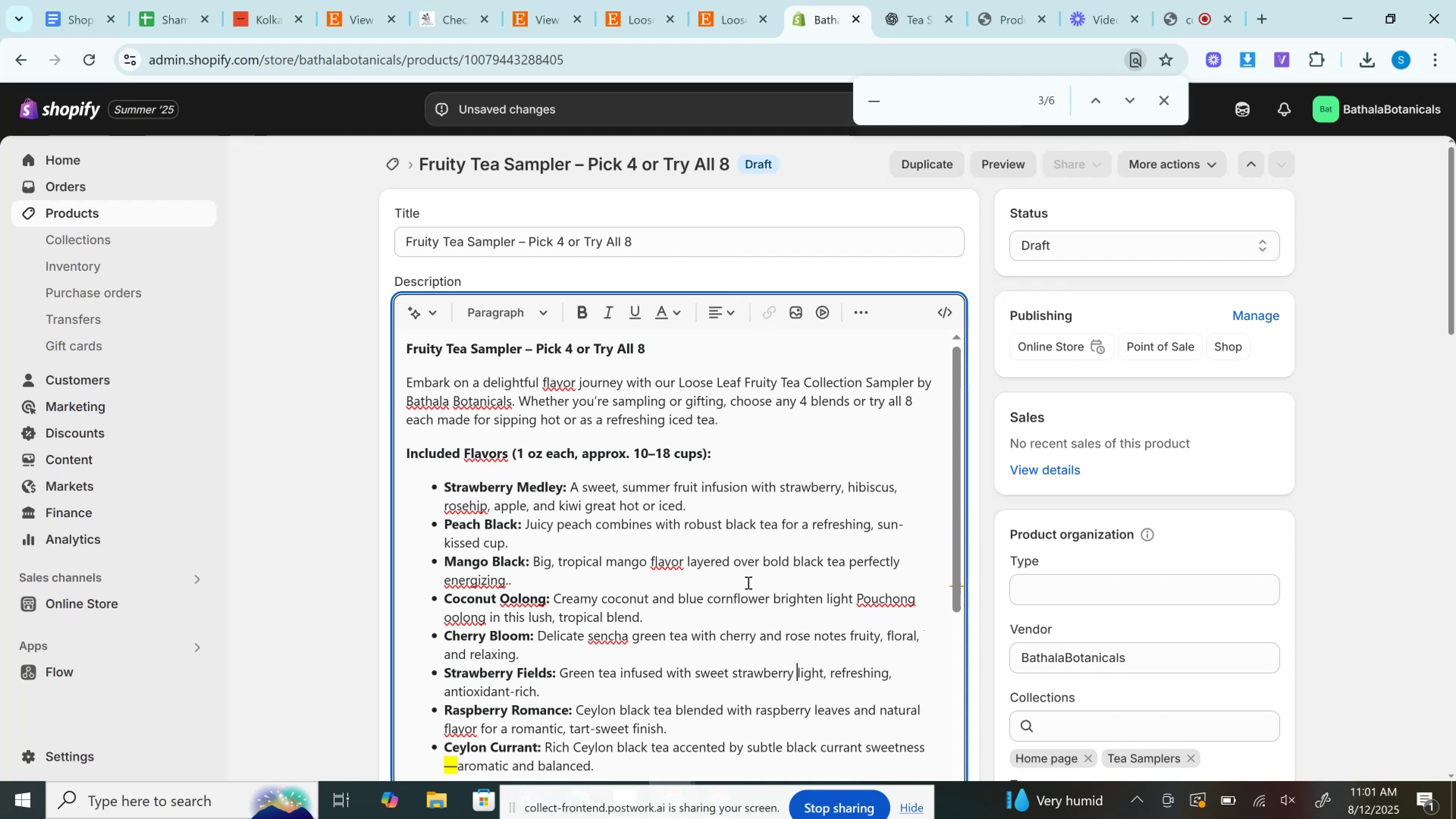 
scroll: coordinate [746, 579], scroll_direction: down, amount: 2.0
 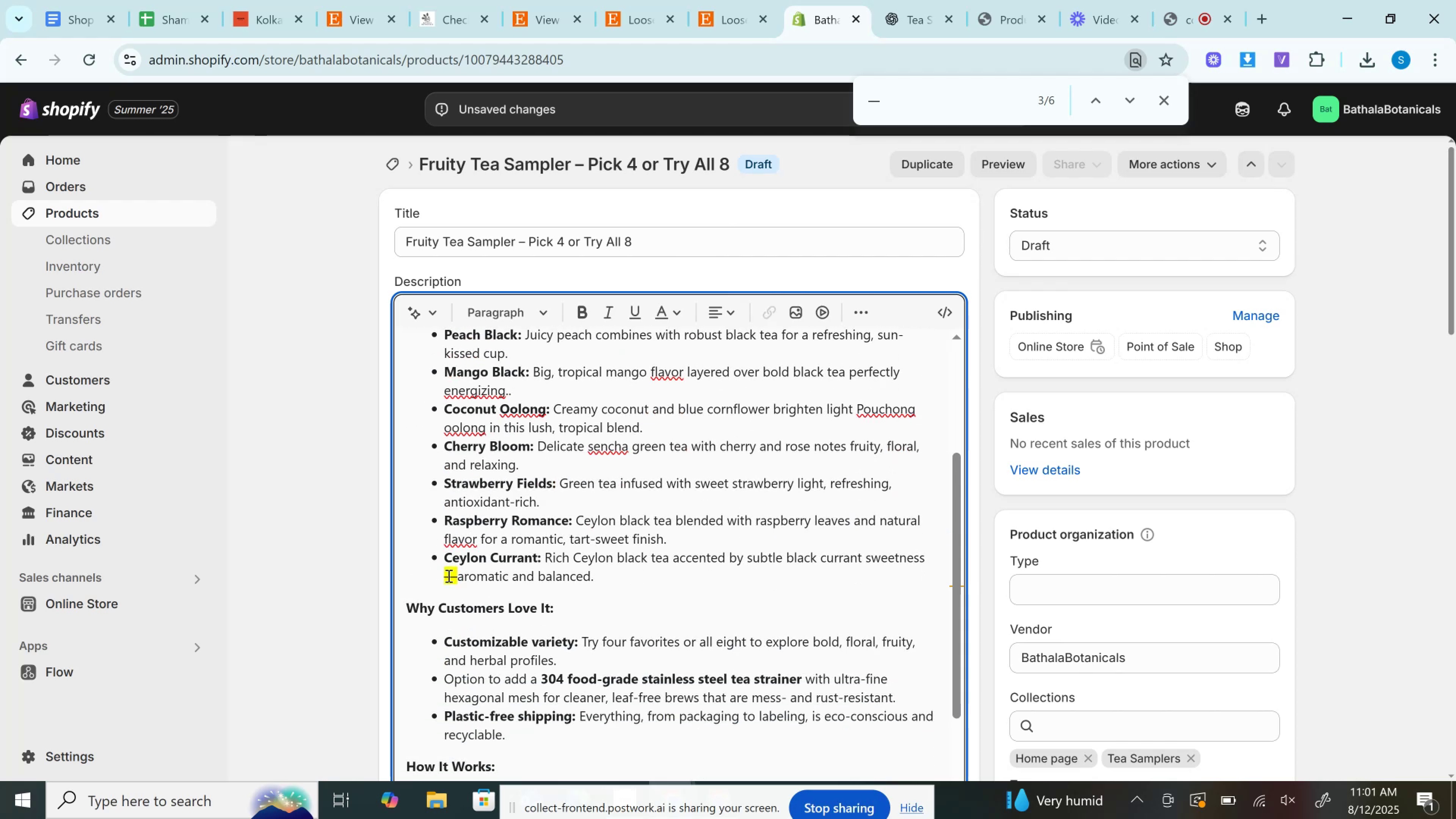 
left_click([448, 576])
 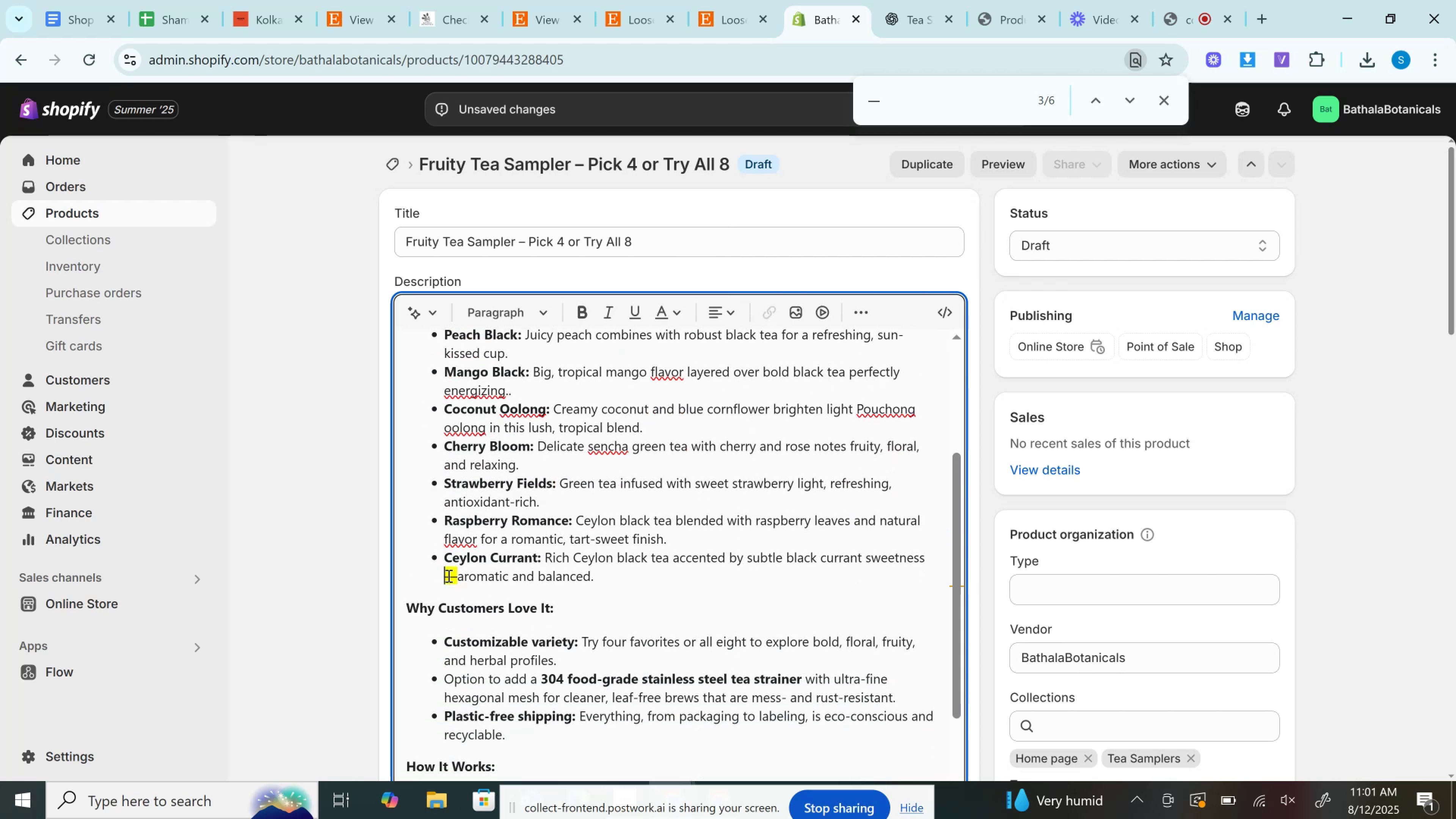 
left_click([448, 576])
 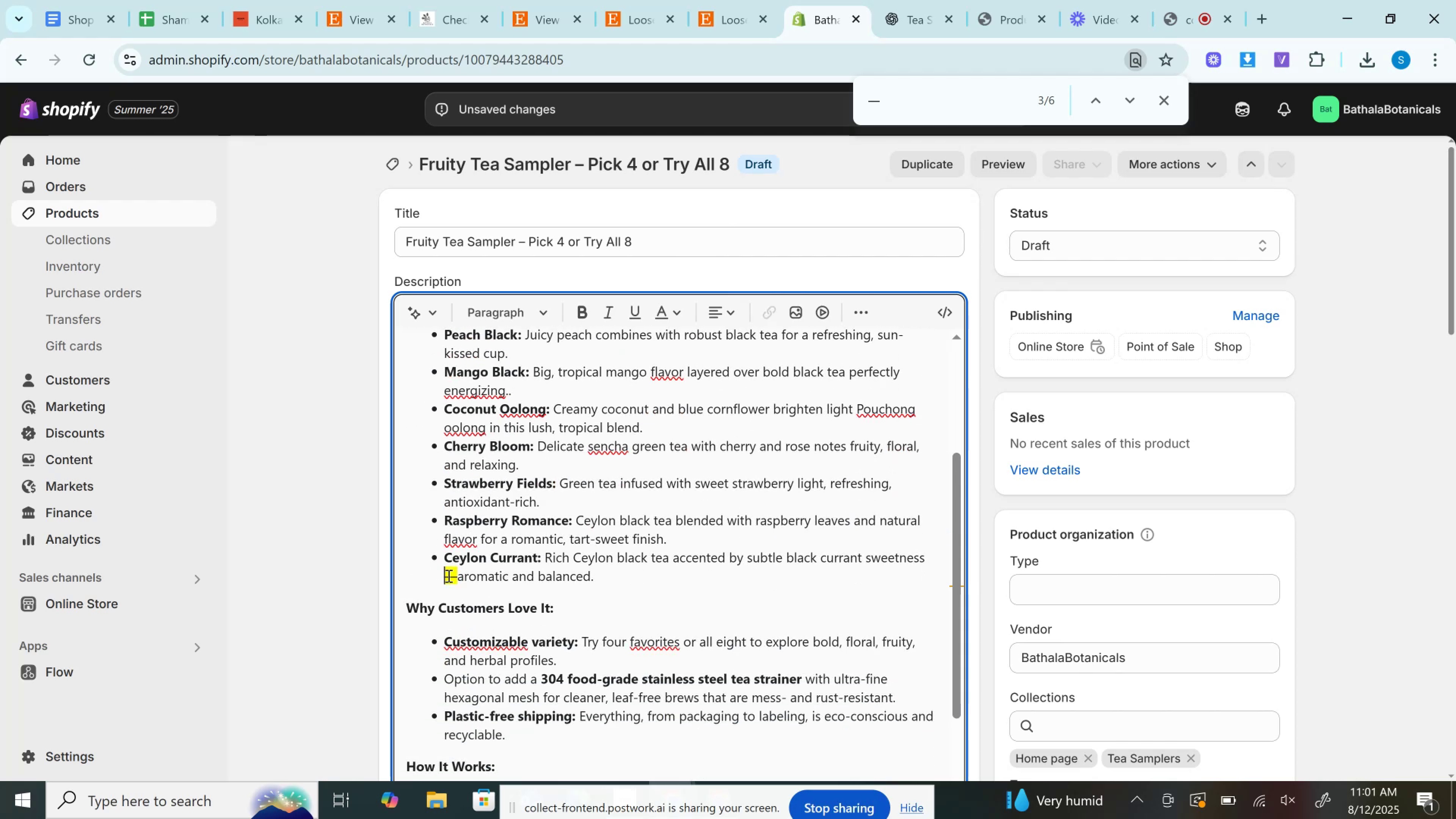 
key(Space)
 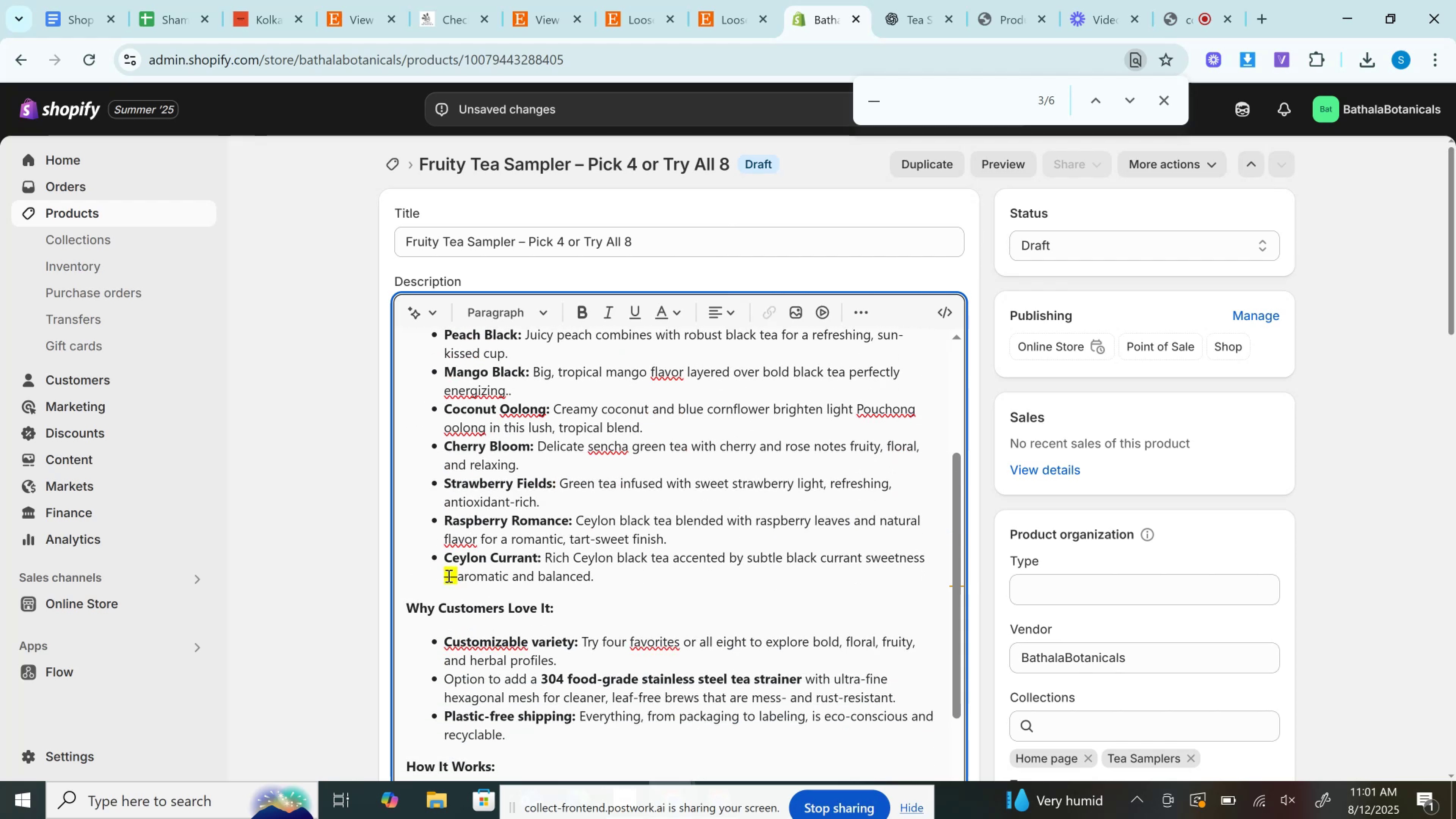 
double_click([448, 576])
 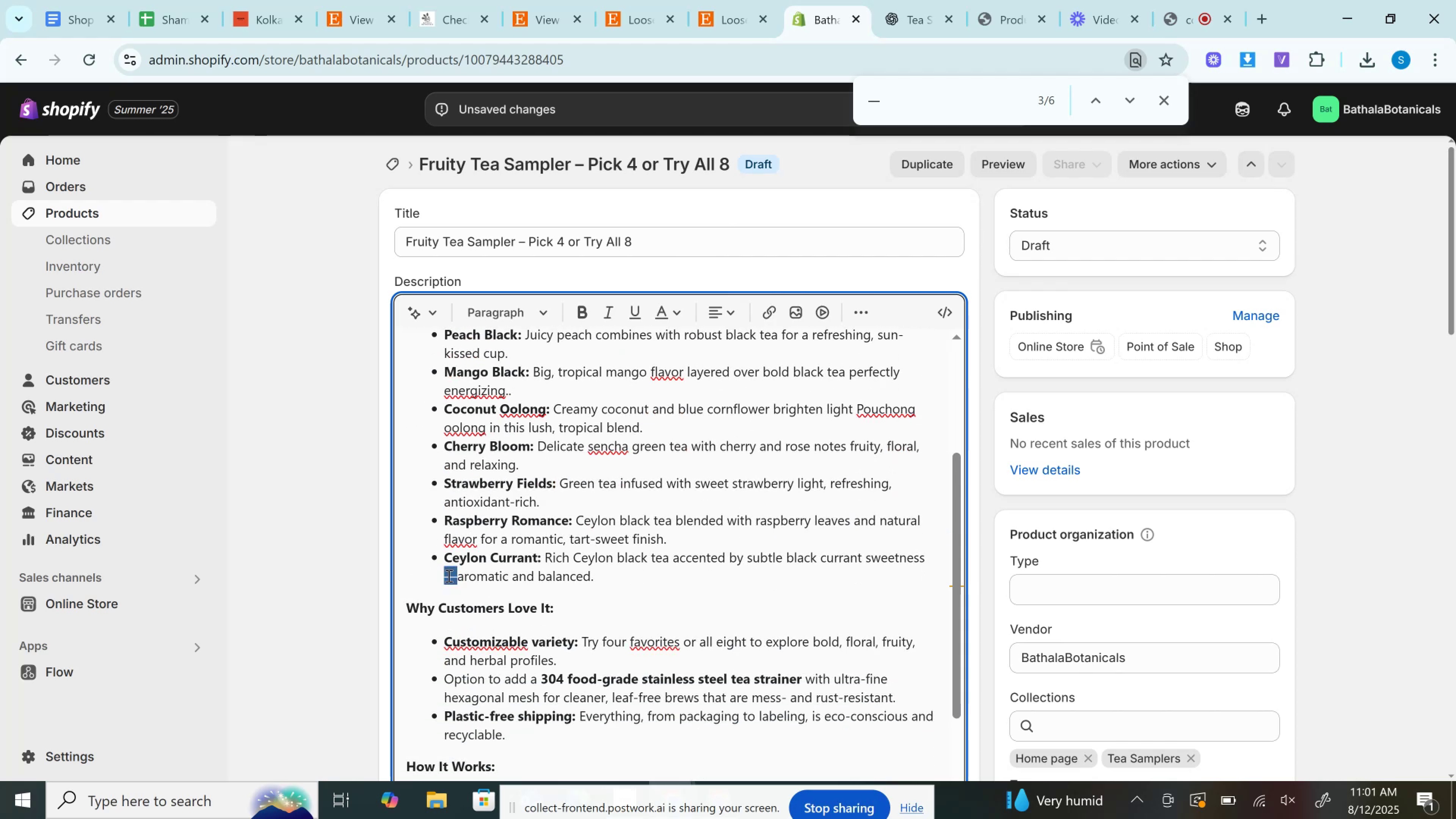 
key(Space)
 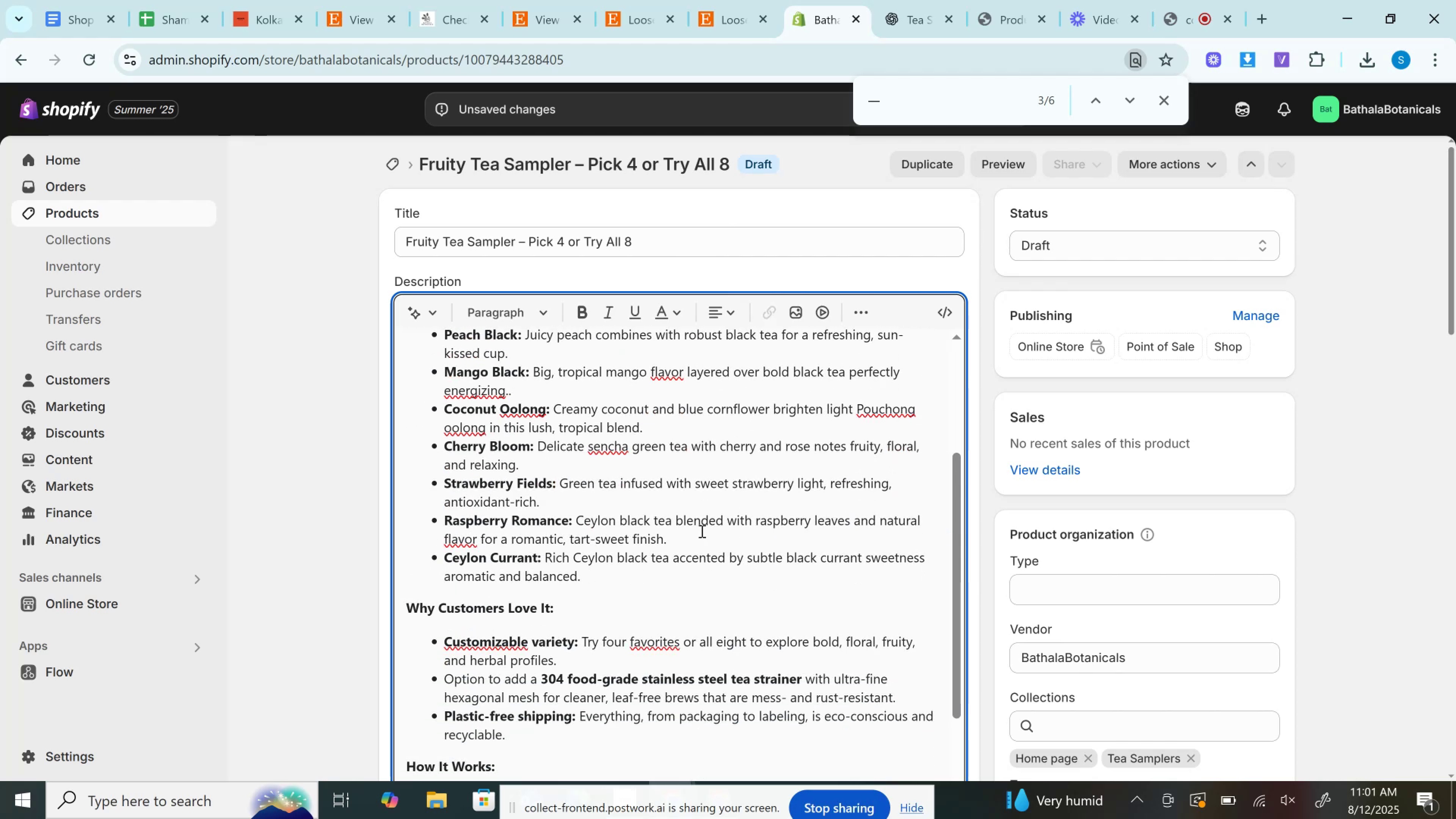 
scroll: coordinate [701, 531], scroll_direction: up, amount: 2.0
 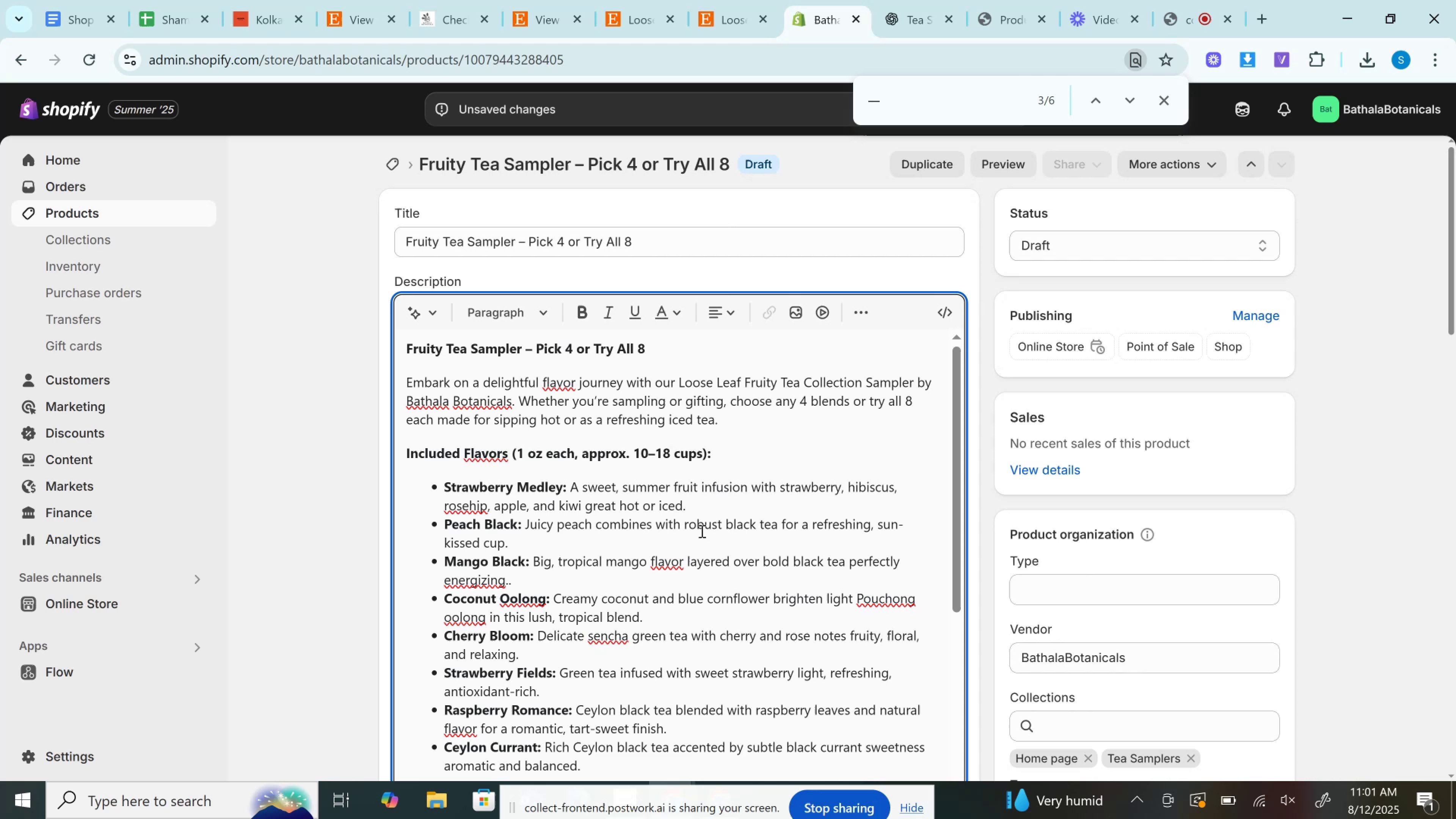 
scroll: coordinate [701, 531], scroll_direction: down, amount: 1.0
 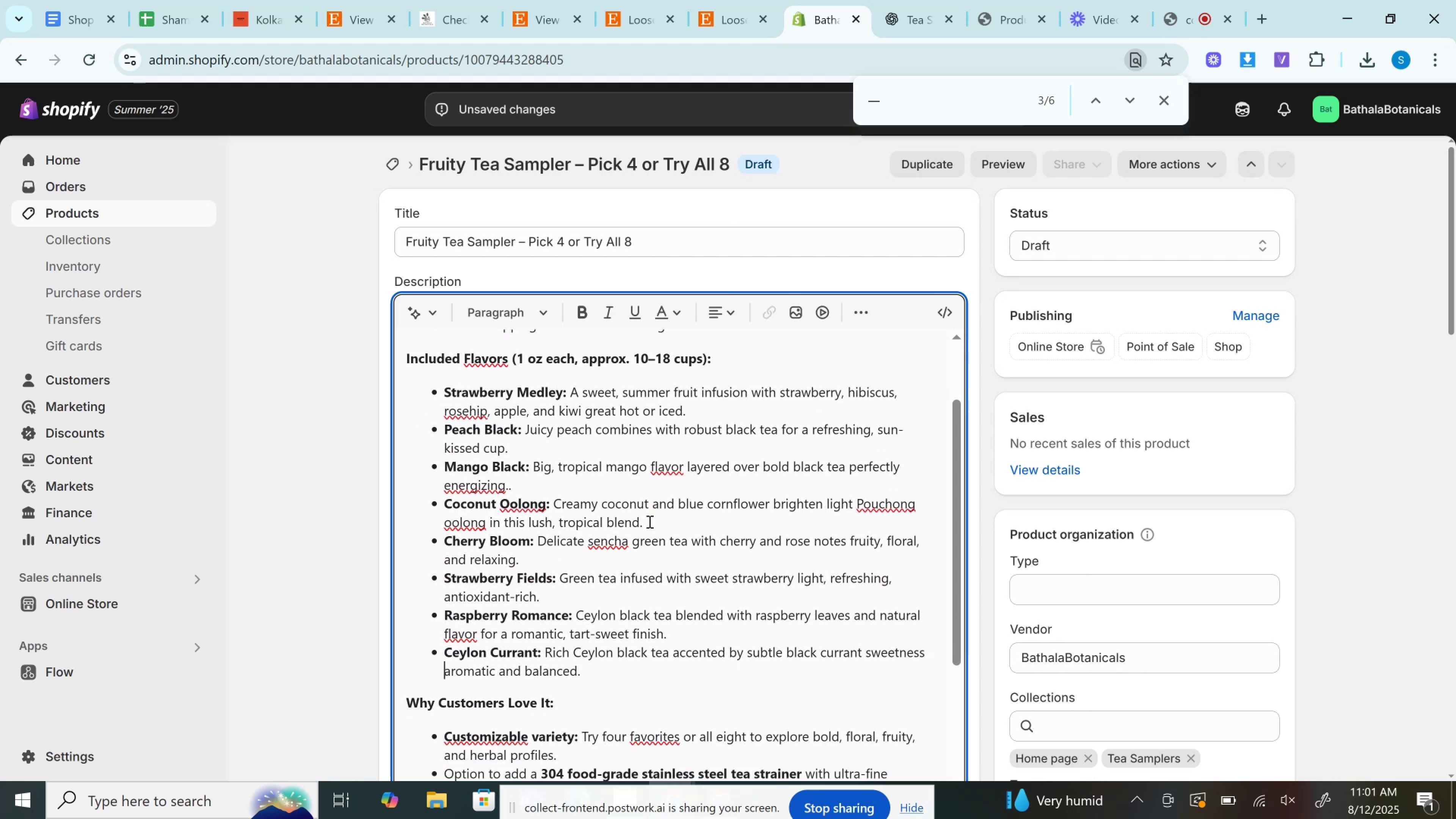 
left_click([546, 488])
 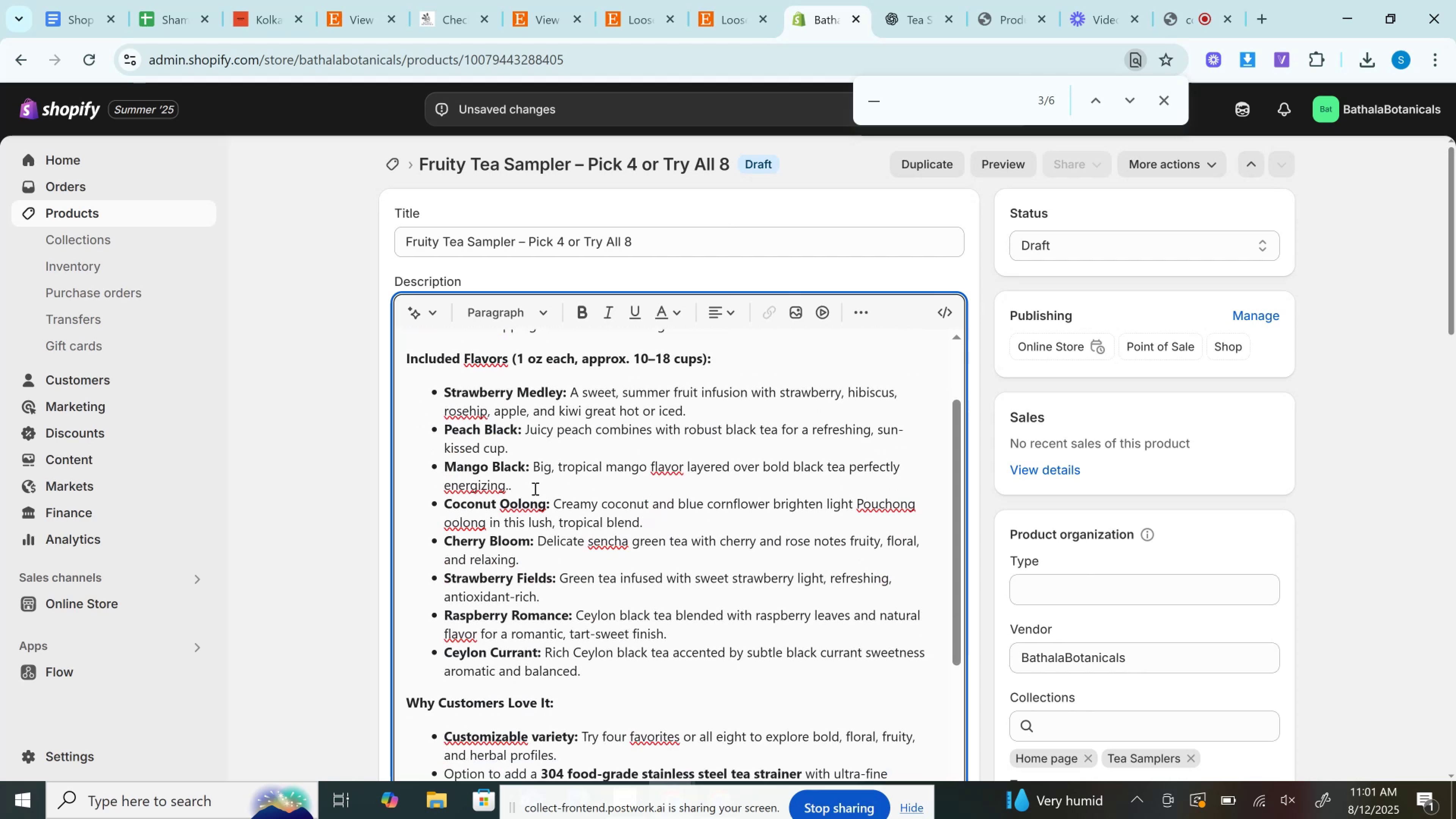 
key(Backspace)
 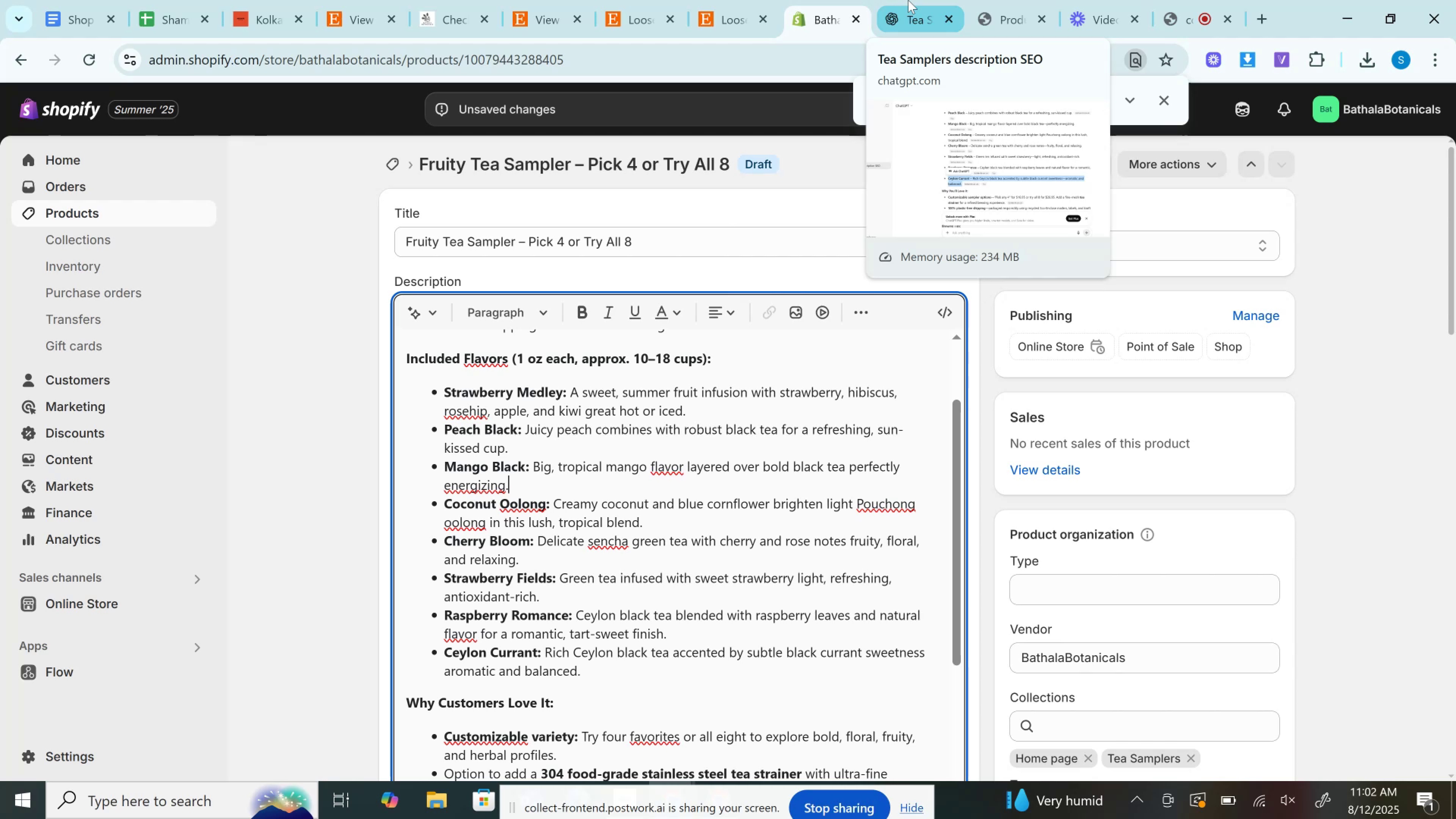 
wait(25.87)
 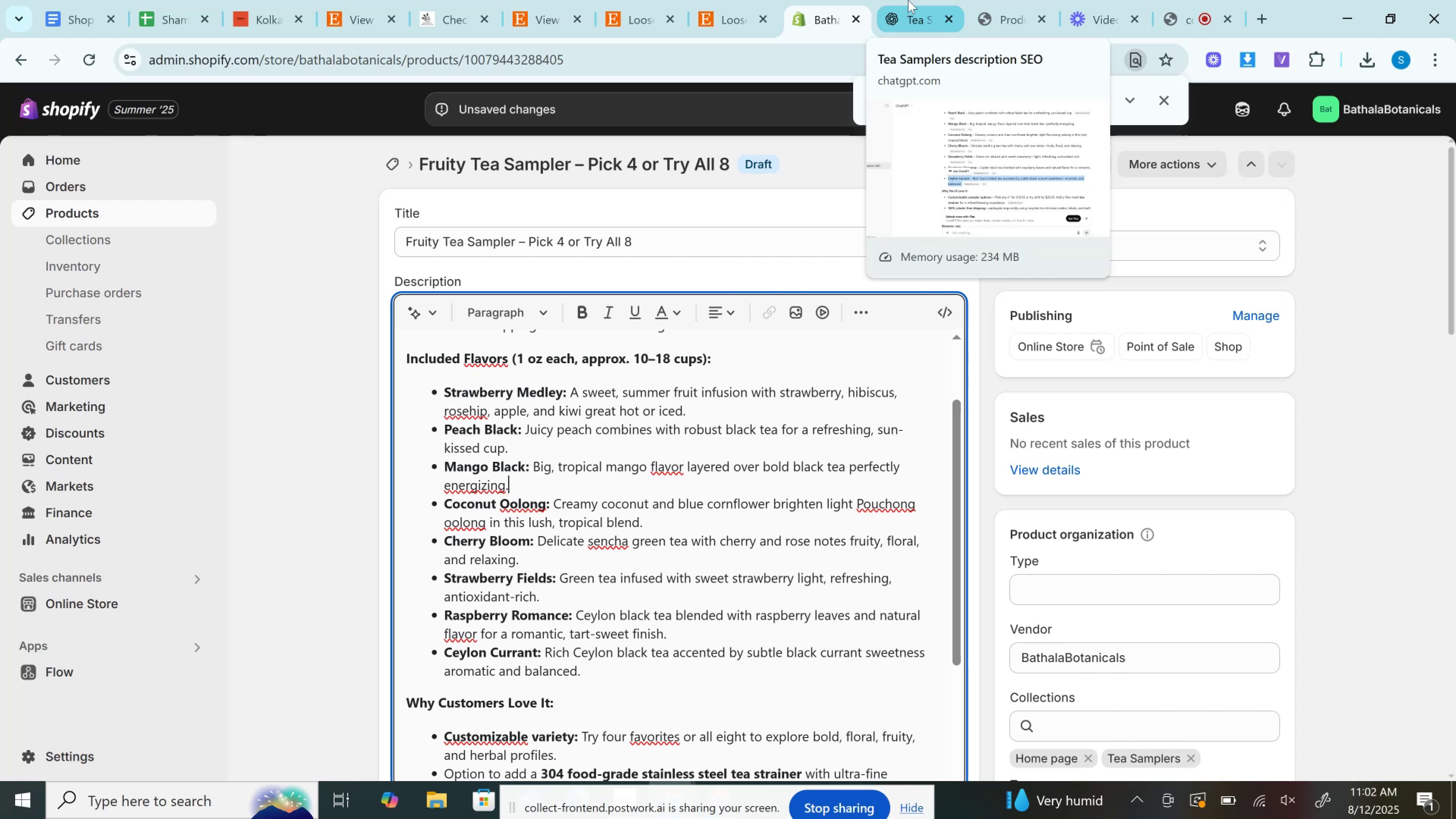 
left_click([909, 0])
 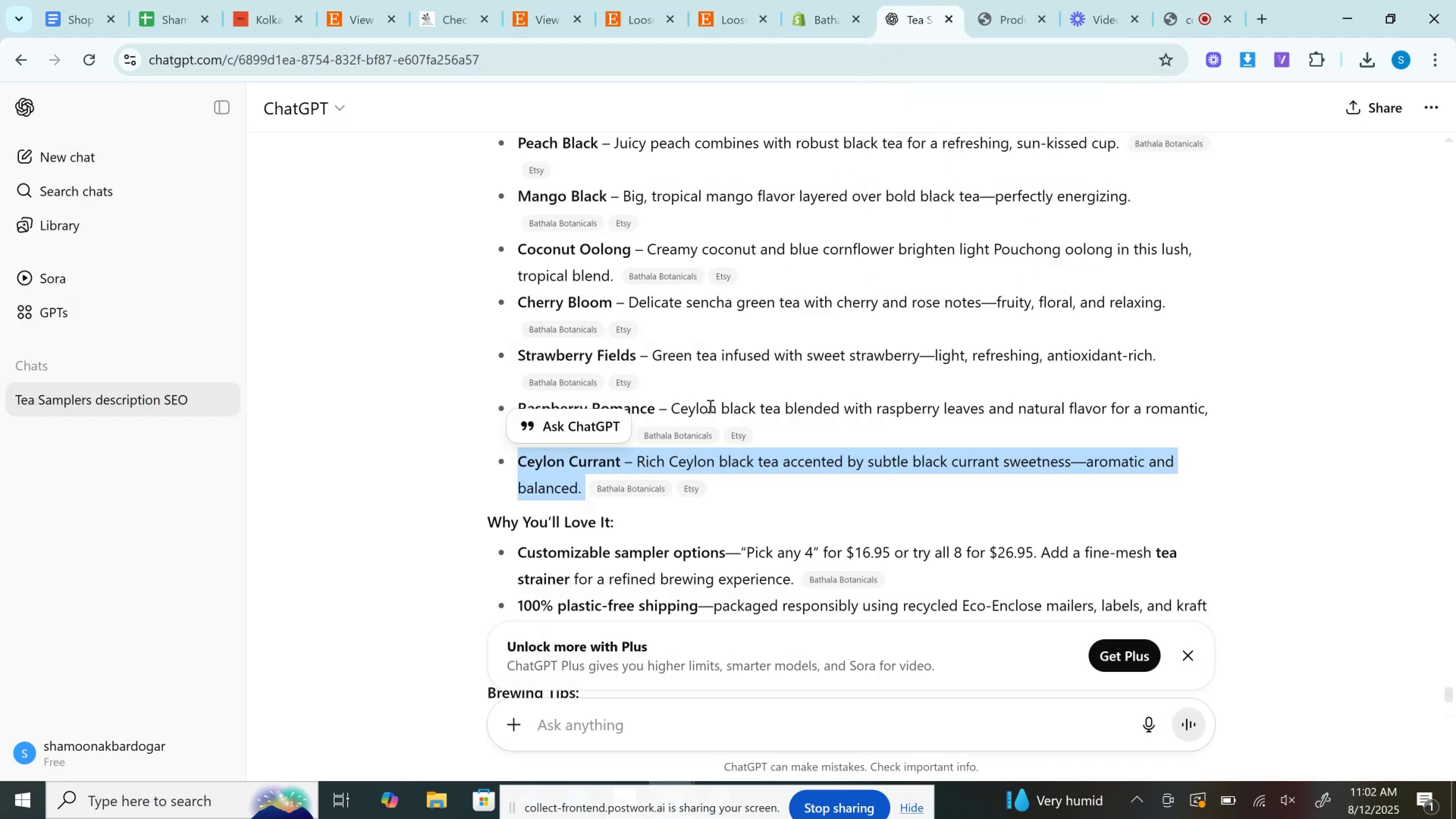 
scroll: coordinate [698, 418], scroll_direction: down, amount: 2.0
 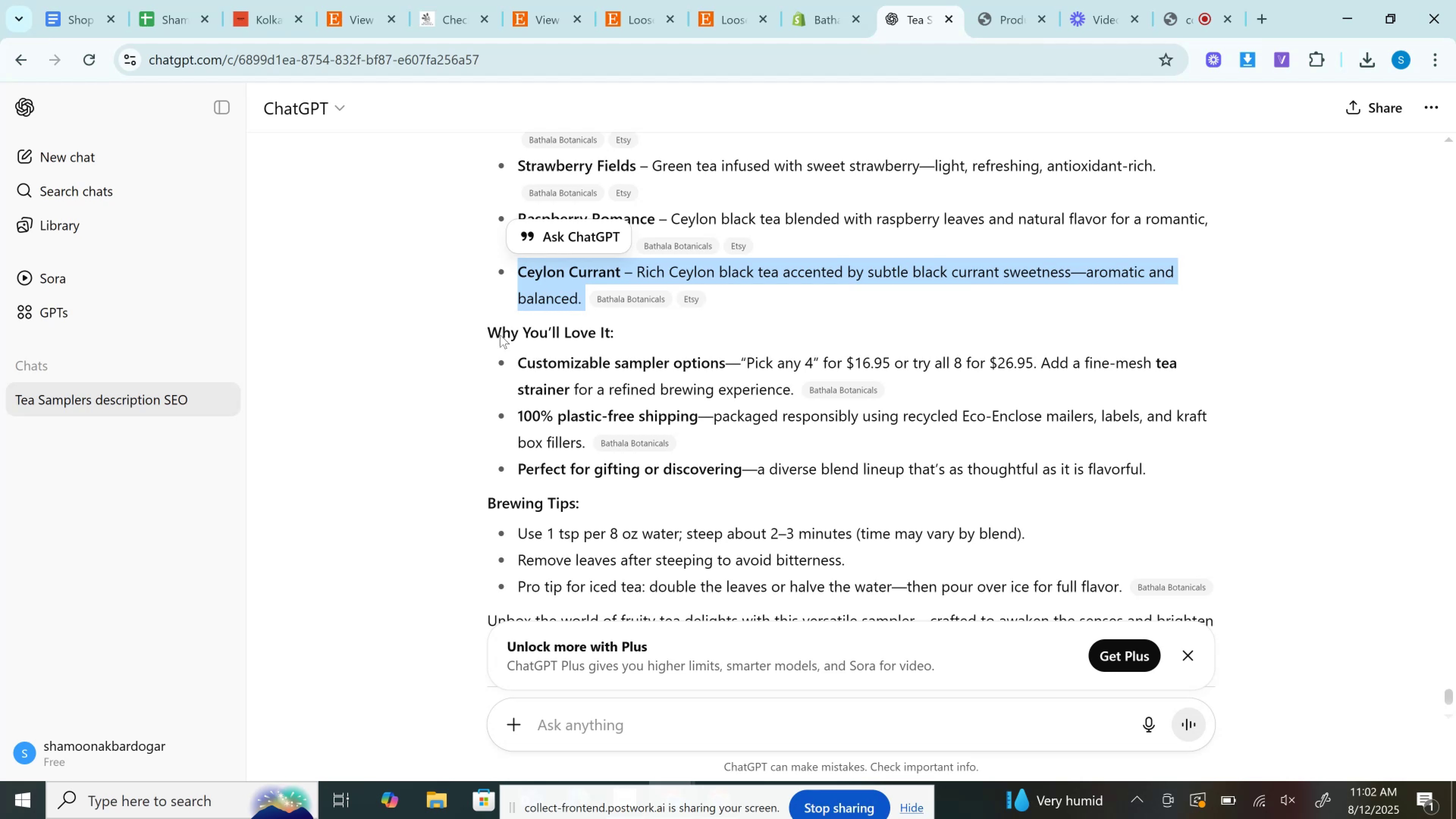 
left_click_drag(start_coordinate=[485, 331], to_coordinate=[629, 329])
 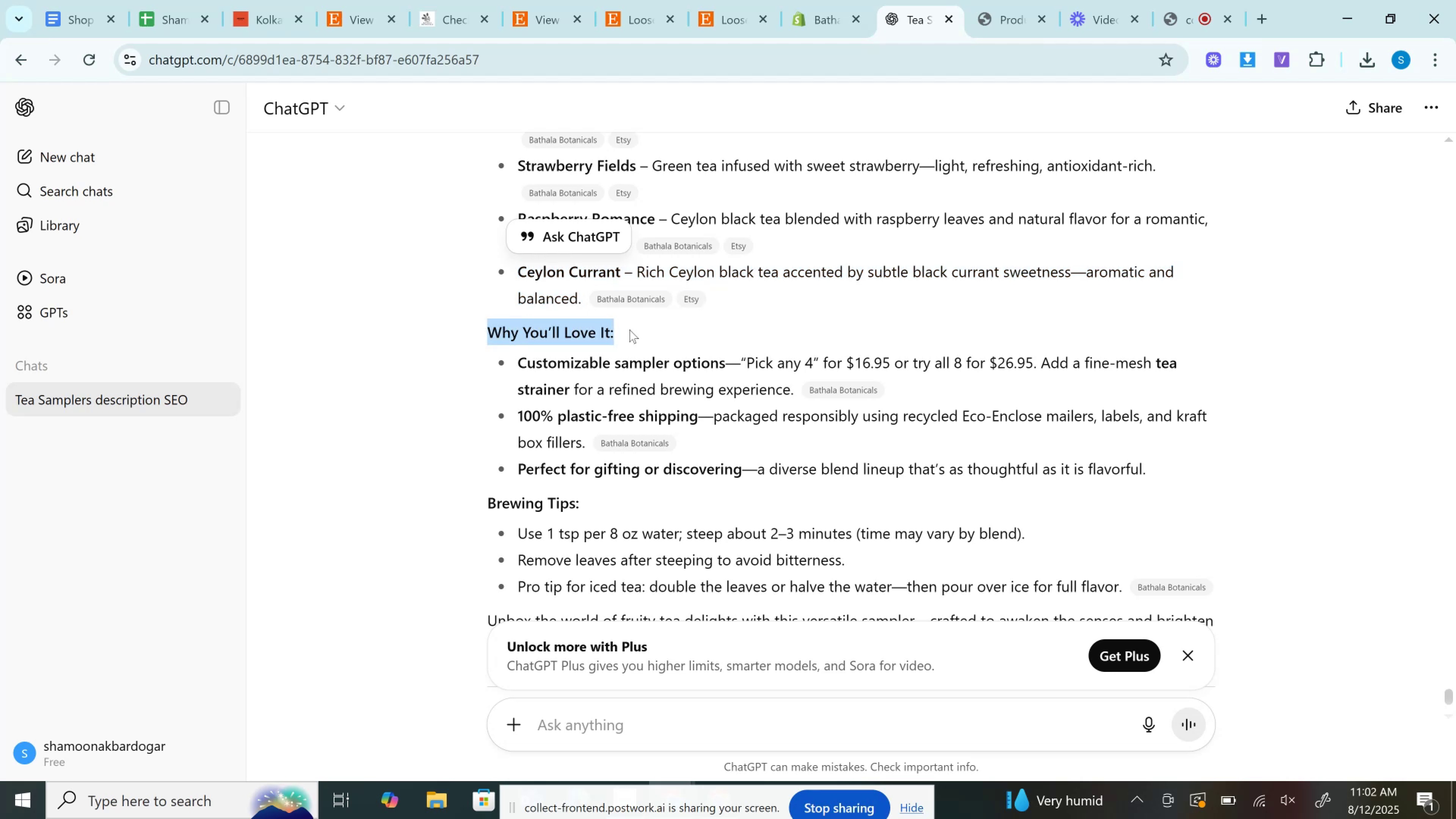 
key(Control+C)
 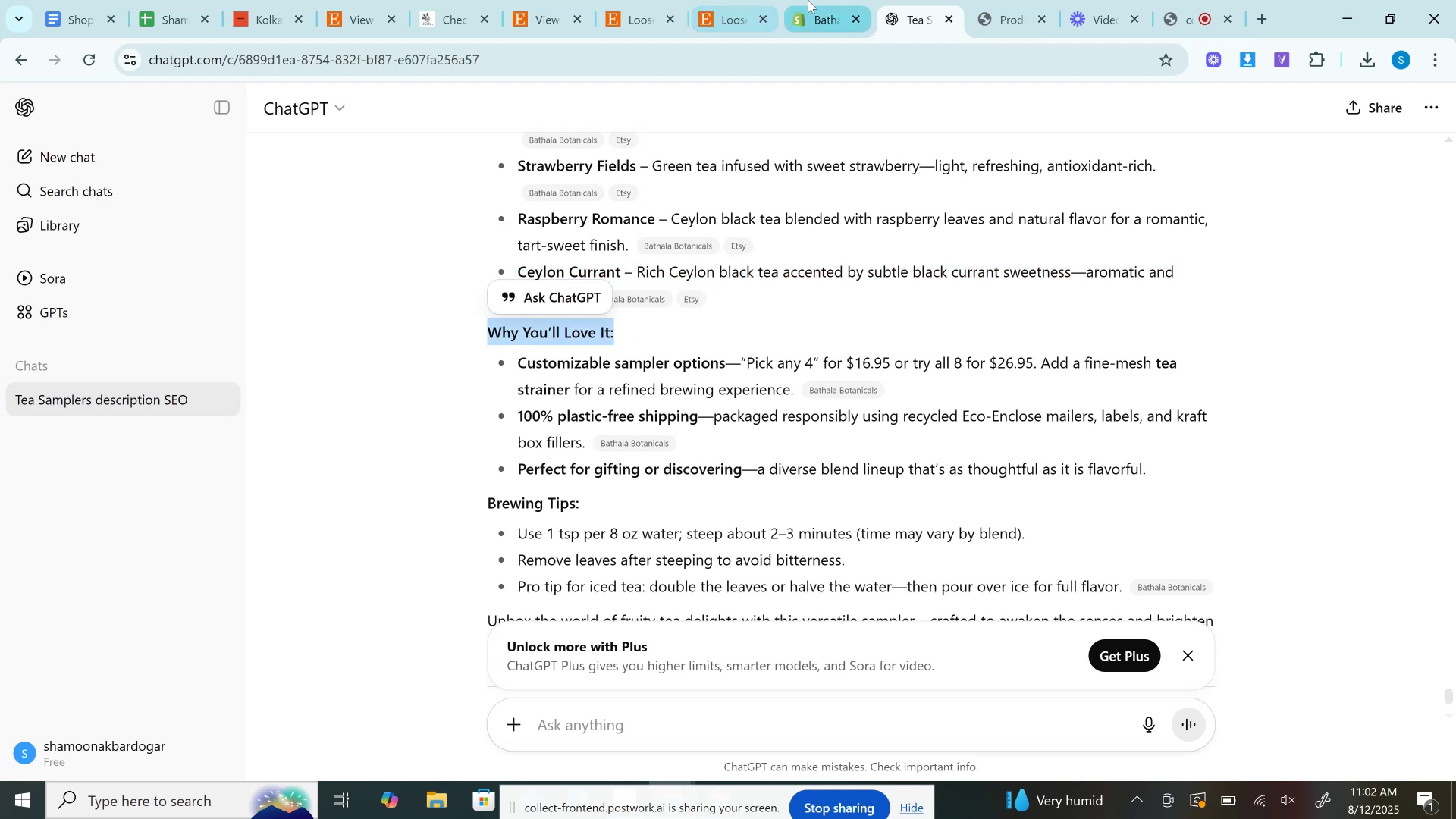 
left_click([808, 0])
 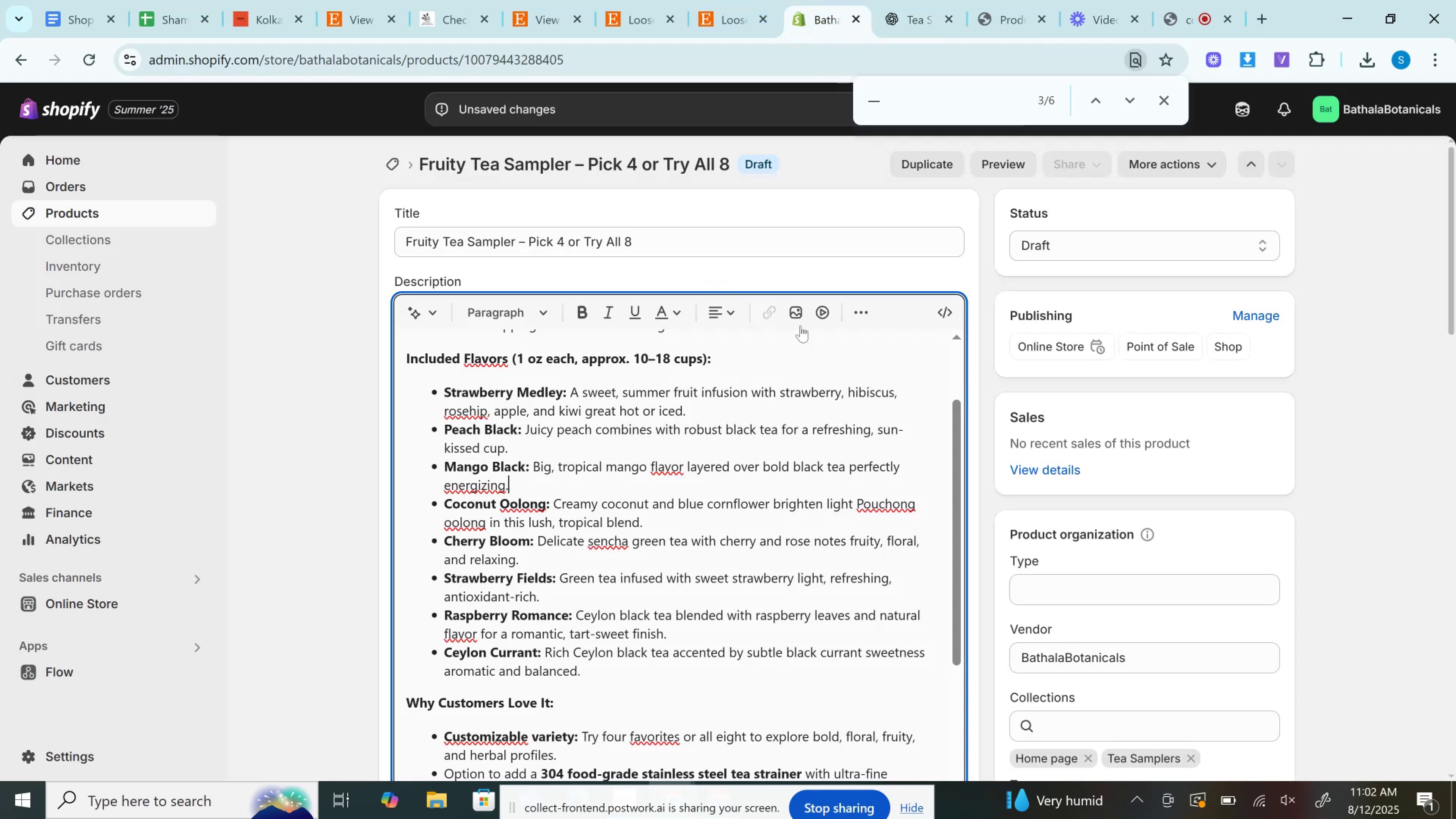 
scroll: coordinate [785, 383], scroll_direction: down, amount: 2.0
 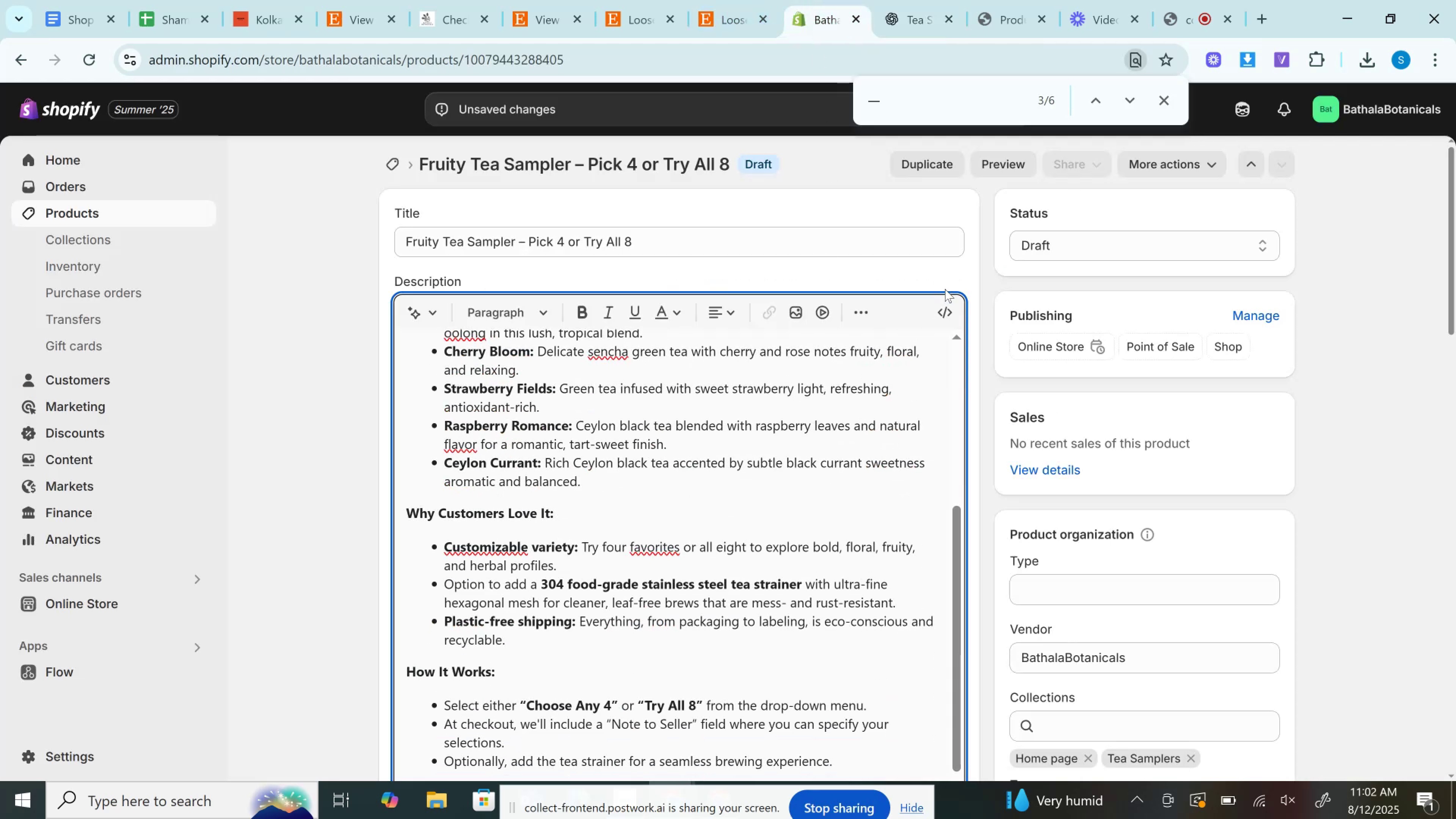 
left_click([948, 304])
 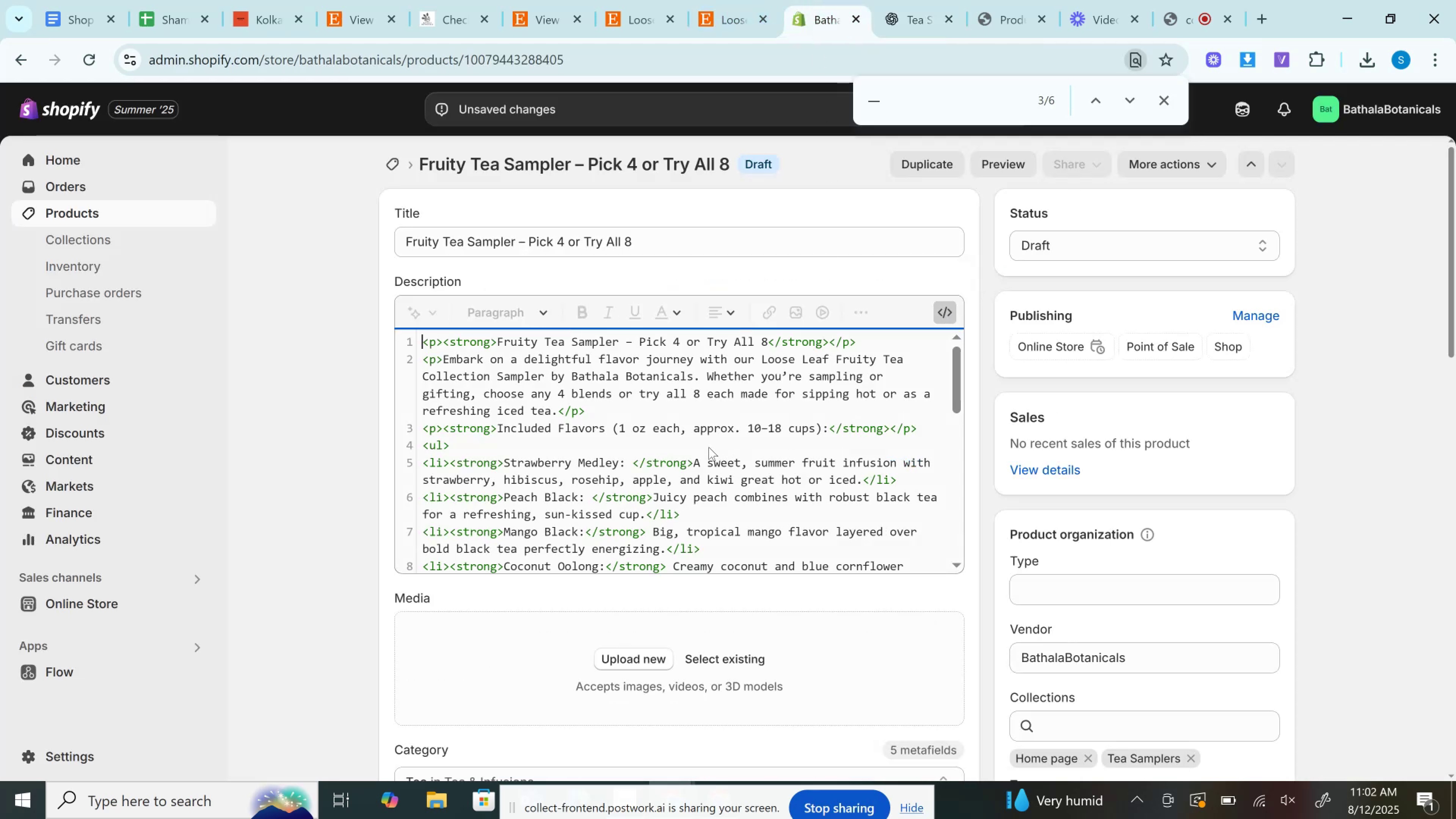 
left_click([709, 447])
 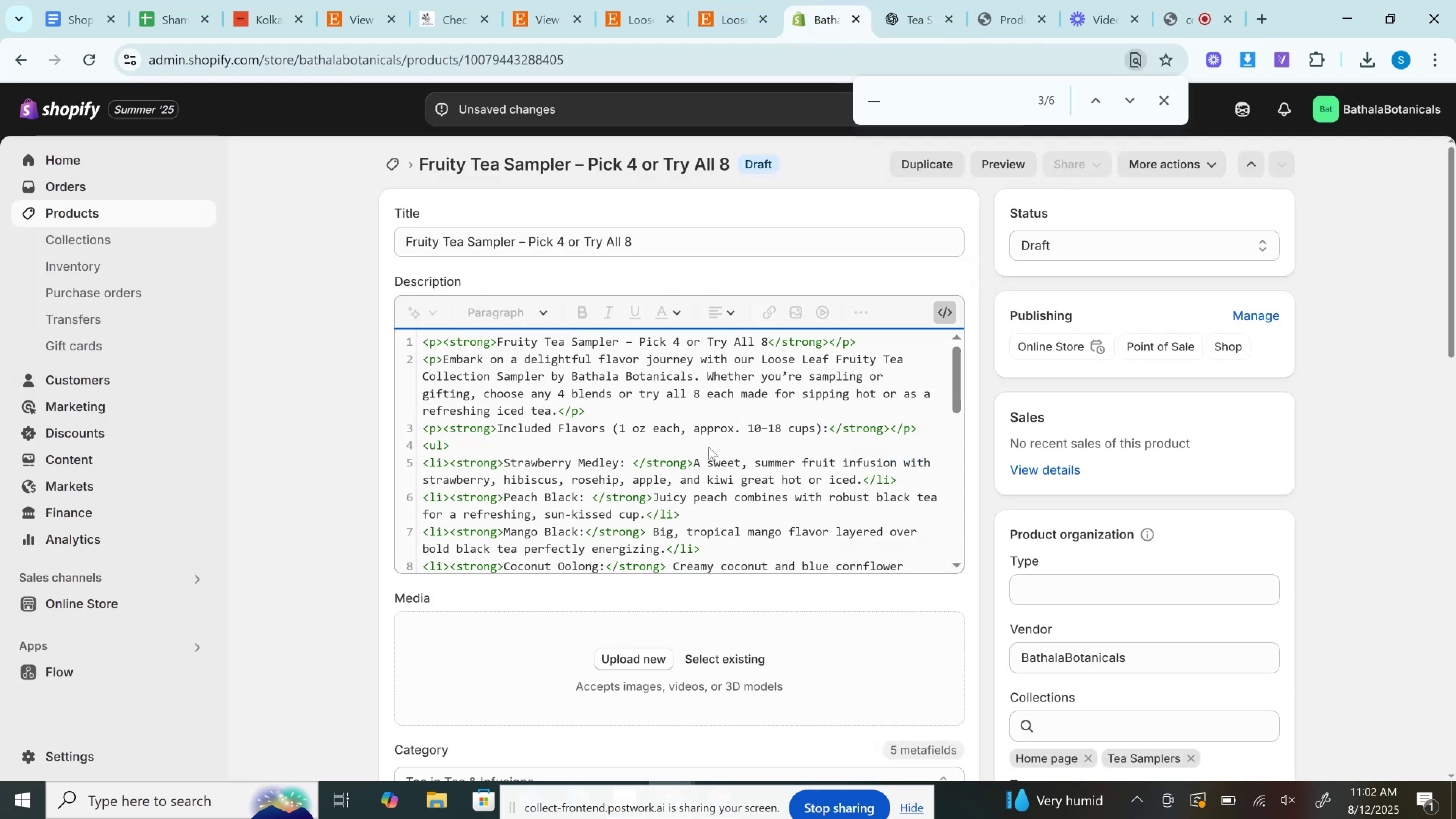 
scroll: coordinate [709, 447], scroll_direction: down, amount: 2.0
 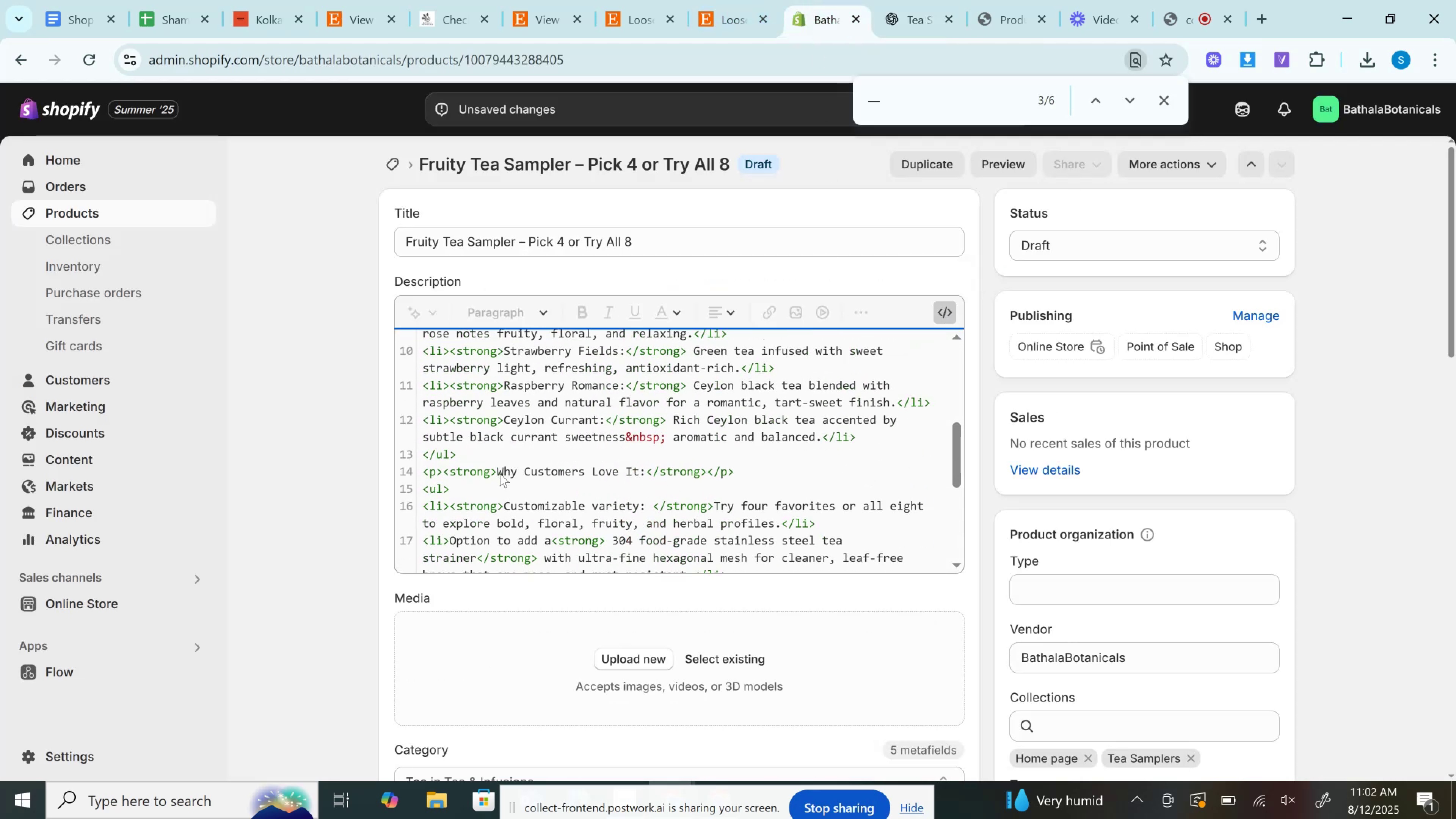 
left_click_drag(start_coordinate=[499, 471], to_coordinate=[643, 479])
 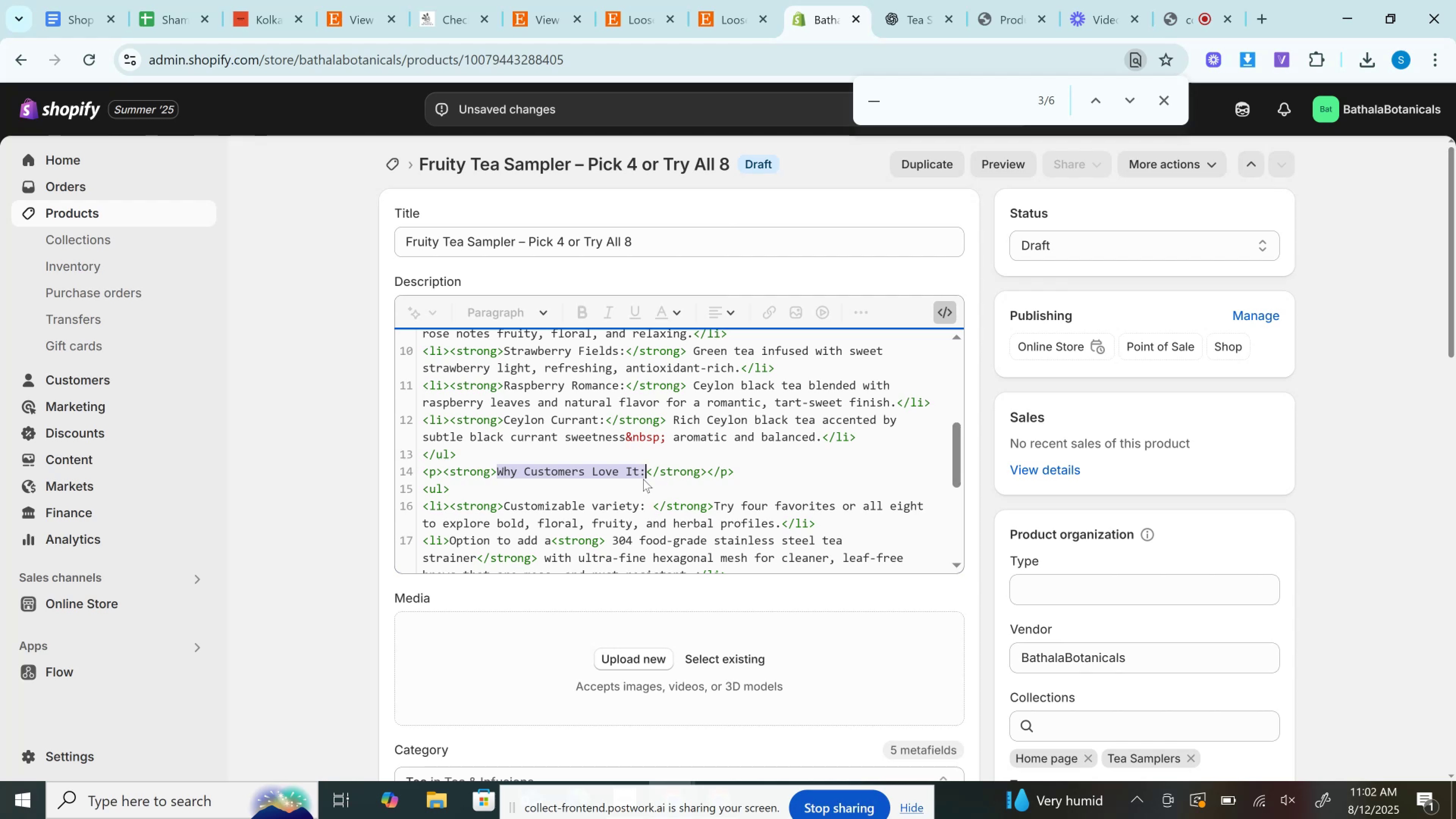 
key(Control+V)
 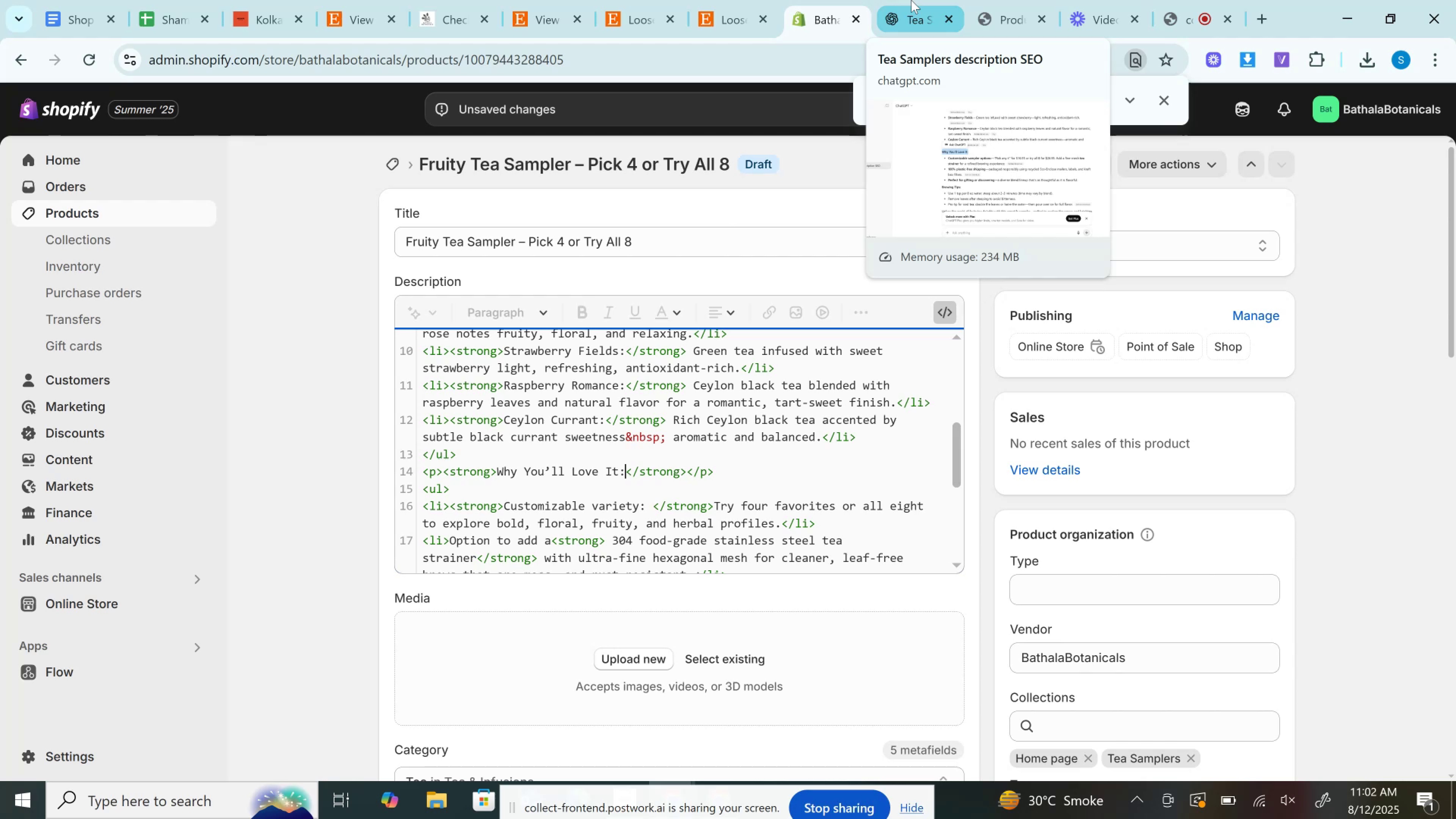 
wait(25.85)
 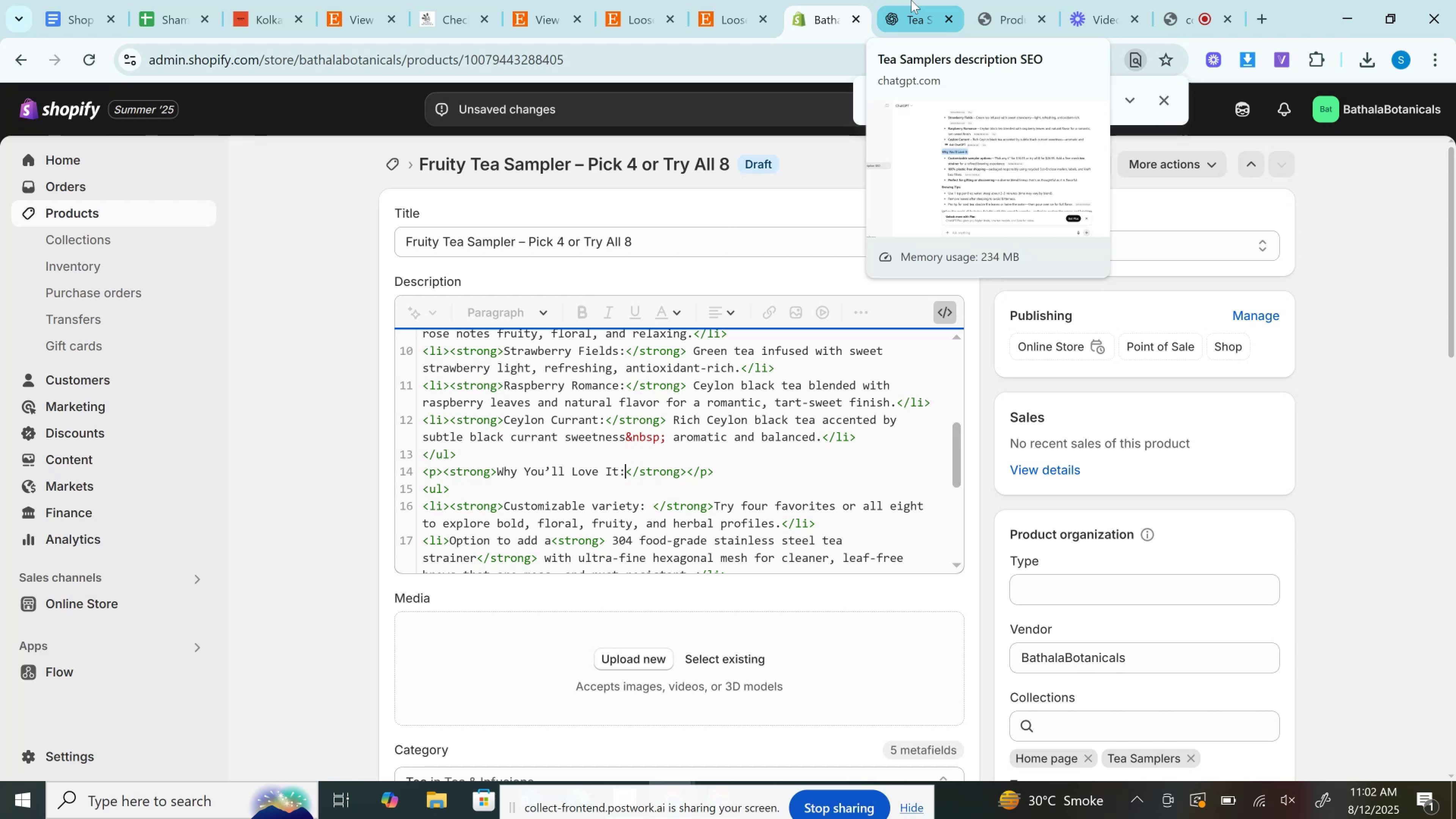 
left_click([883, 0])
 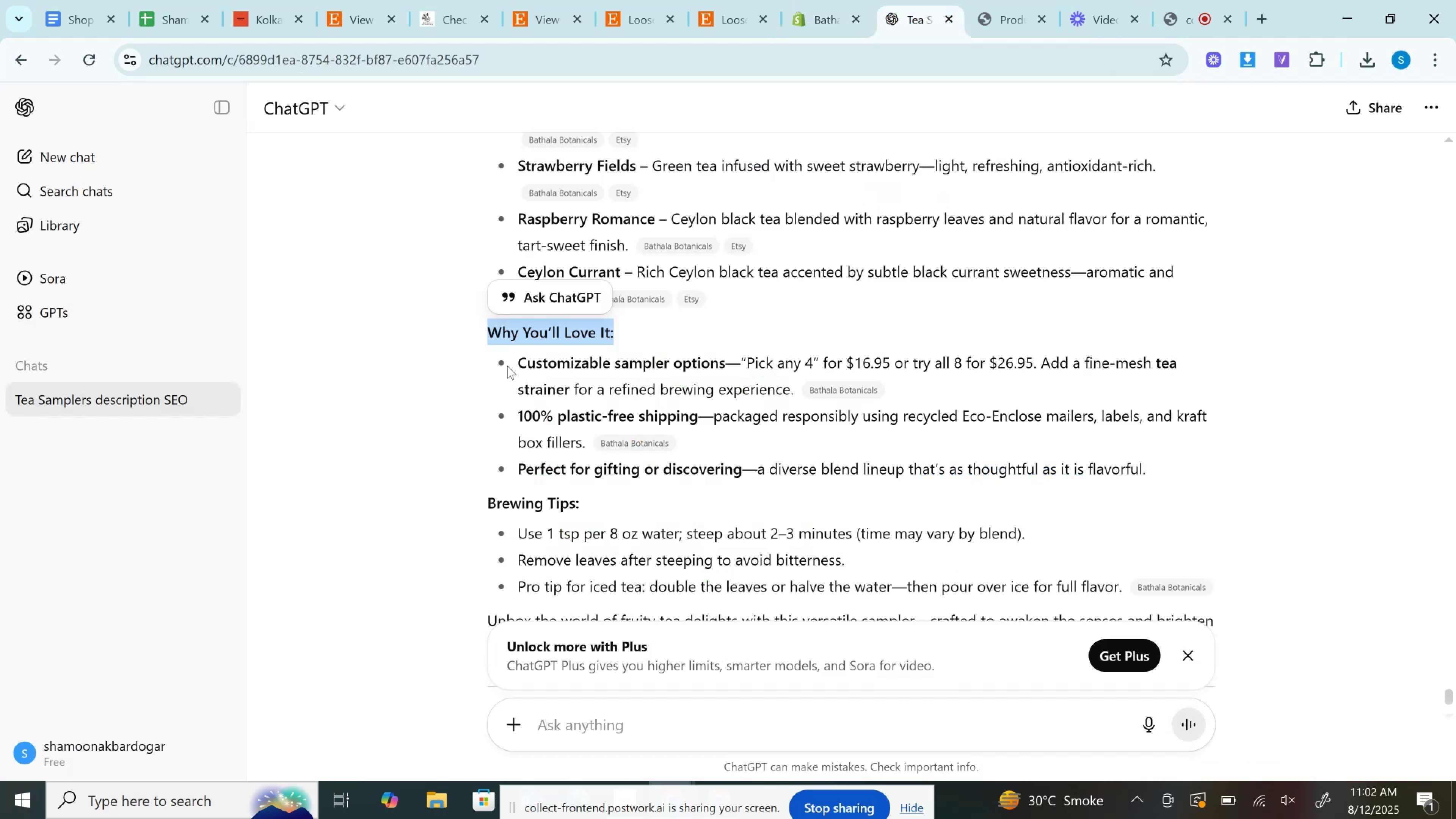 
left_click_drag(start_coordinate=[515, 358], to_coordinate=[798, 388])
 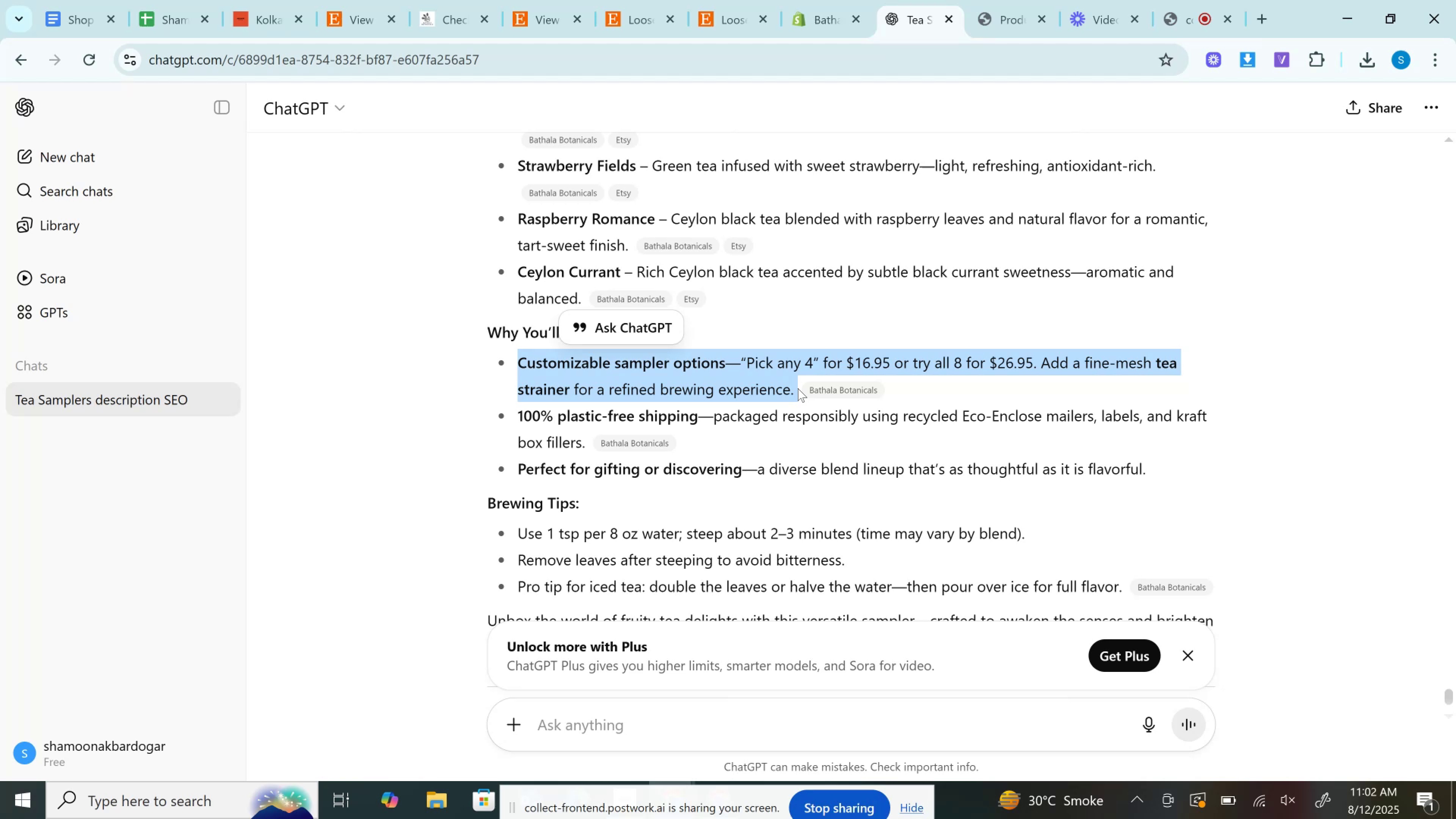 
key(Control+C)
 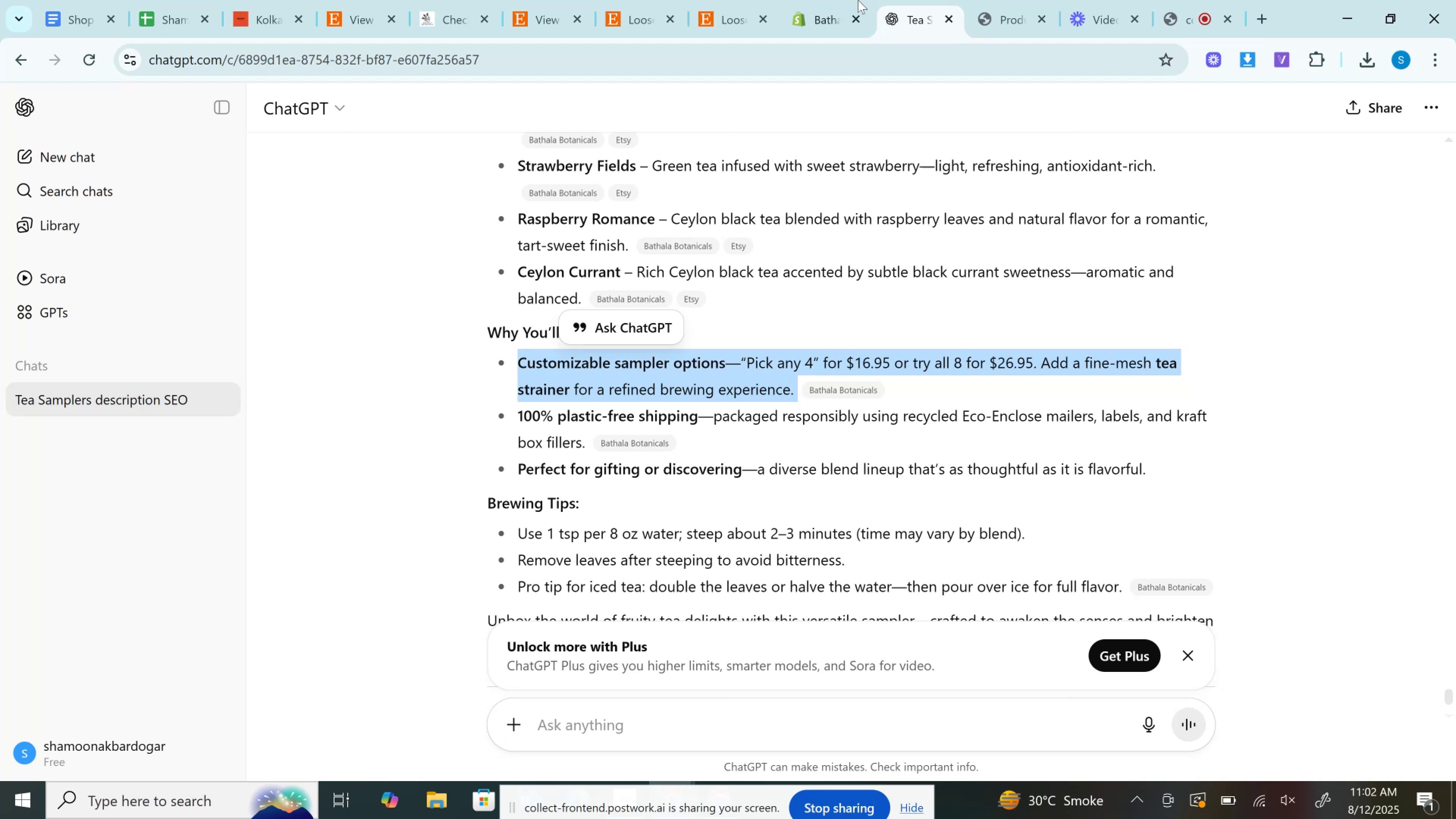 
left_click([851, 0])
 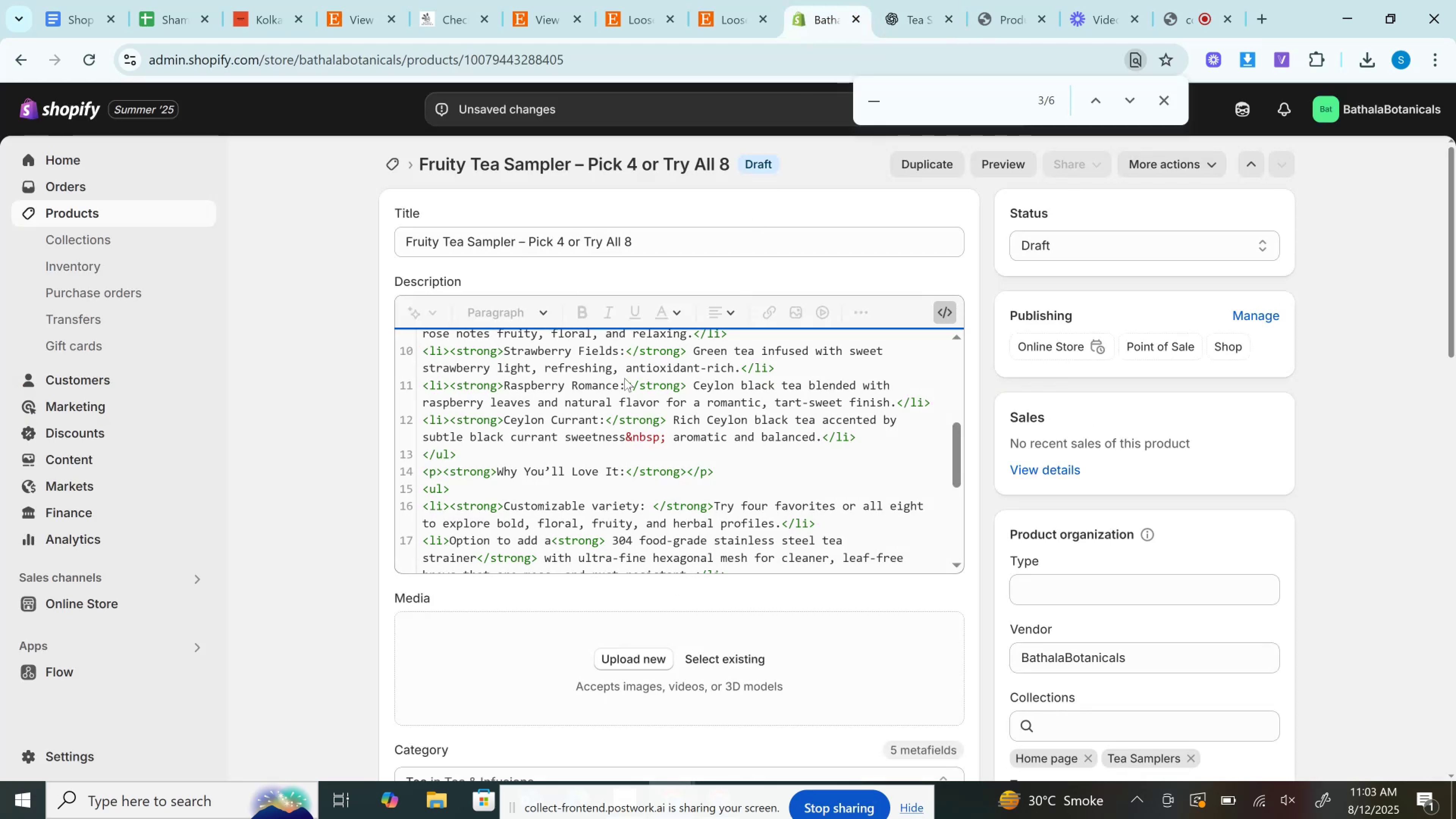 
scroll: coordinate [624, 378], scroll_direction: down, amount: 1.0
 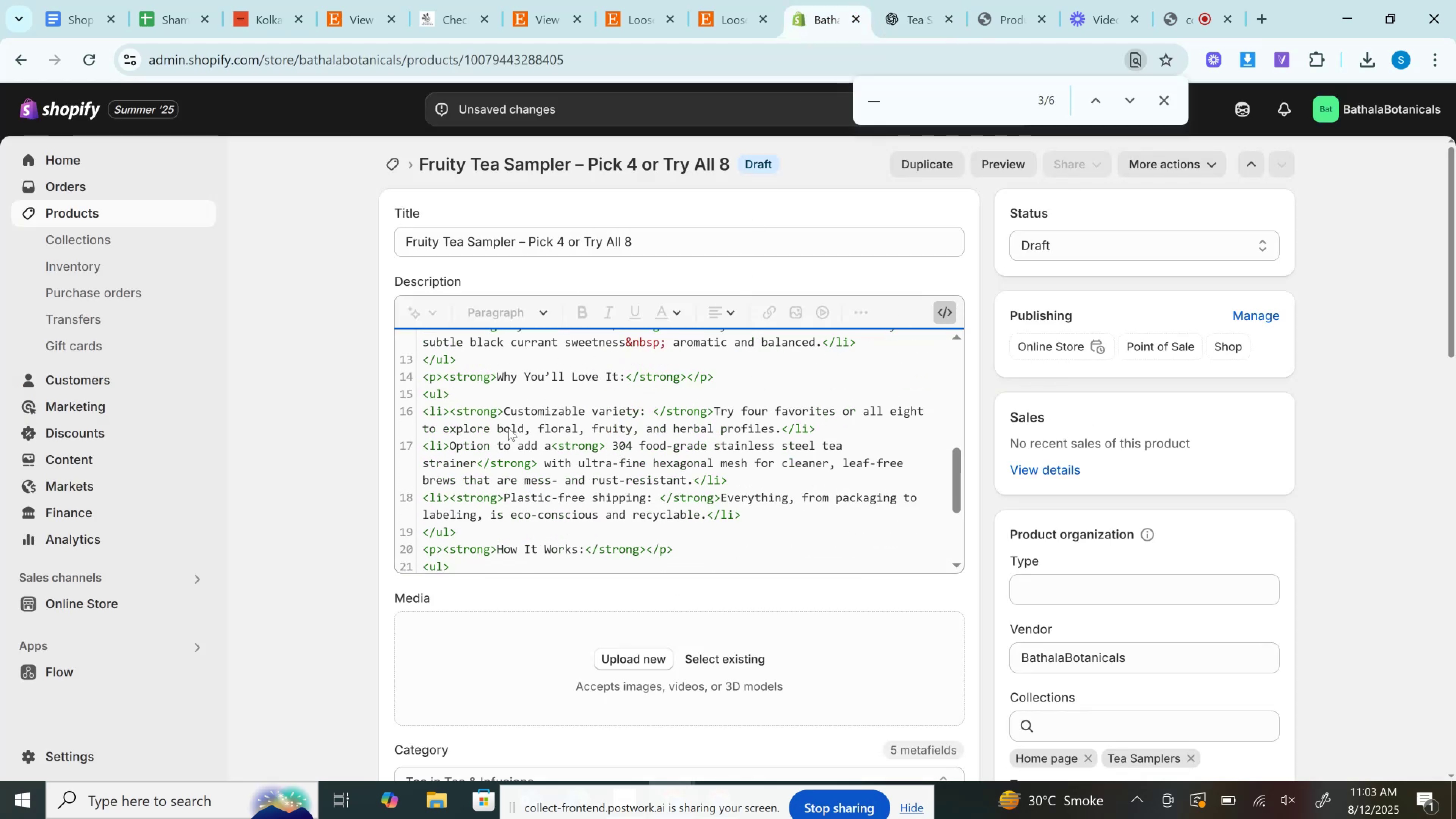 
wait(5.98)
 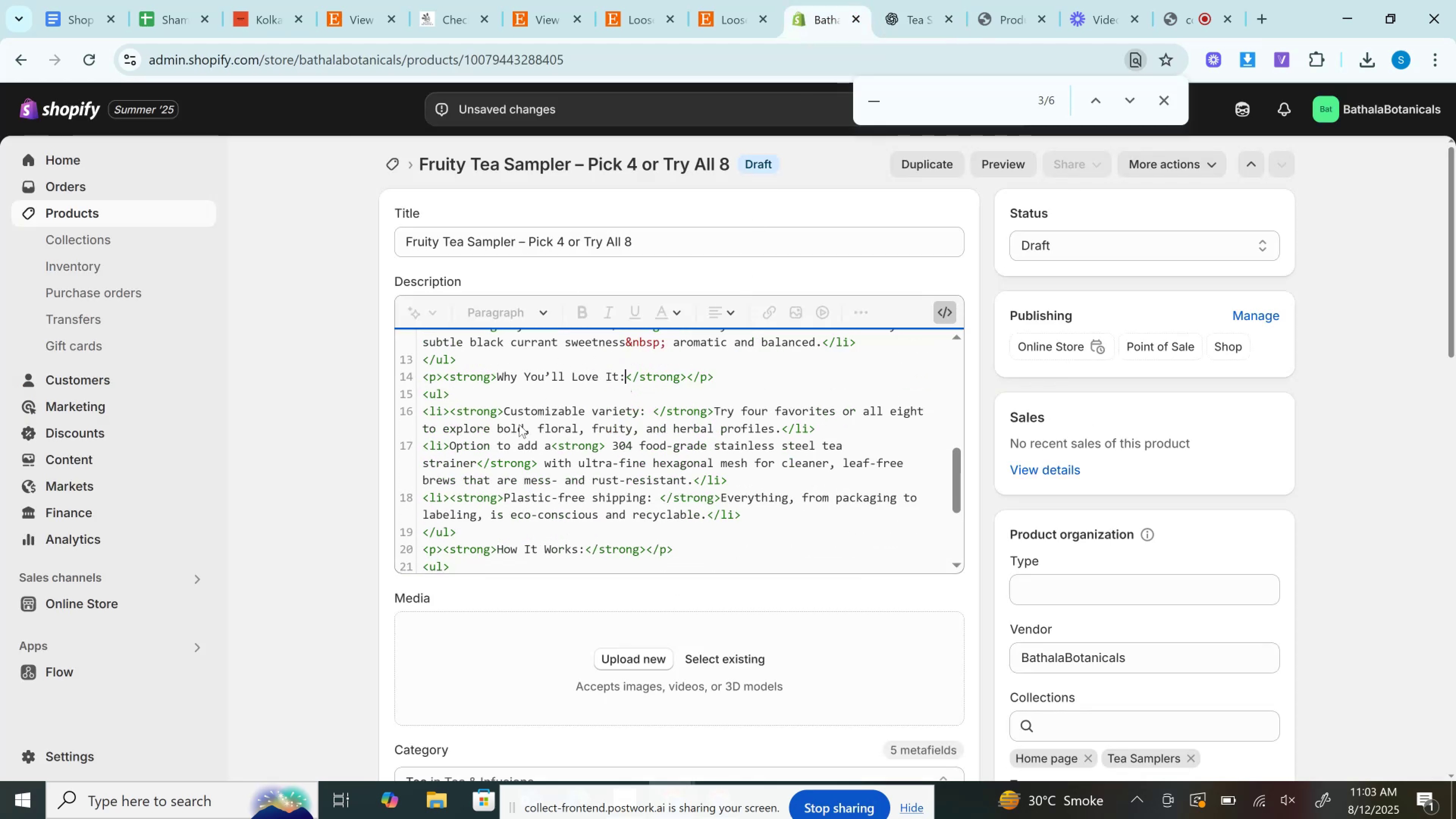 
left_click_drag(start_coordinate=[780, 432], to_coordinate=[449, 411])
 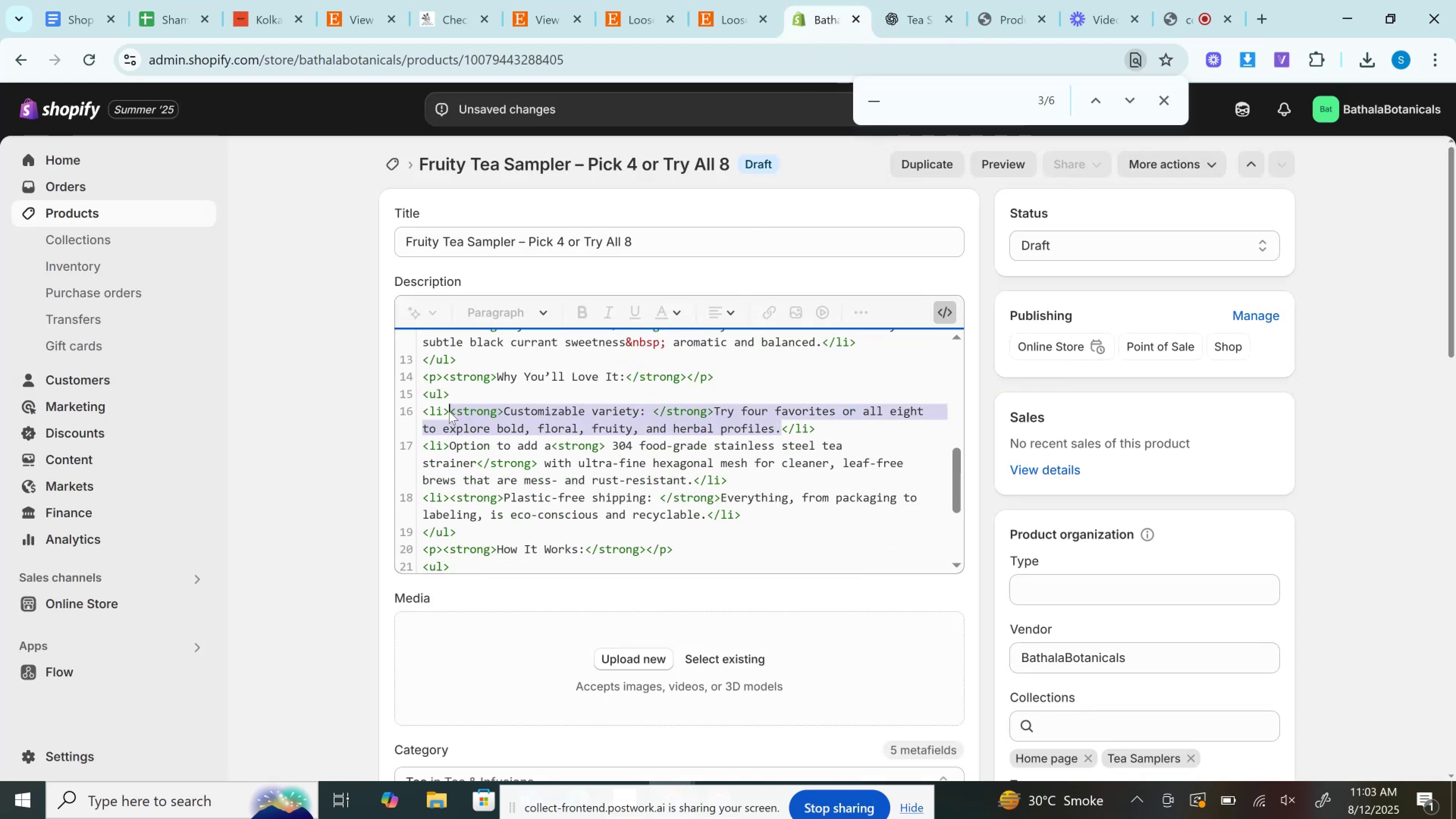 
key(Control+V)
 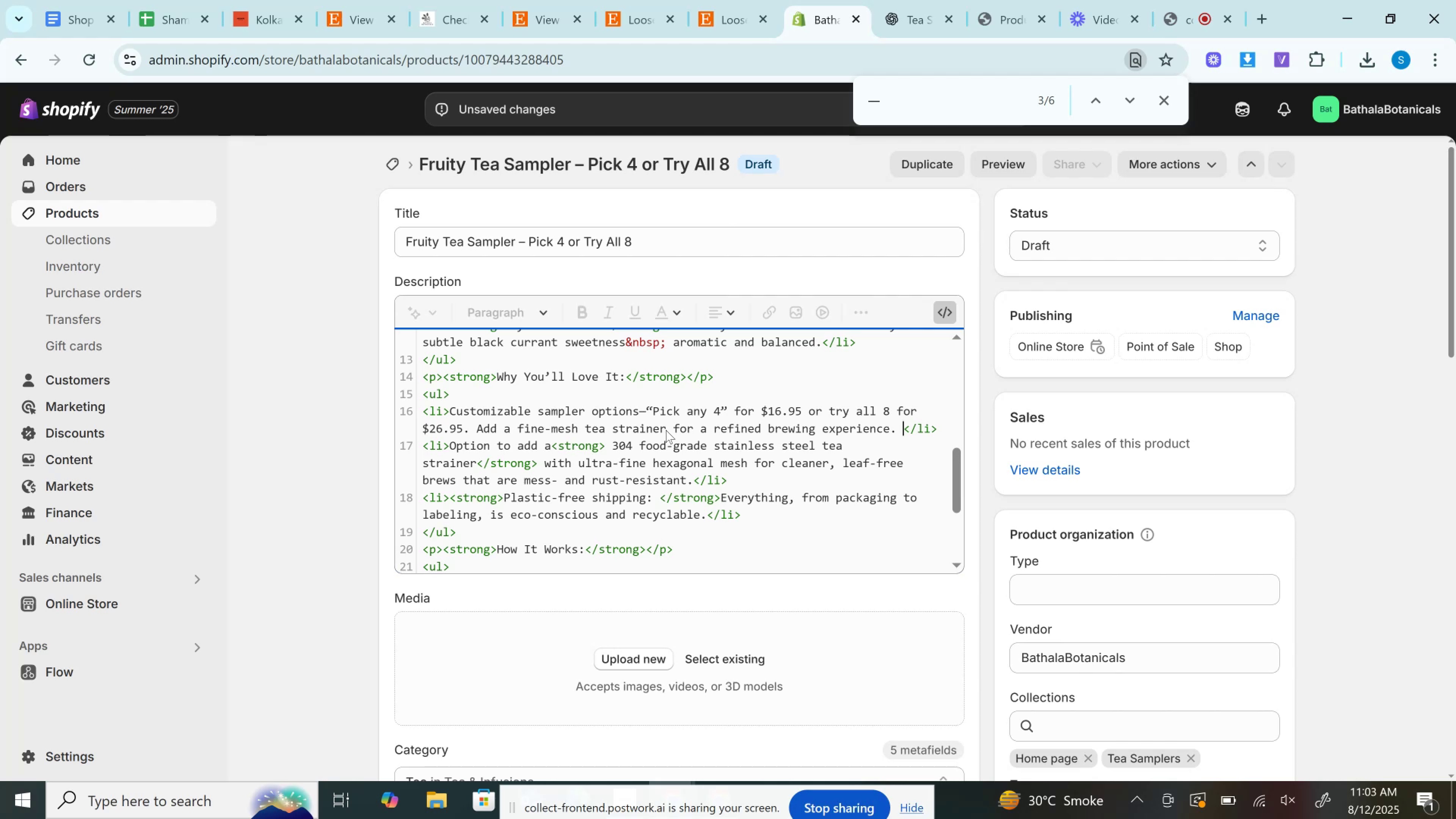 
wait(20.98)
 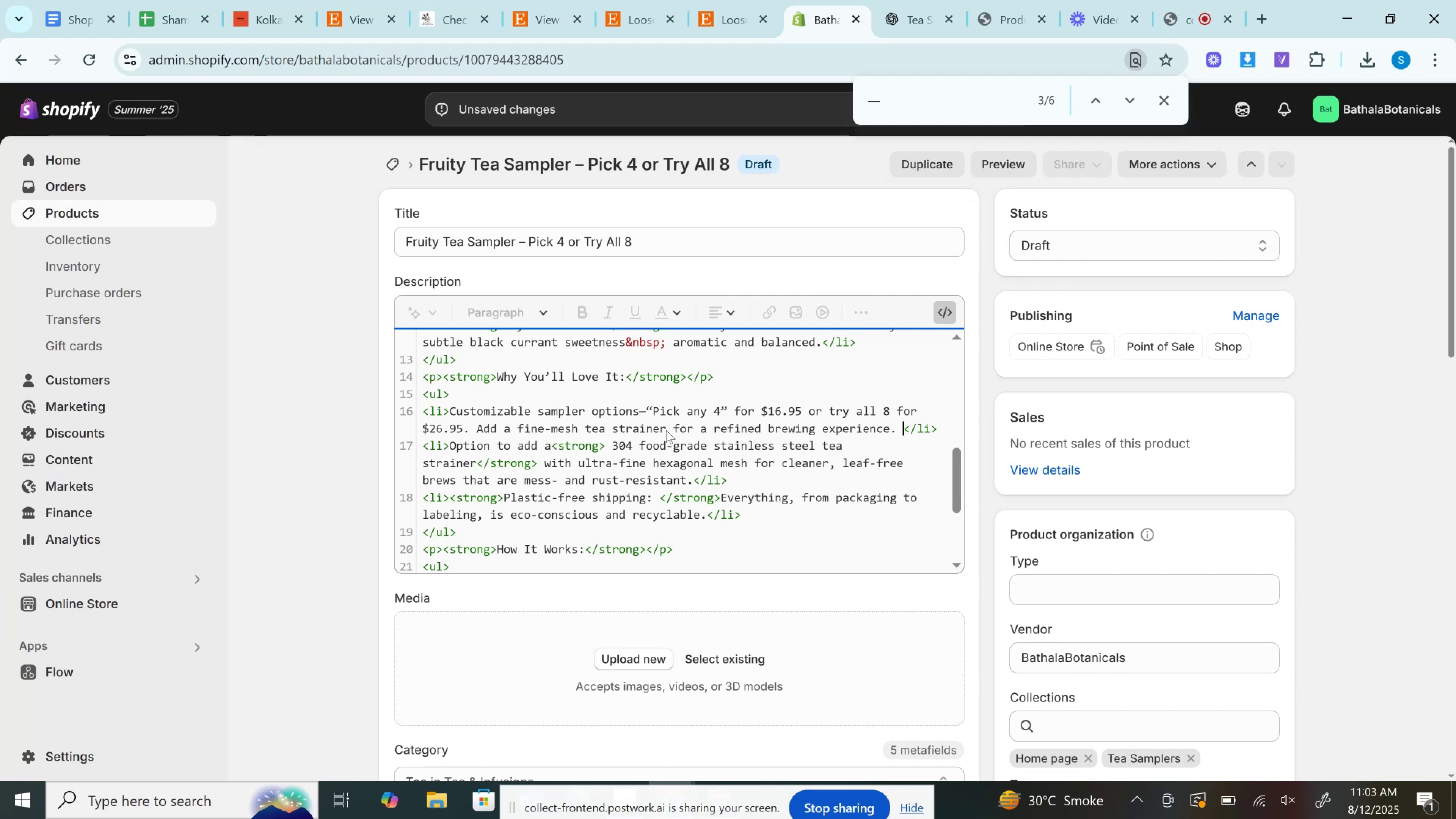 
left_click([902, 0])
 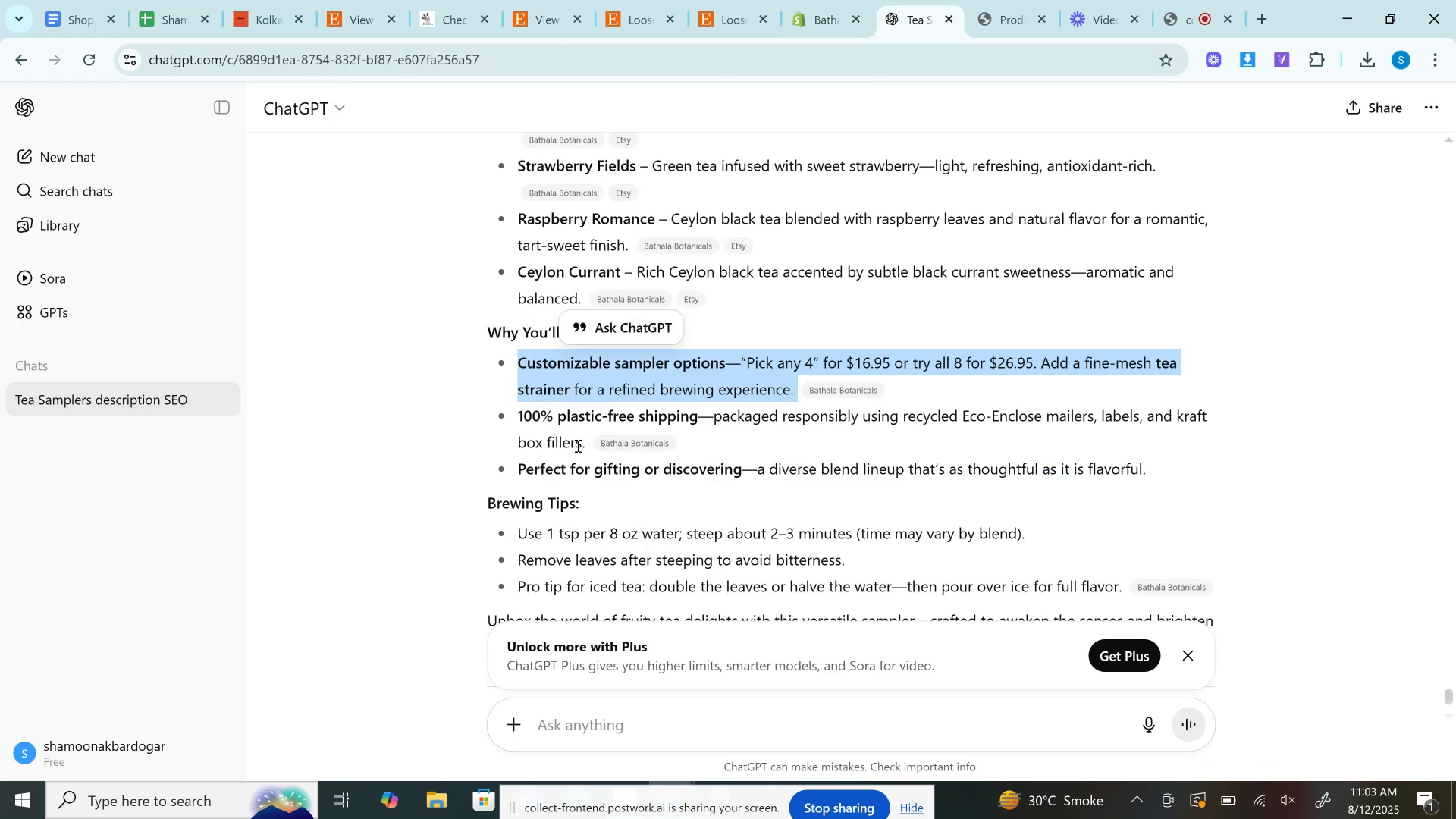 
left_click_drag(start_coordinate=[588, 444], to_coordinate=[499, 405])
 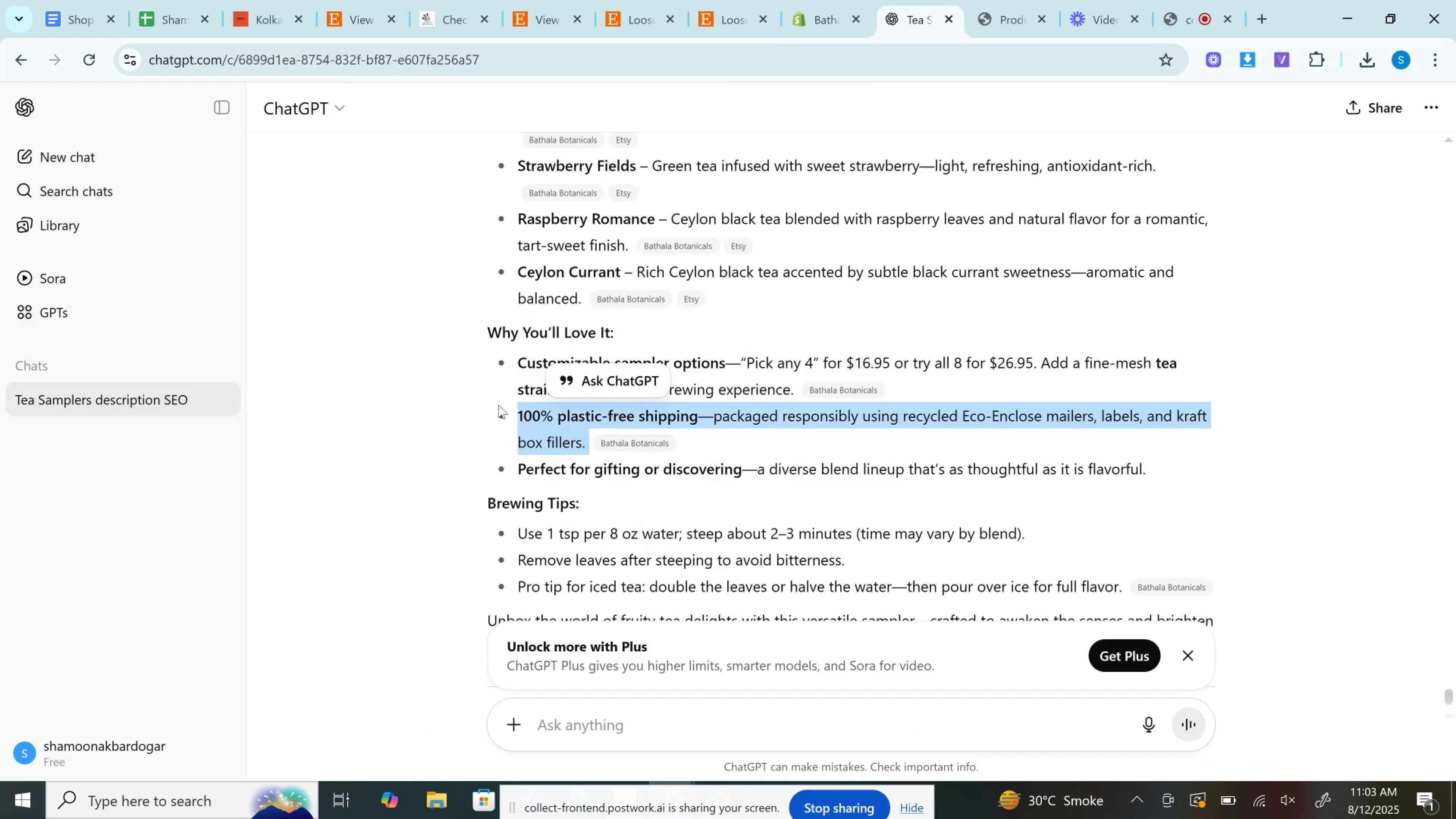 
key(Control+C)
 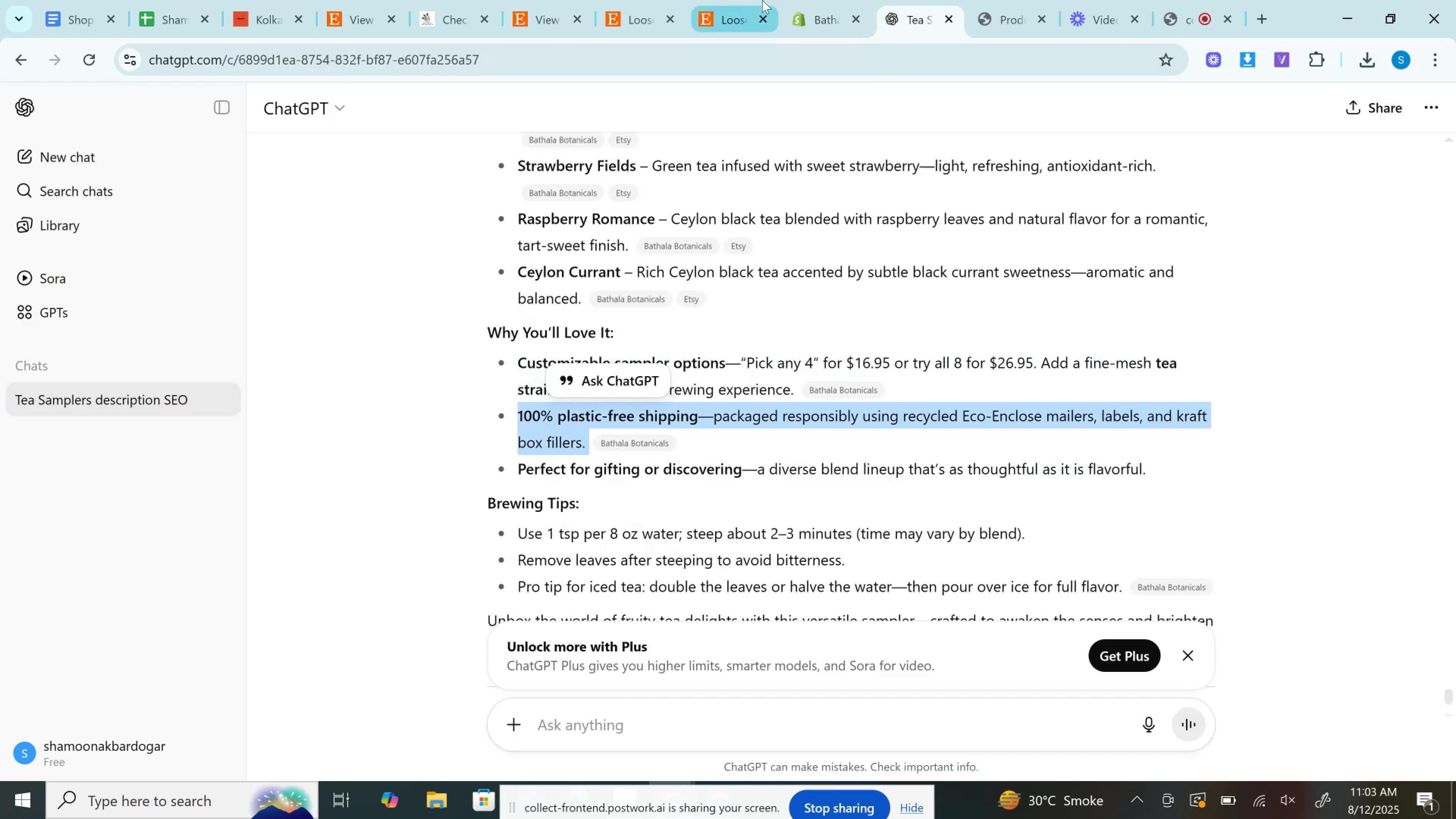 
mouse_move([819, -1])
 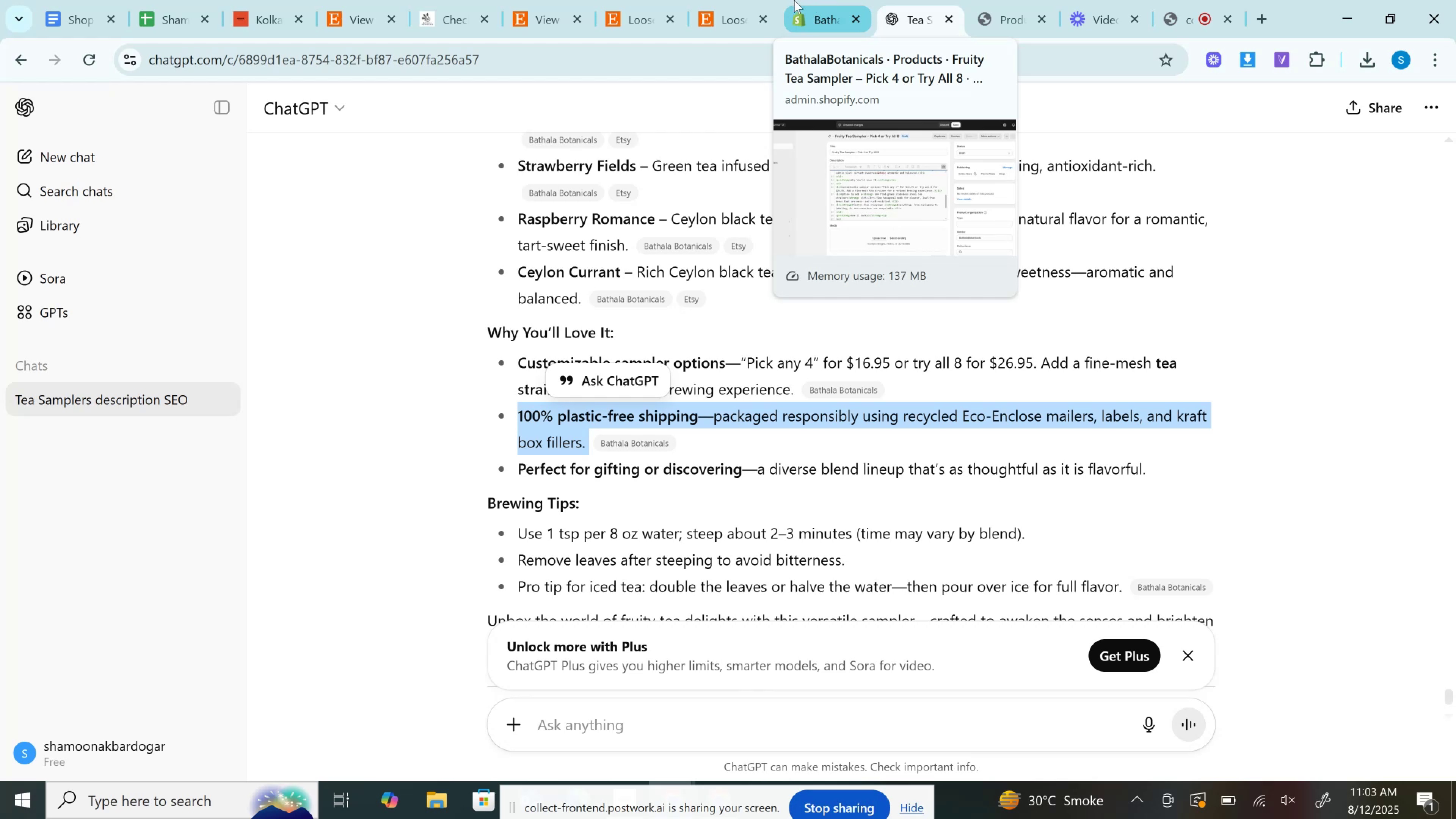 
wait(20.3)
 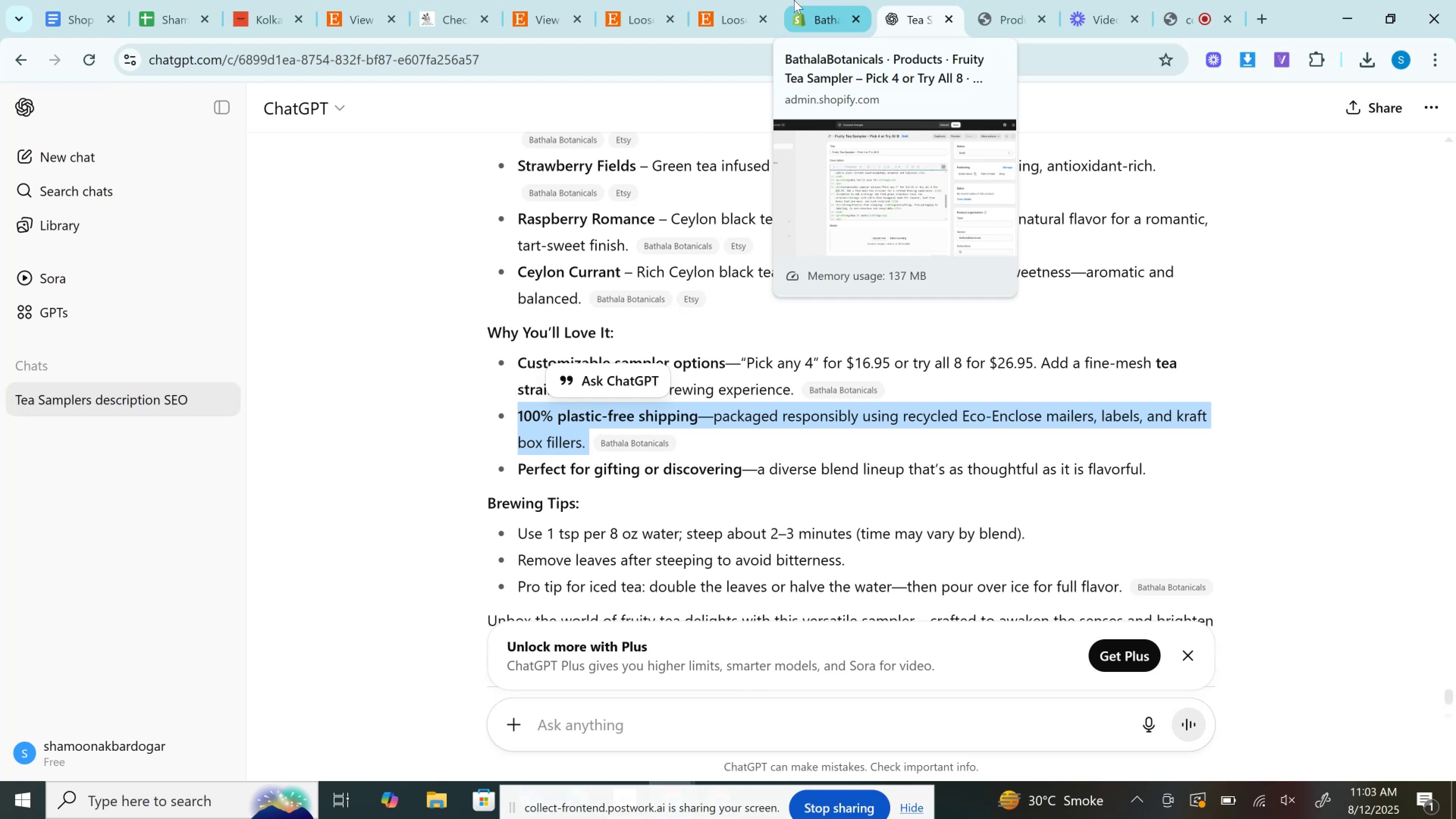 
key(Control+C)
 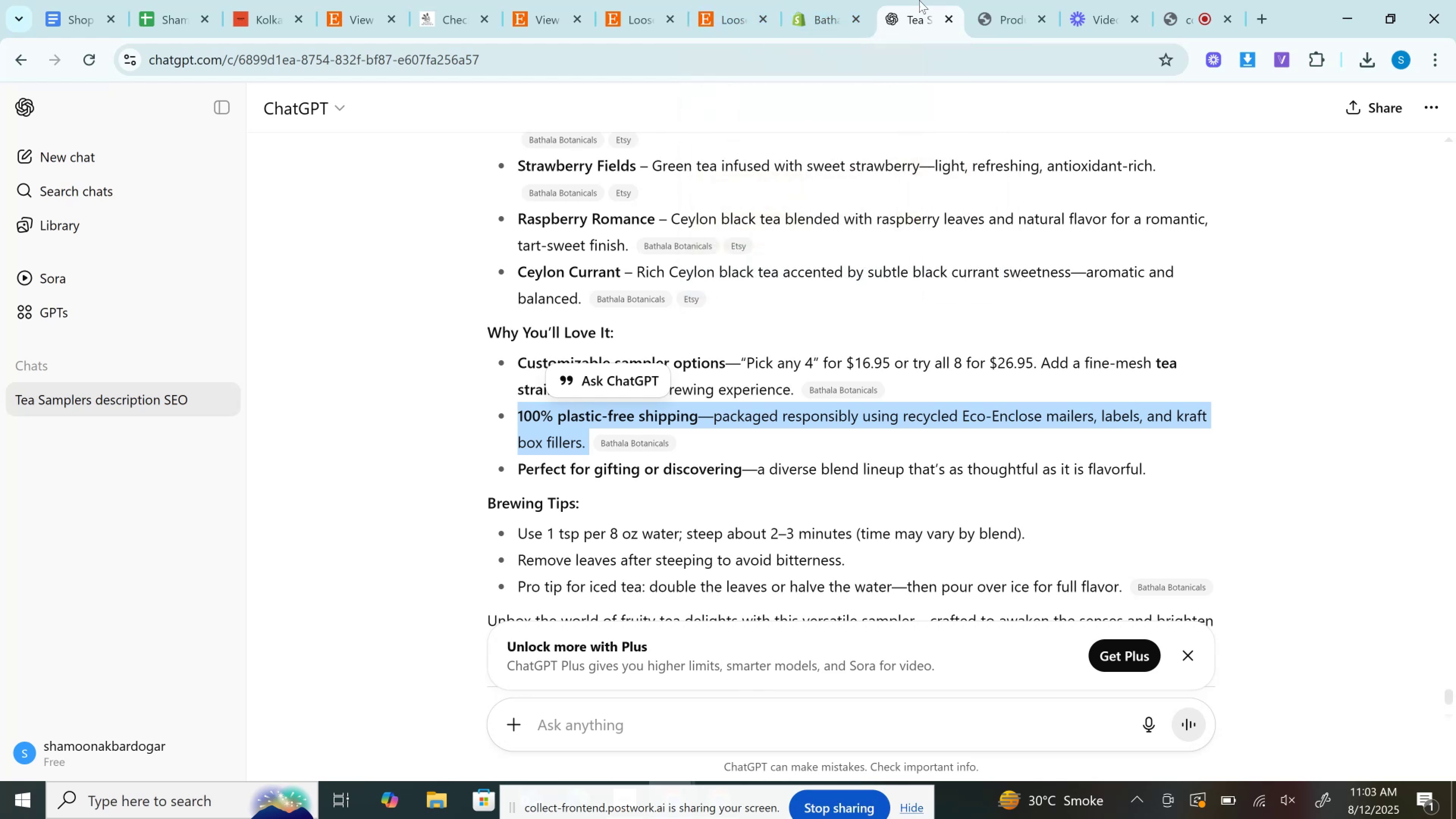 
left_click([858, 0])
 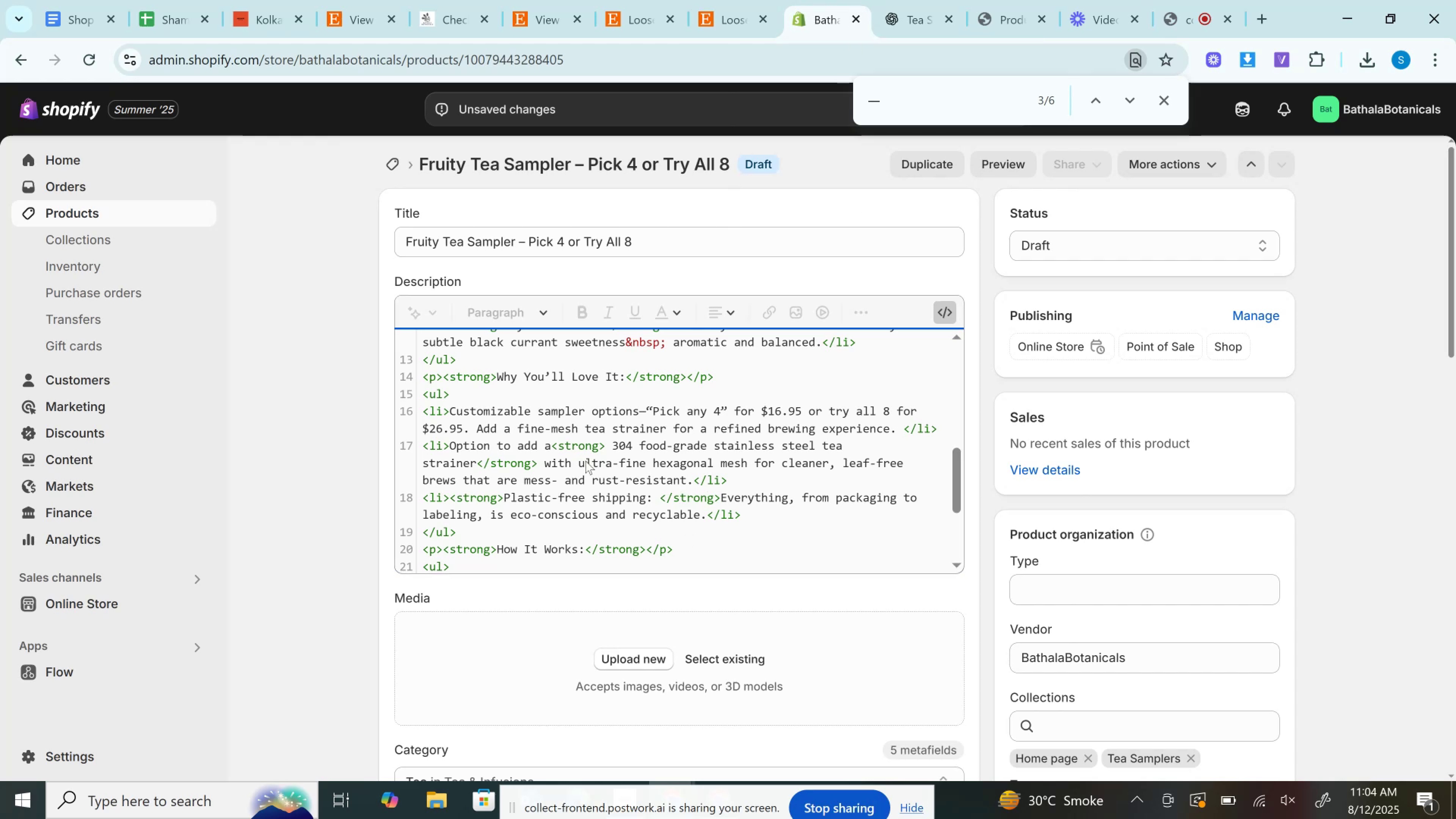 
wait(6.07)
 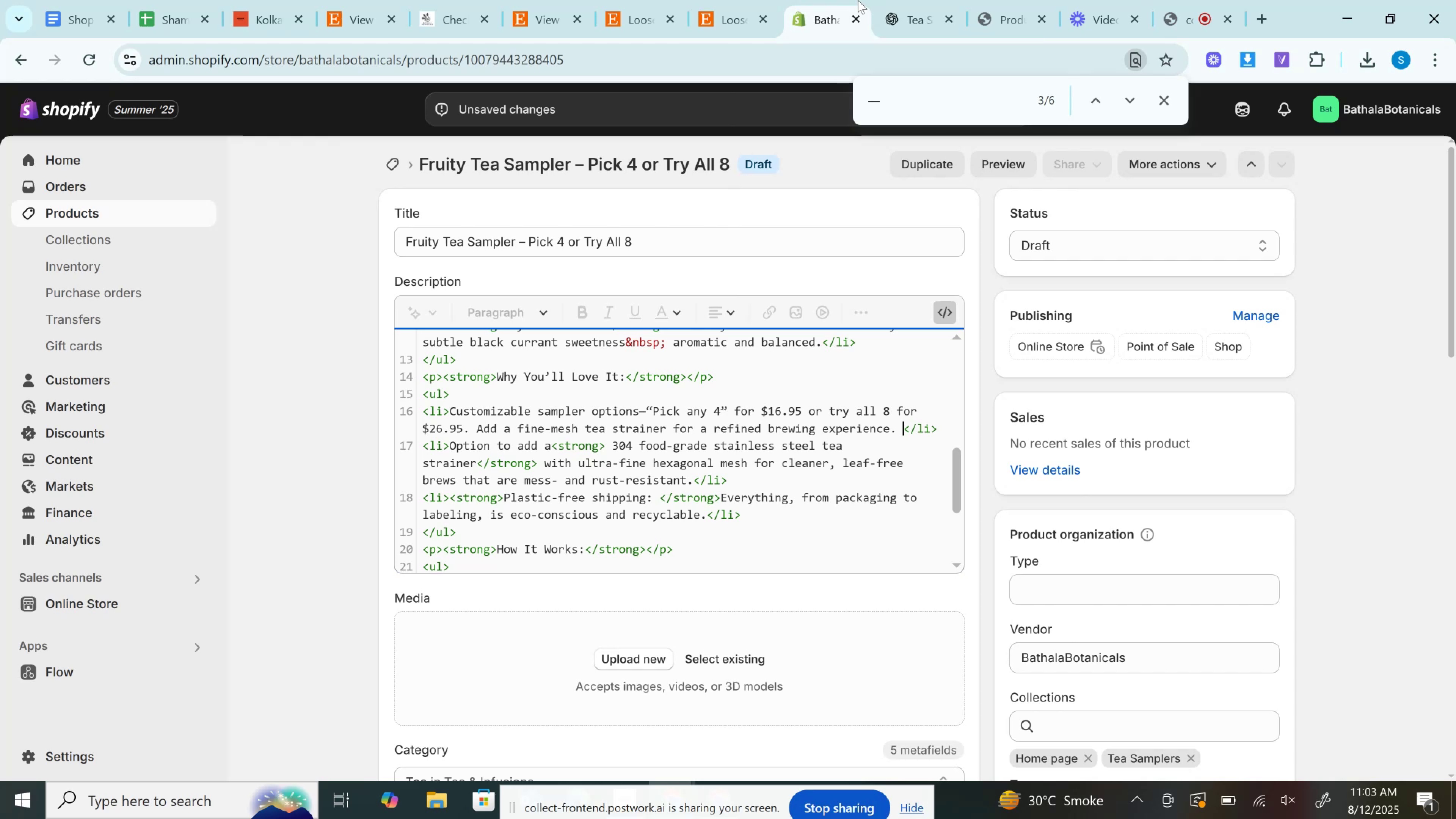 
left_click_drag(start_coordinate=[454, 443], to_coordinate=[693, 484])
 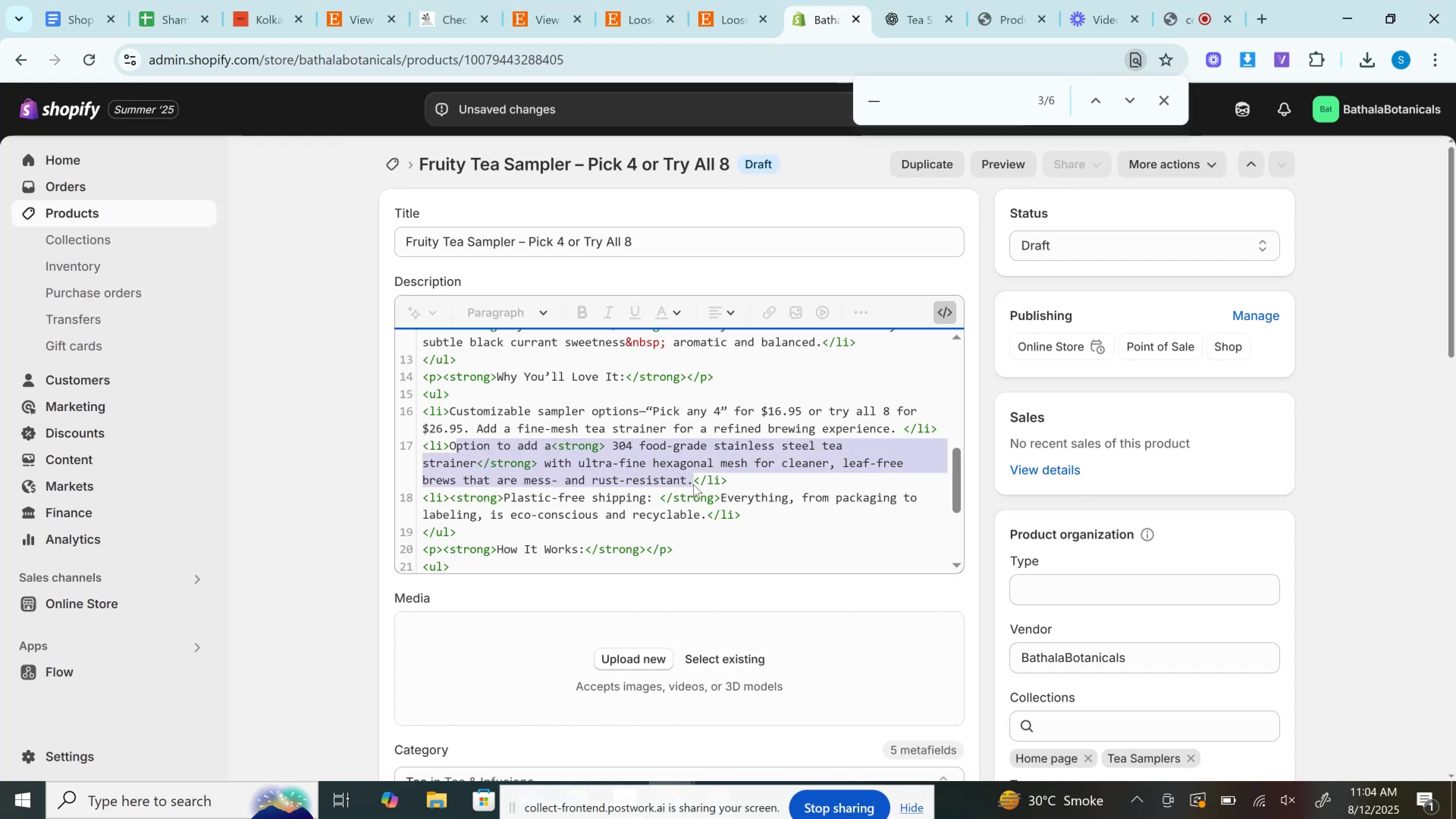 
key(Backspace)
 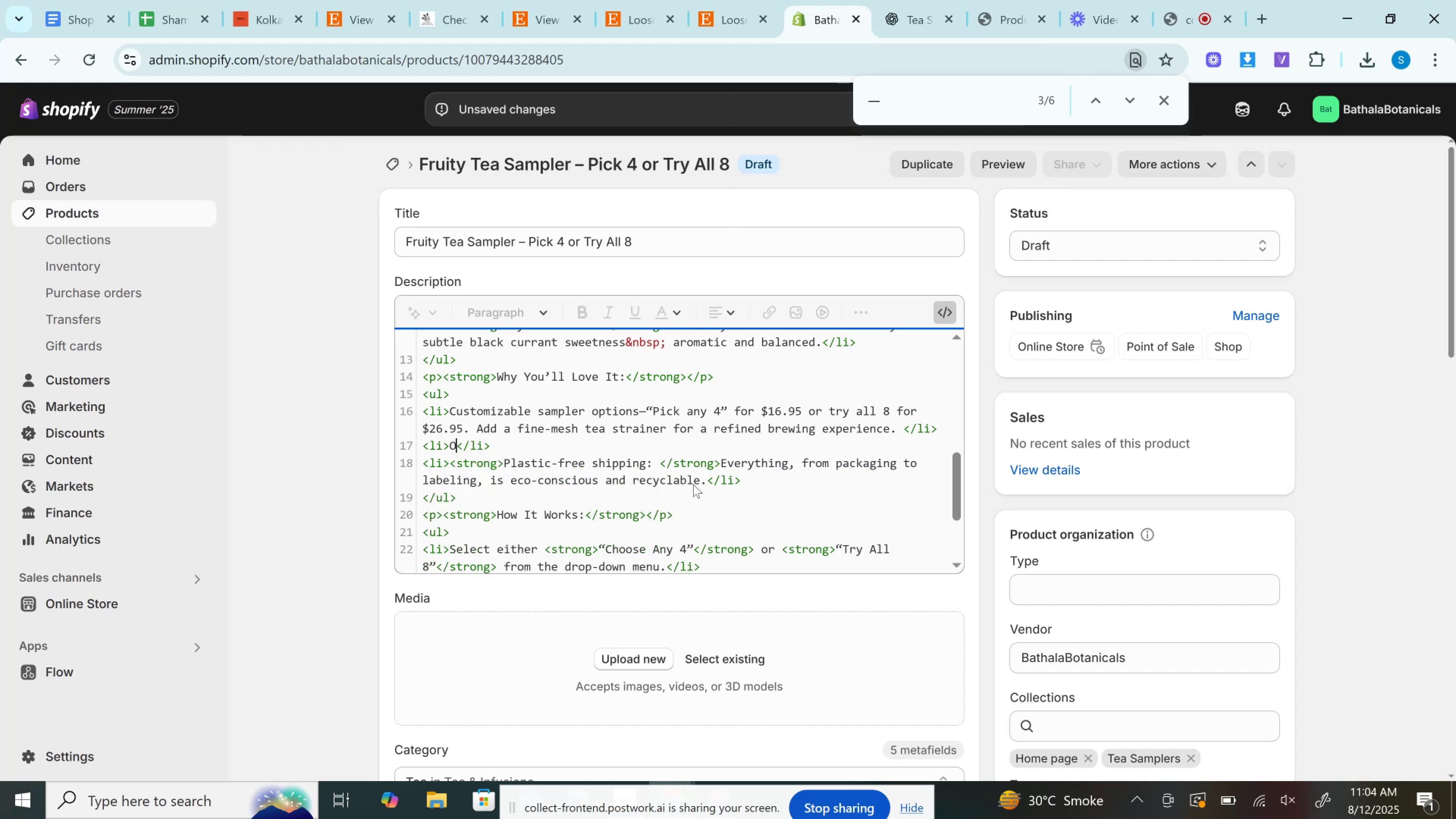 
key(Backspace)
 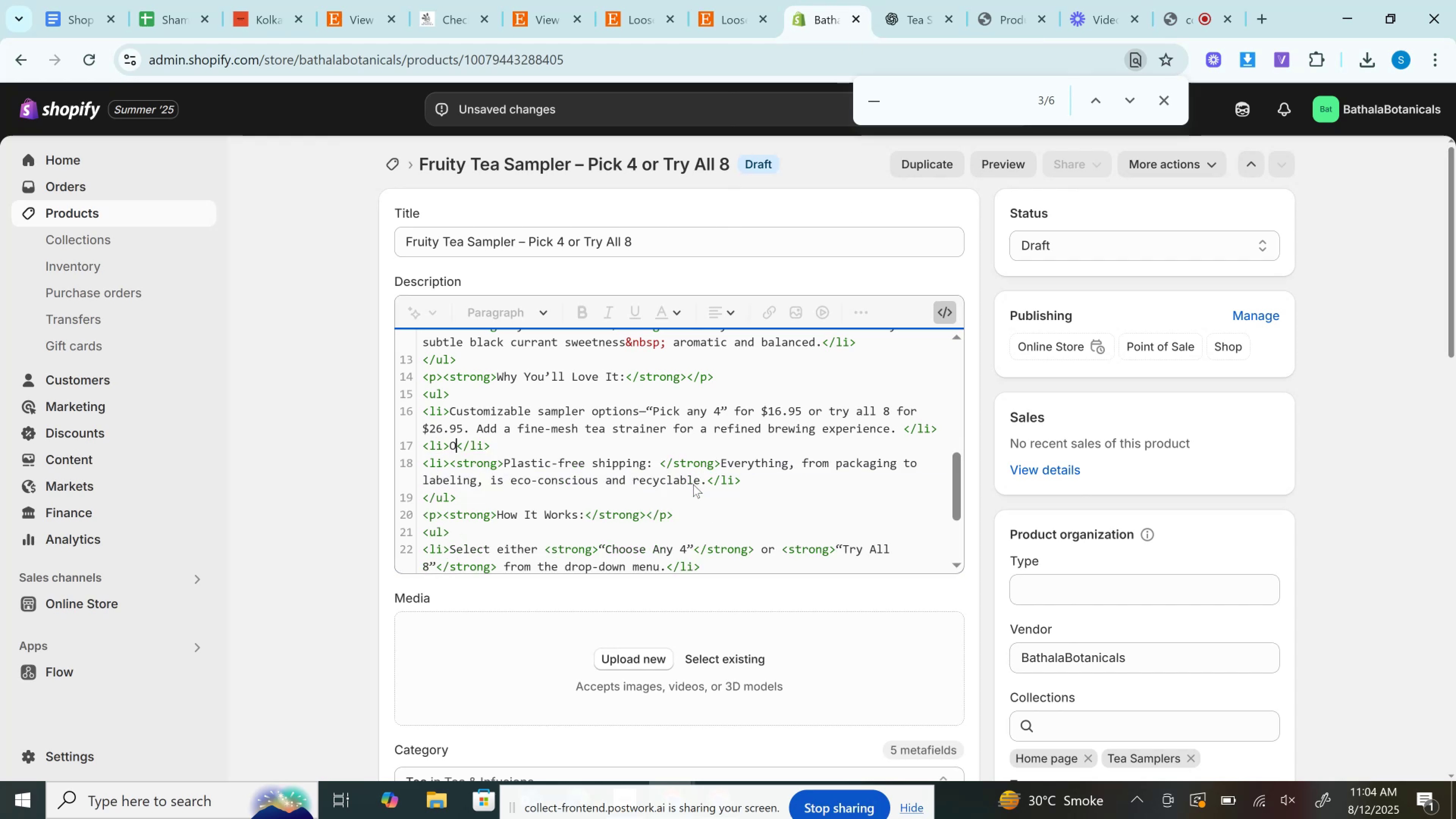 
key(Control+V)
 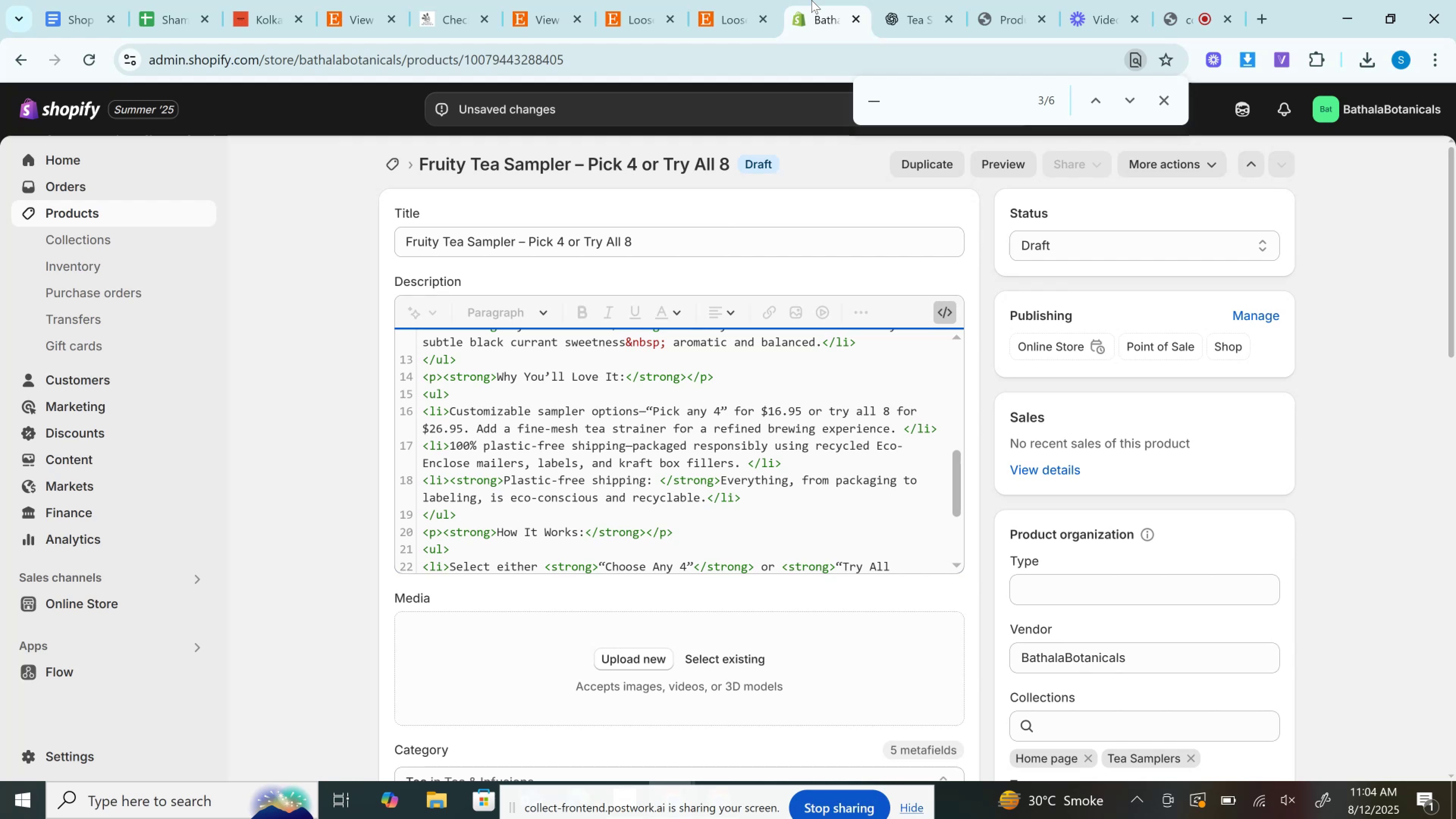 
left_click([904, 4])
 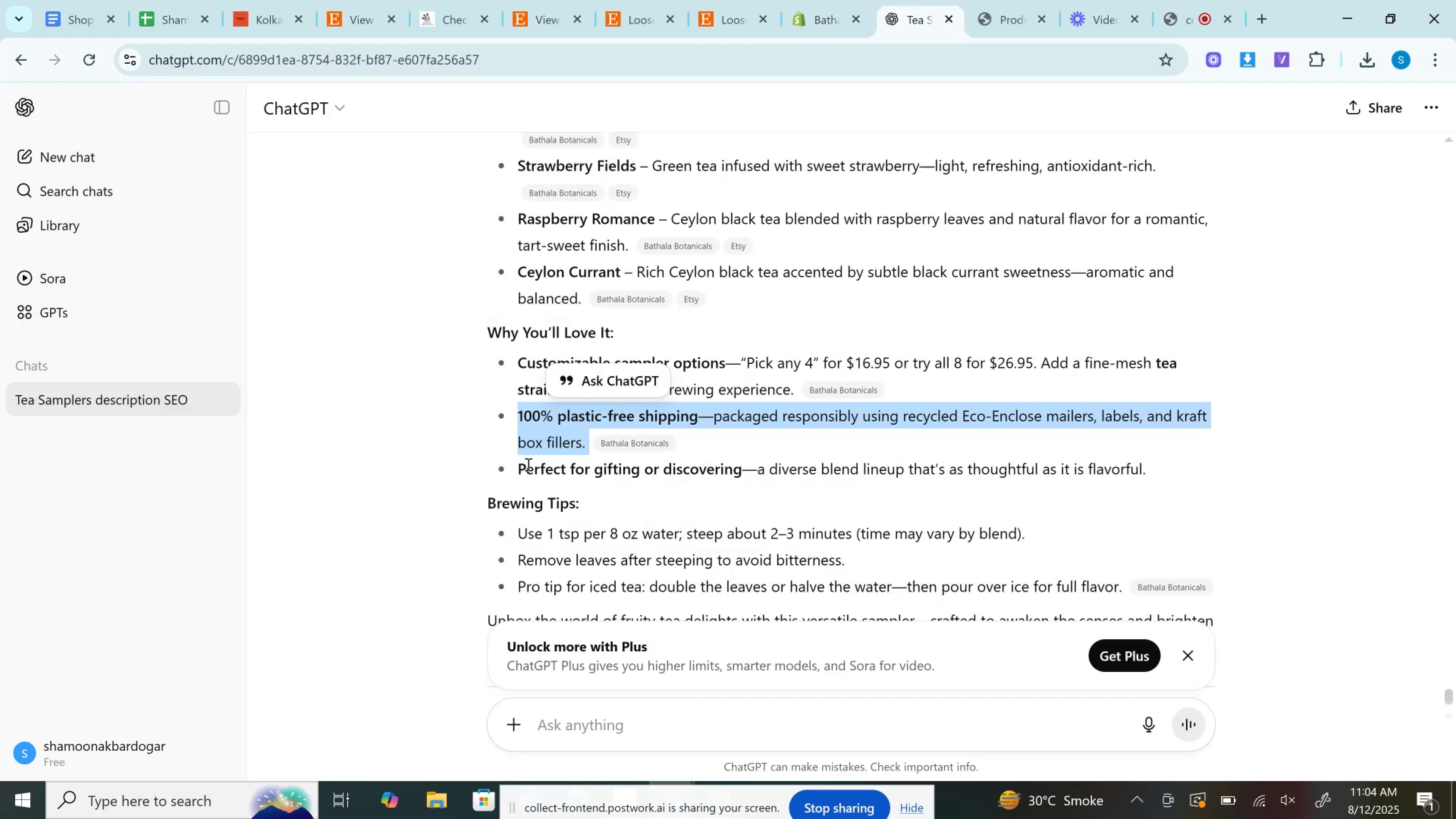 
left_click_drag(start_coordinate=[516, 466], to_coordinate=[1158, 469])
 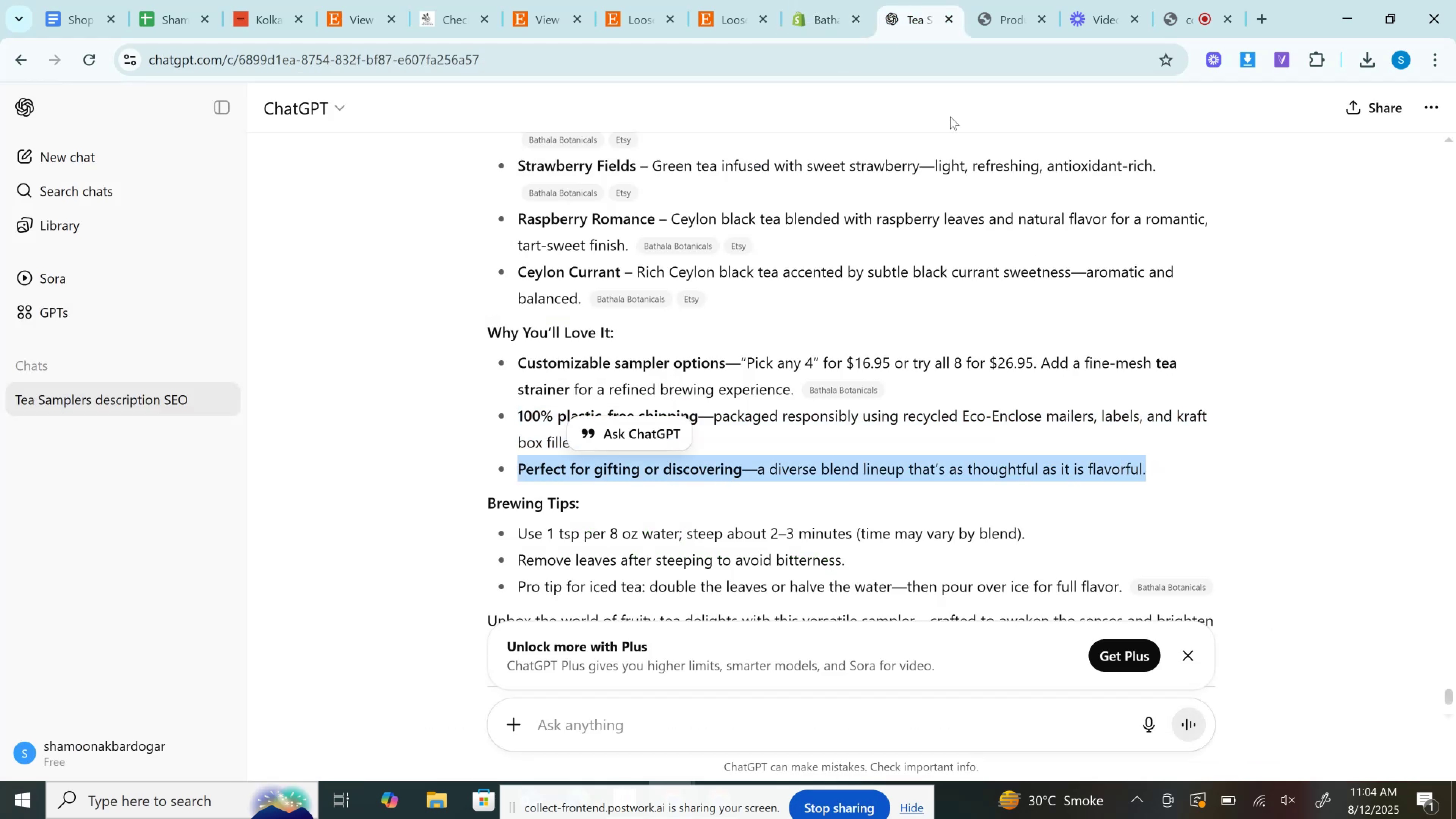 
key(Control+C)
 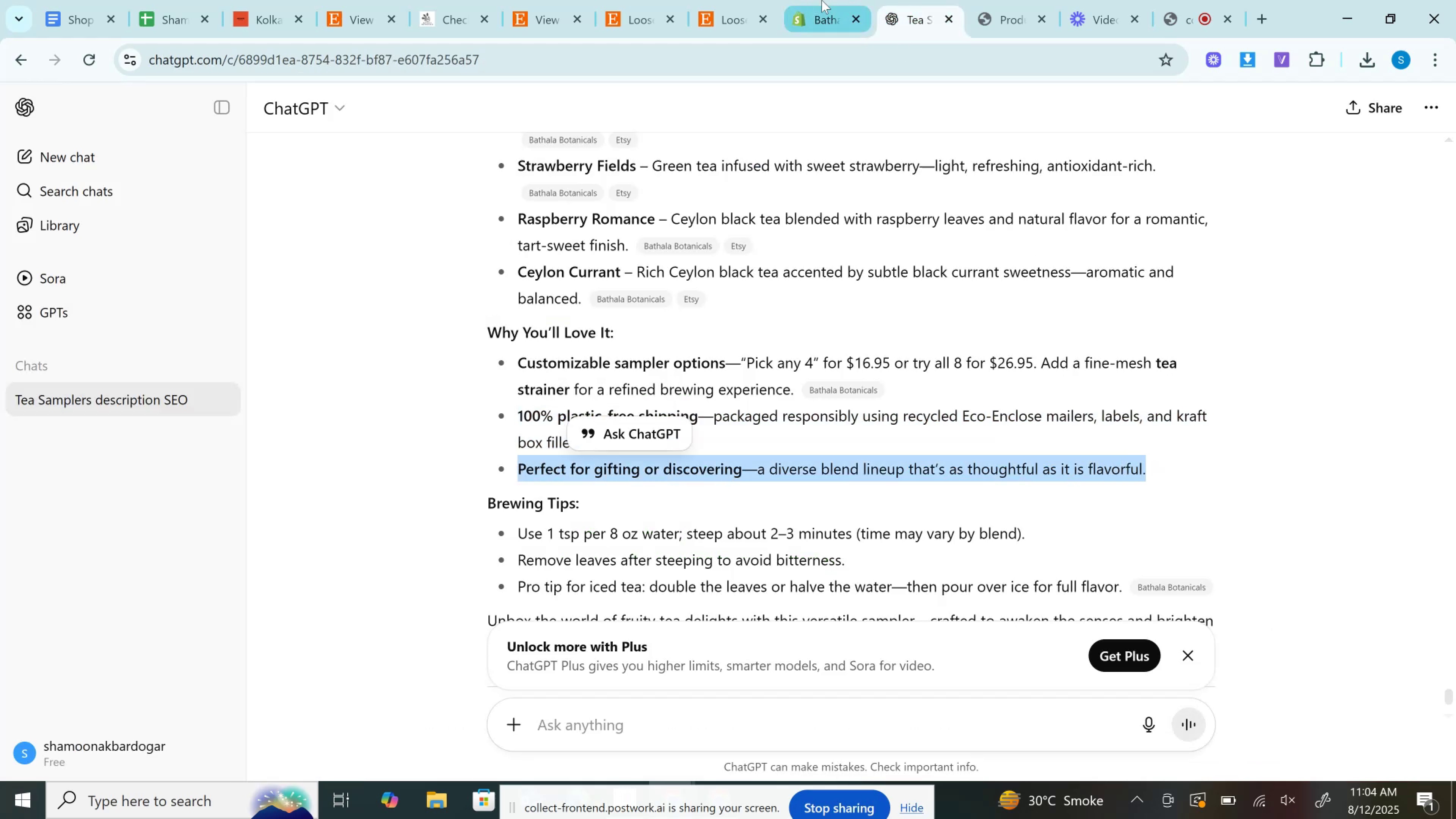 
left_click([822, 0])
 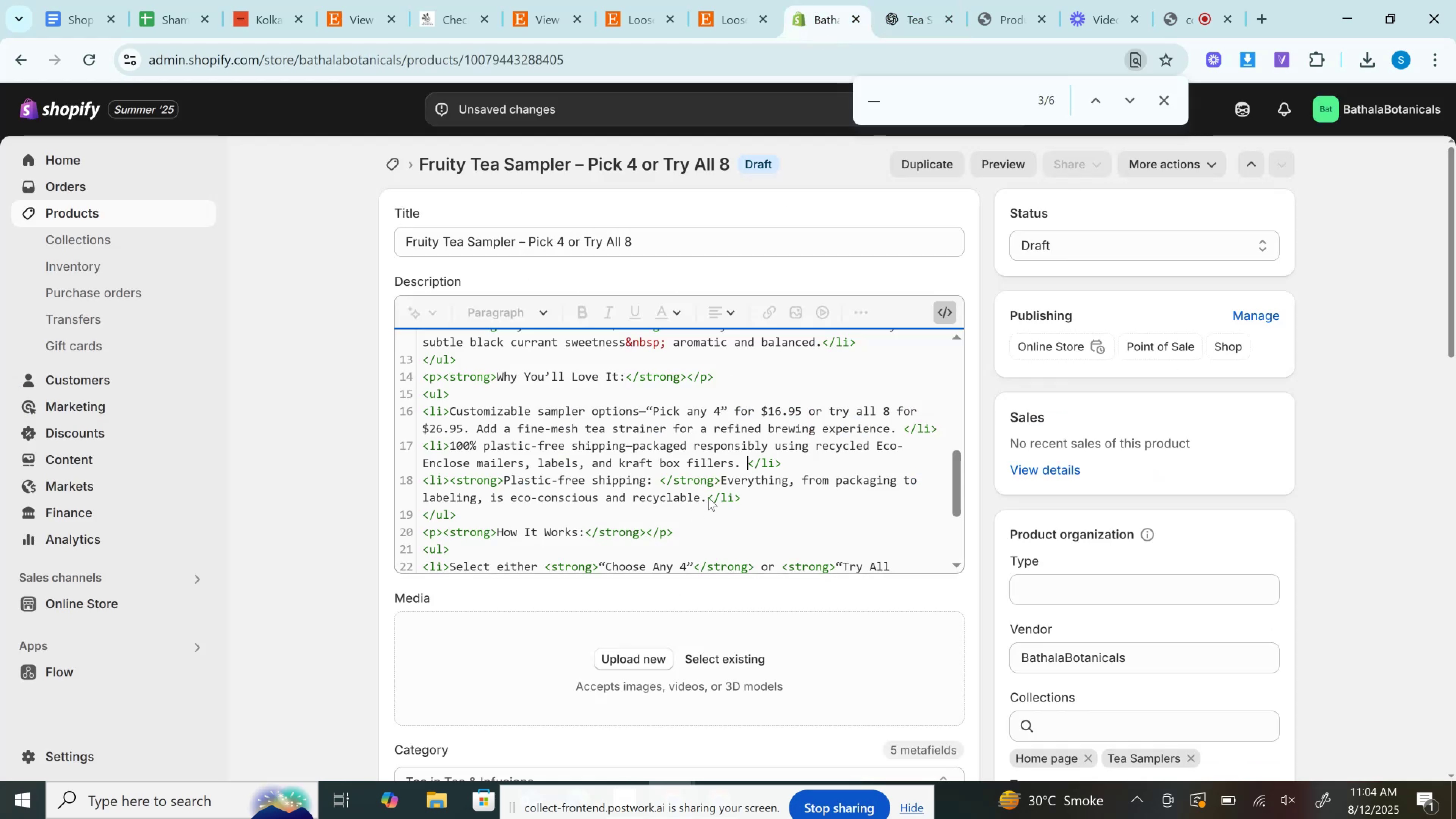 
left_click_drag(start_coordinate=[709, 497], to_coordinate=[452, 485])
 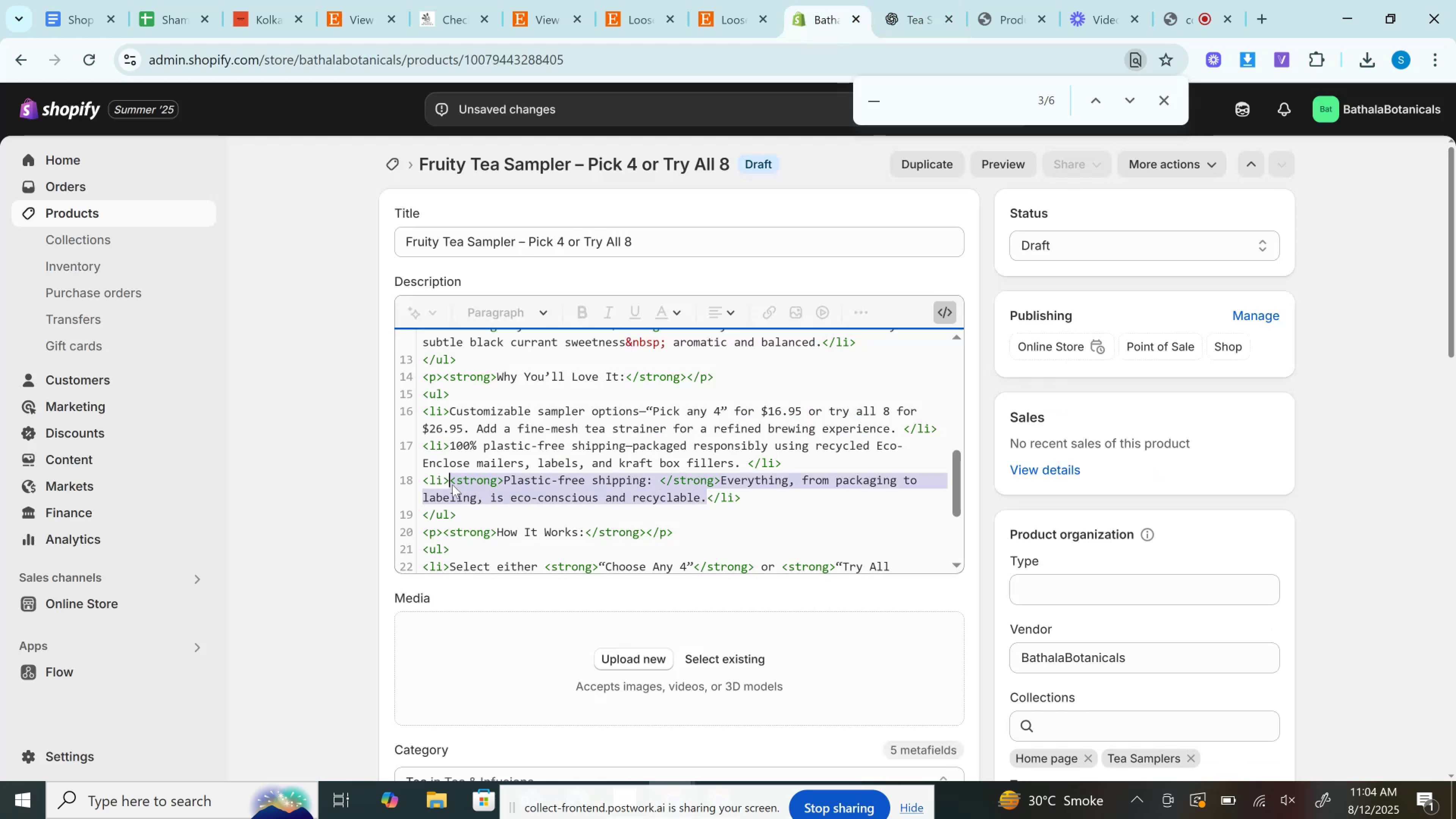 
key(Control+V)
 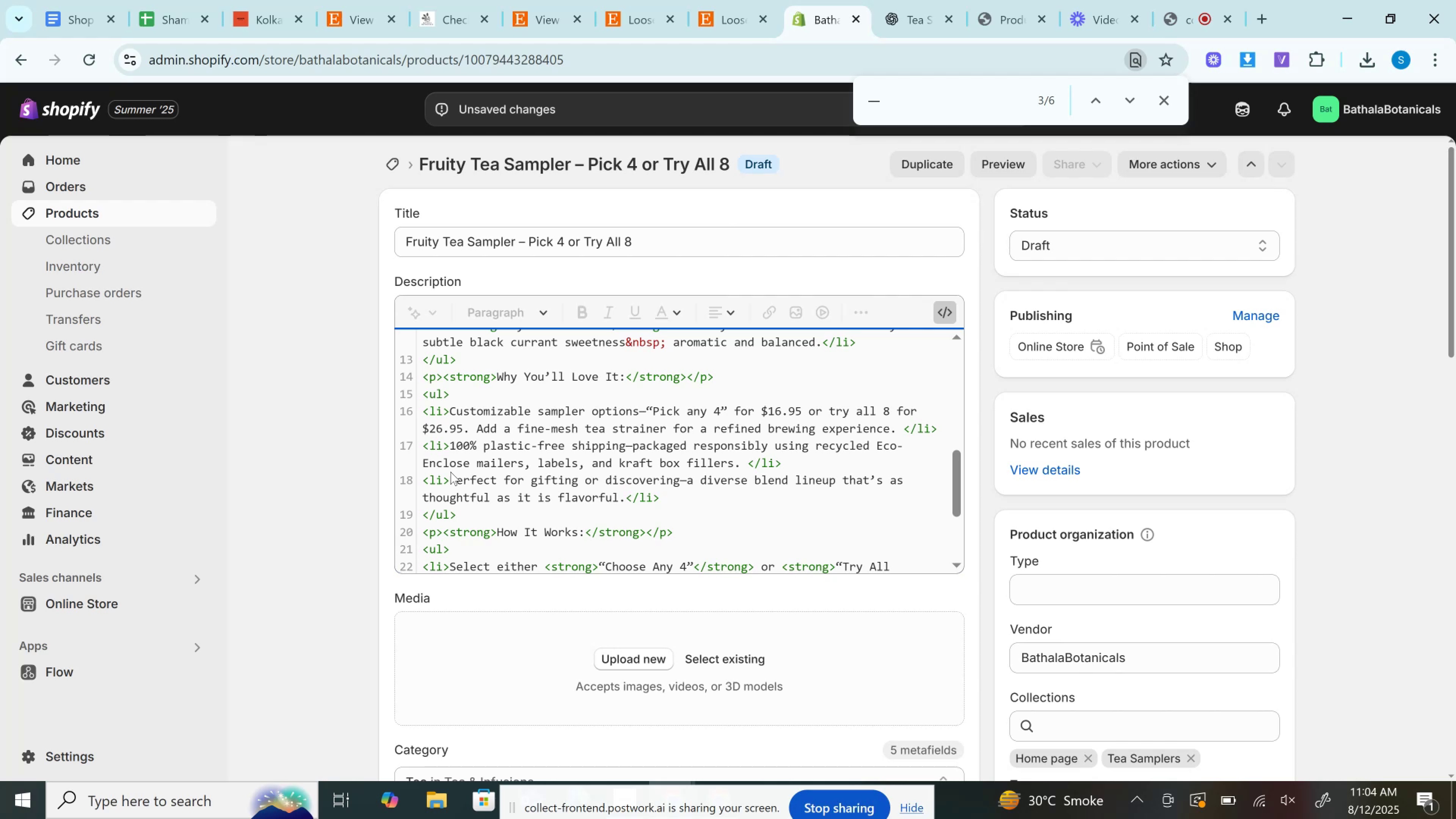 
wait(15.5)
 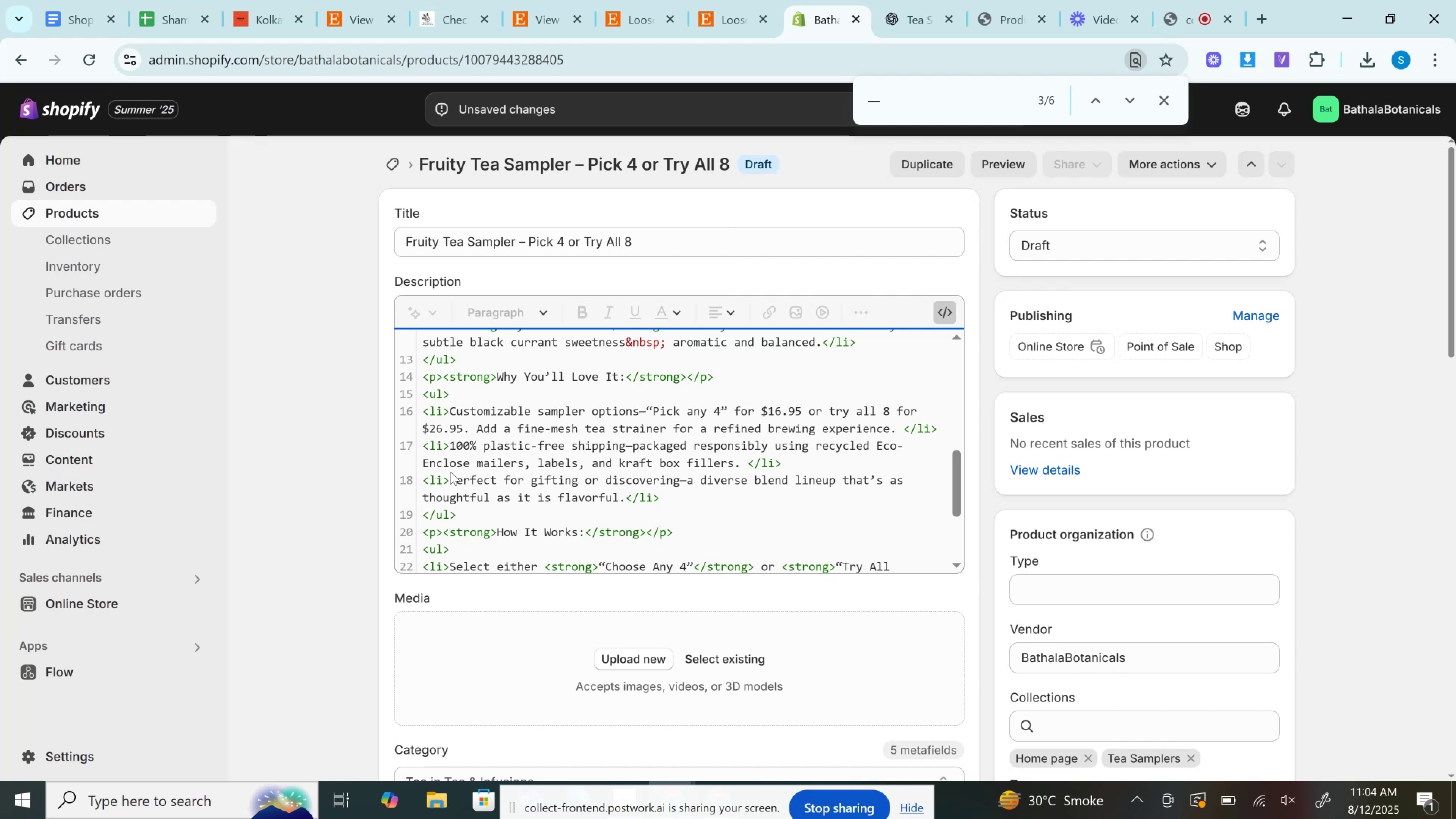 
left_click([744, 404])
 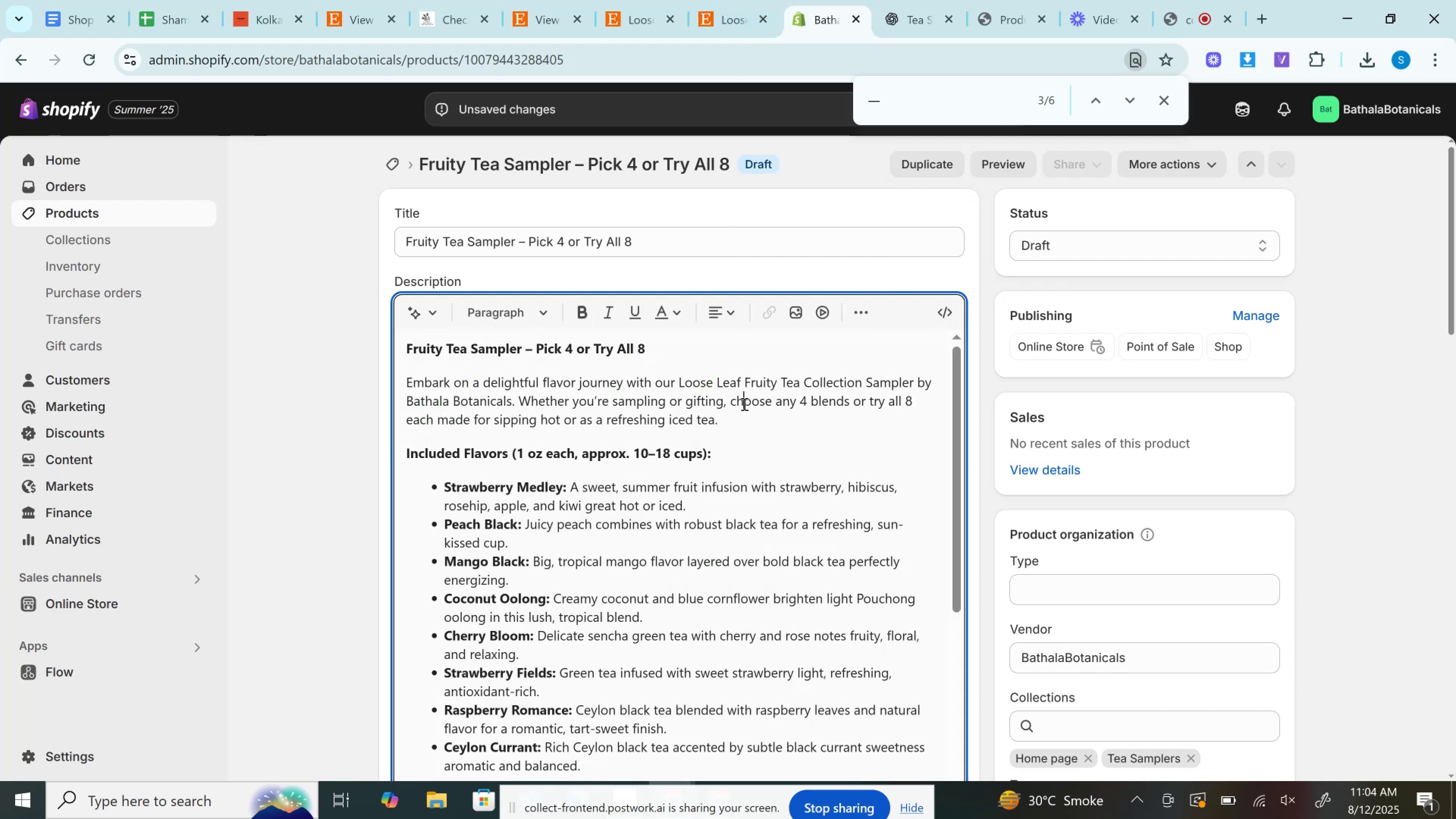 
scroll: coordinate [744, 404], scroll_direction: down, amount: 4.0
 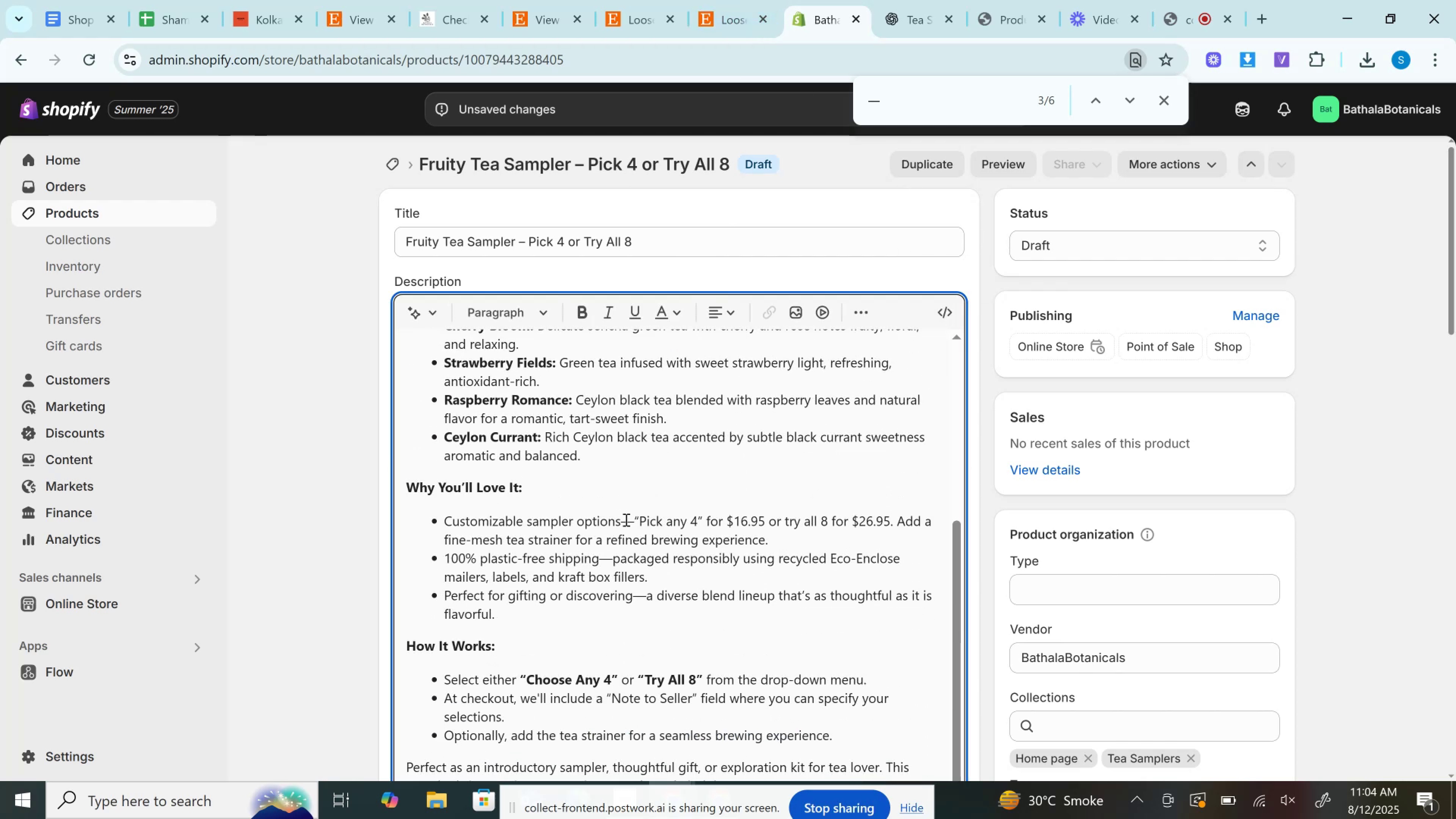 
double_click([625, 519])
 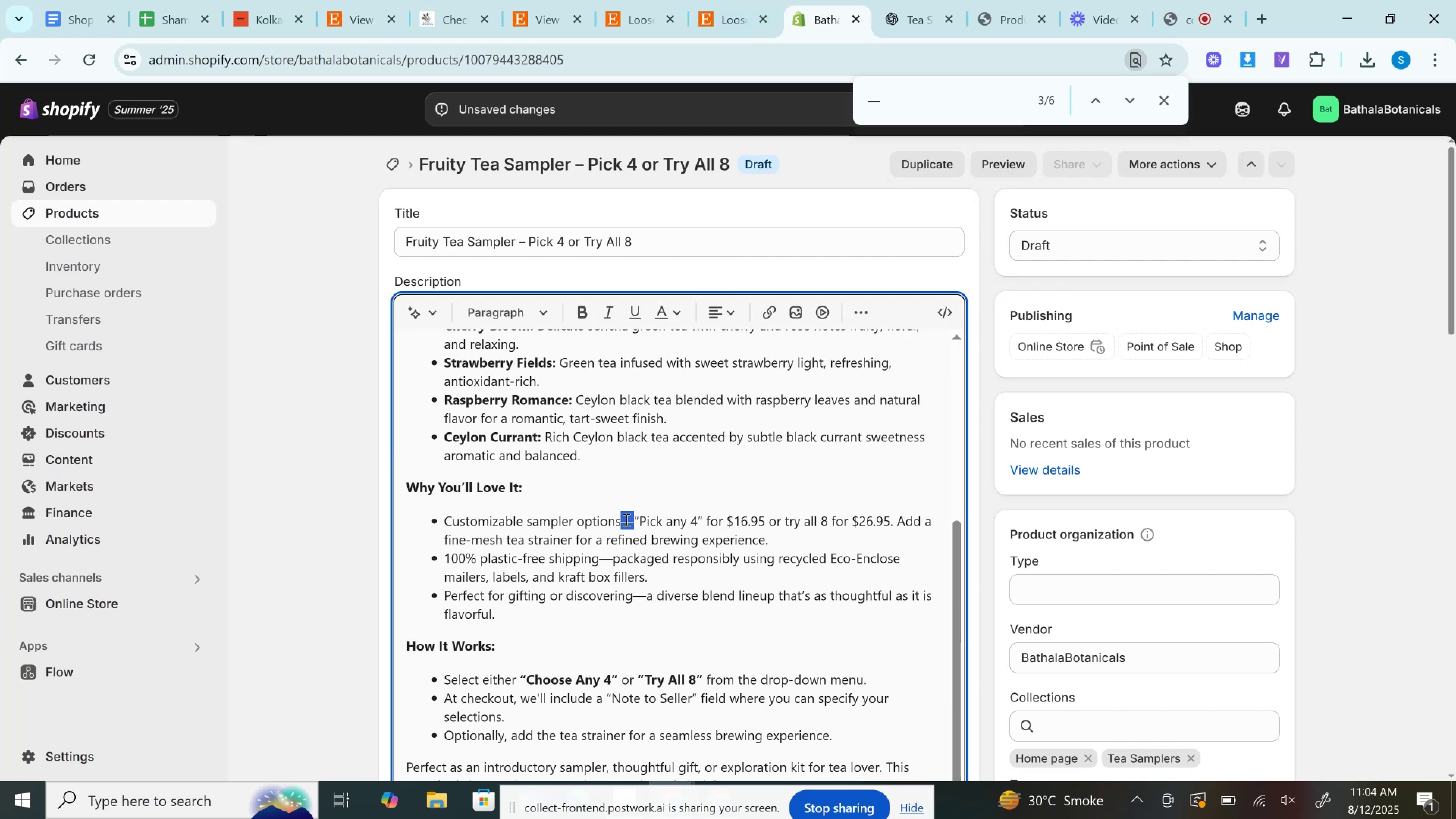 
key(Backspace)
 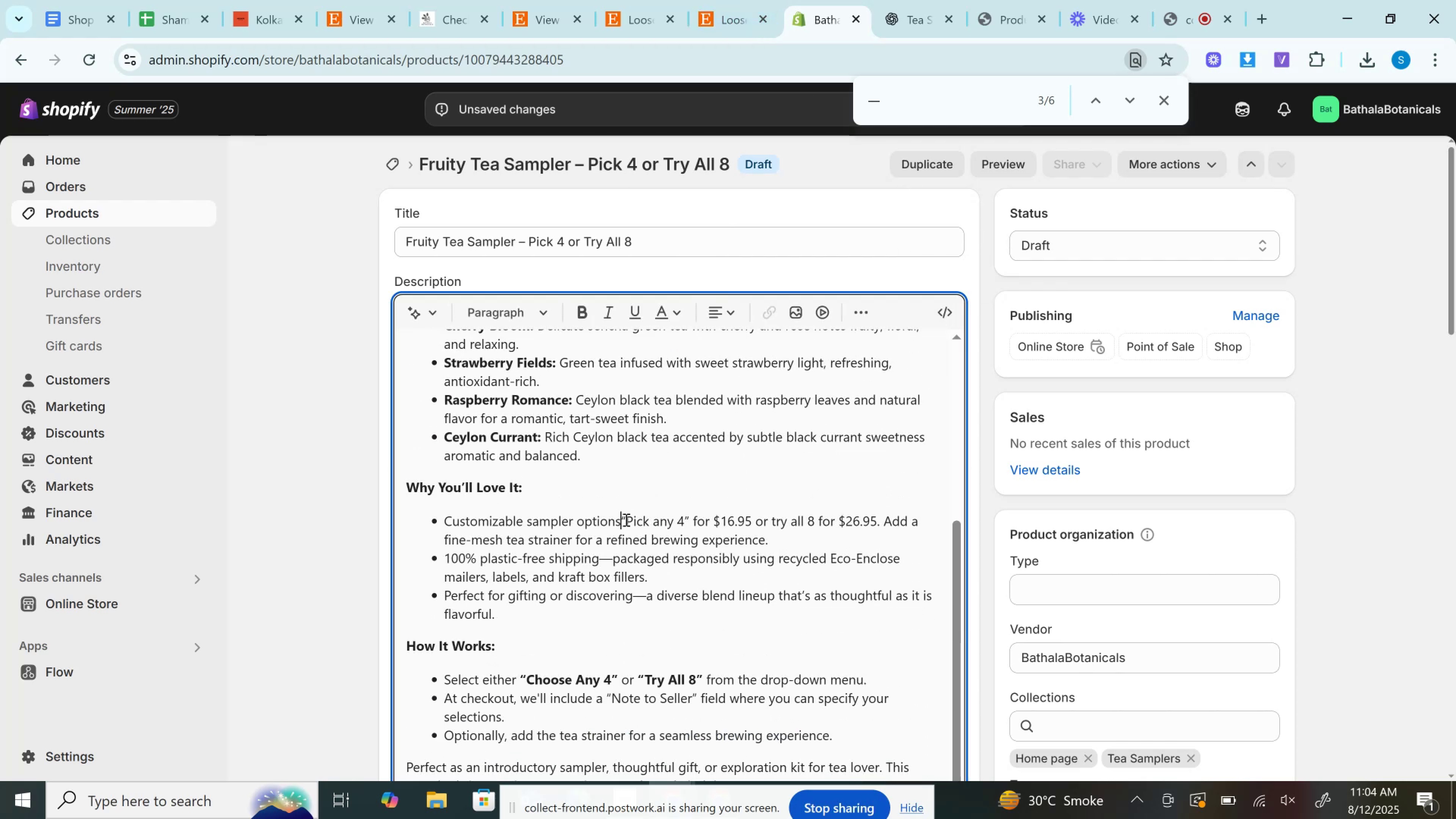 
key(Shift+Semicolon)
 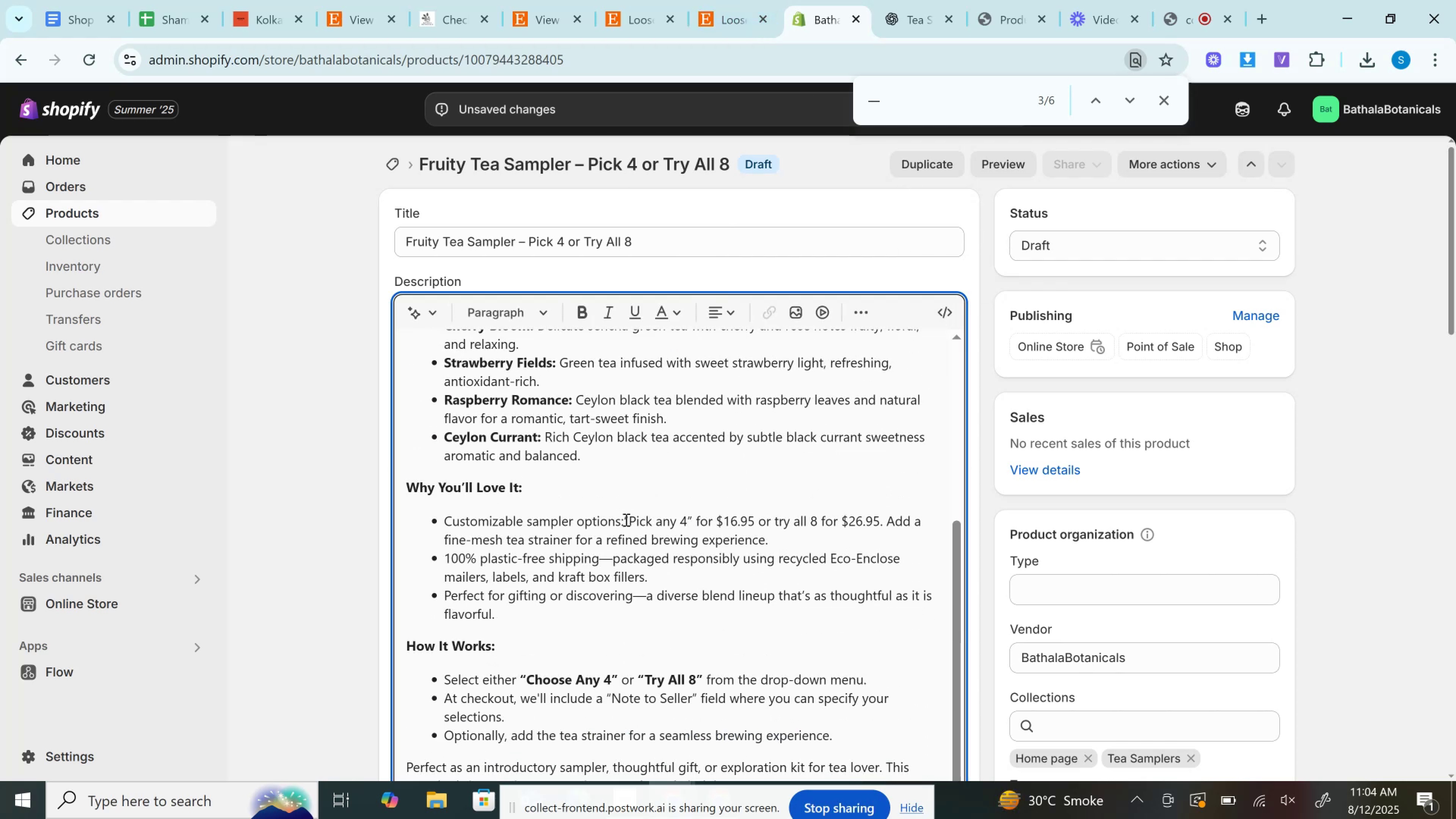 
key(Space)
 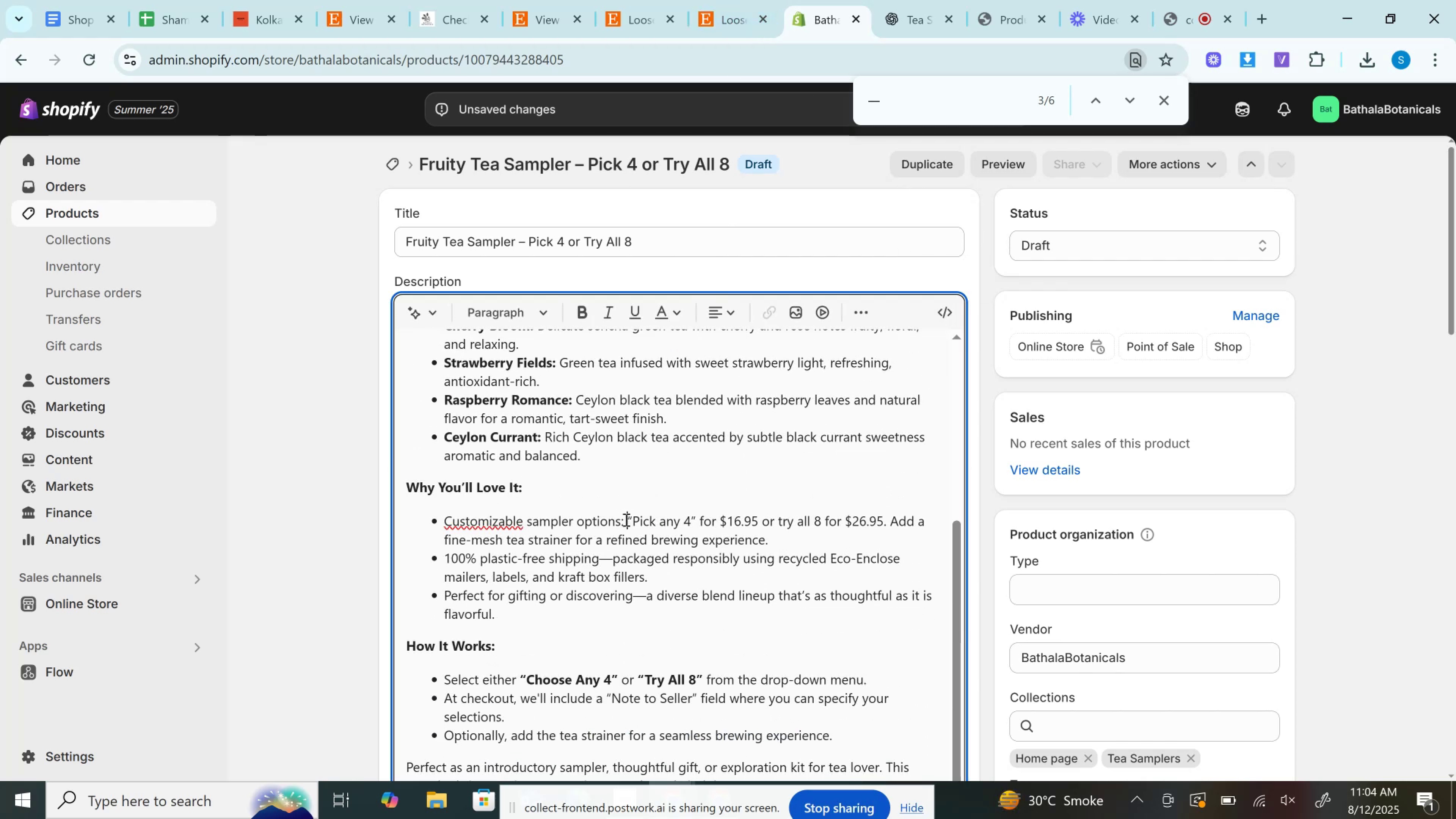 
key(ArrowDown)
 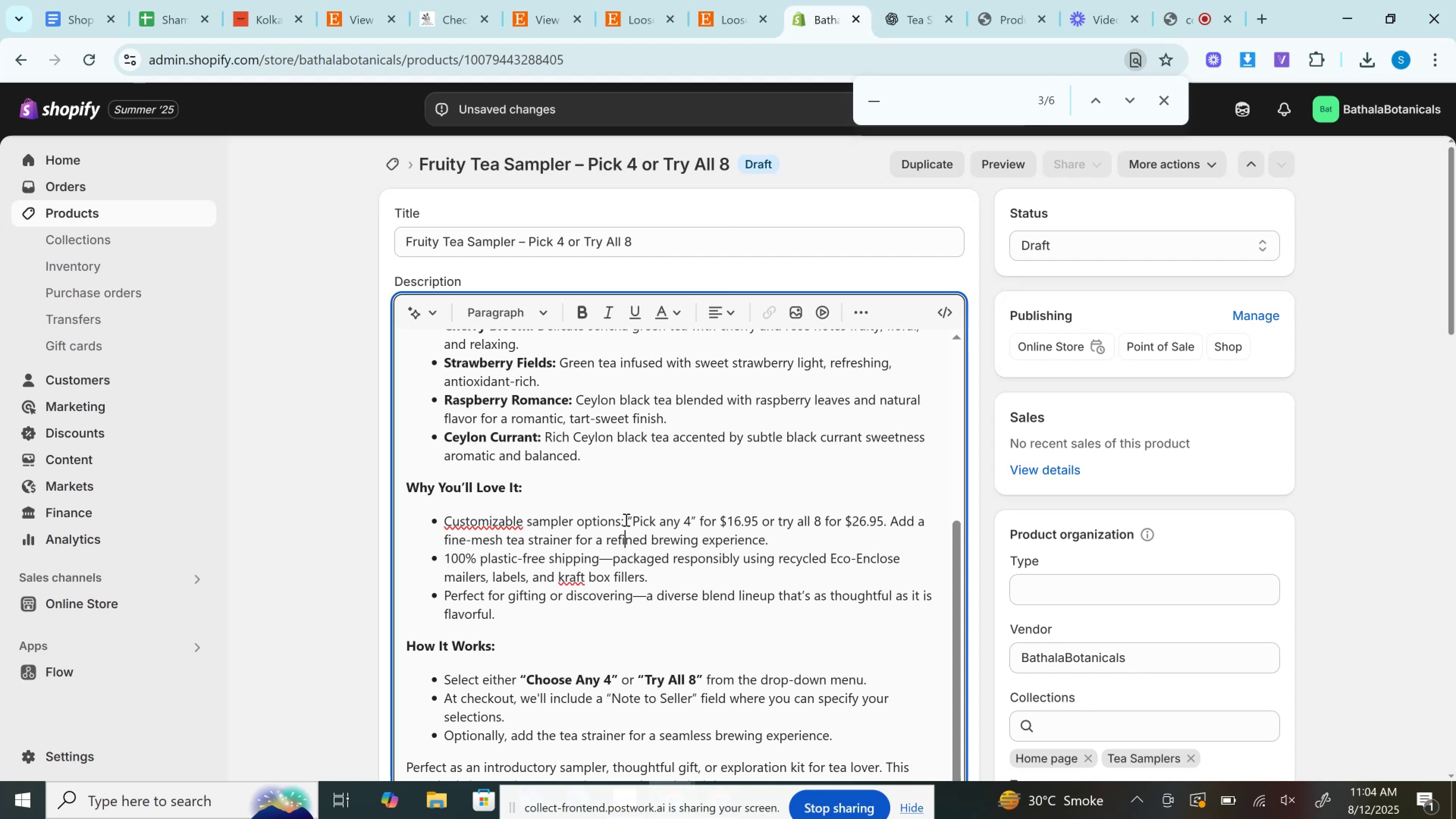 
key(ArrowLeft)
 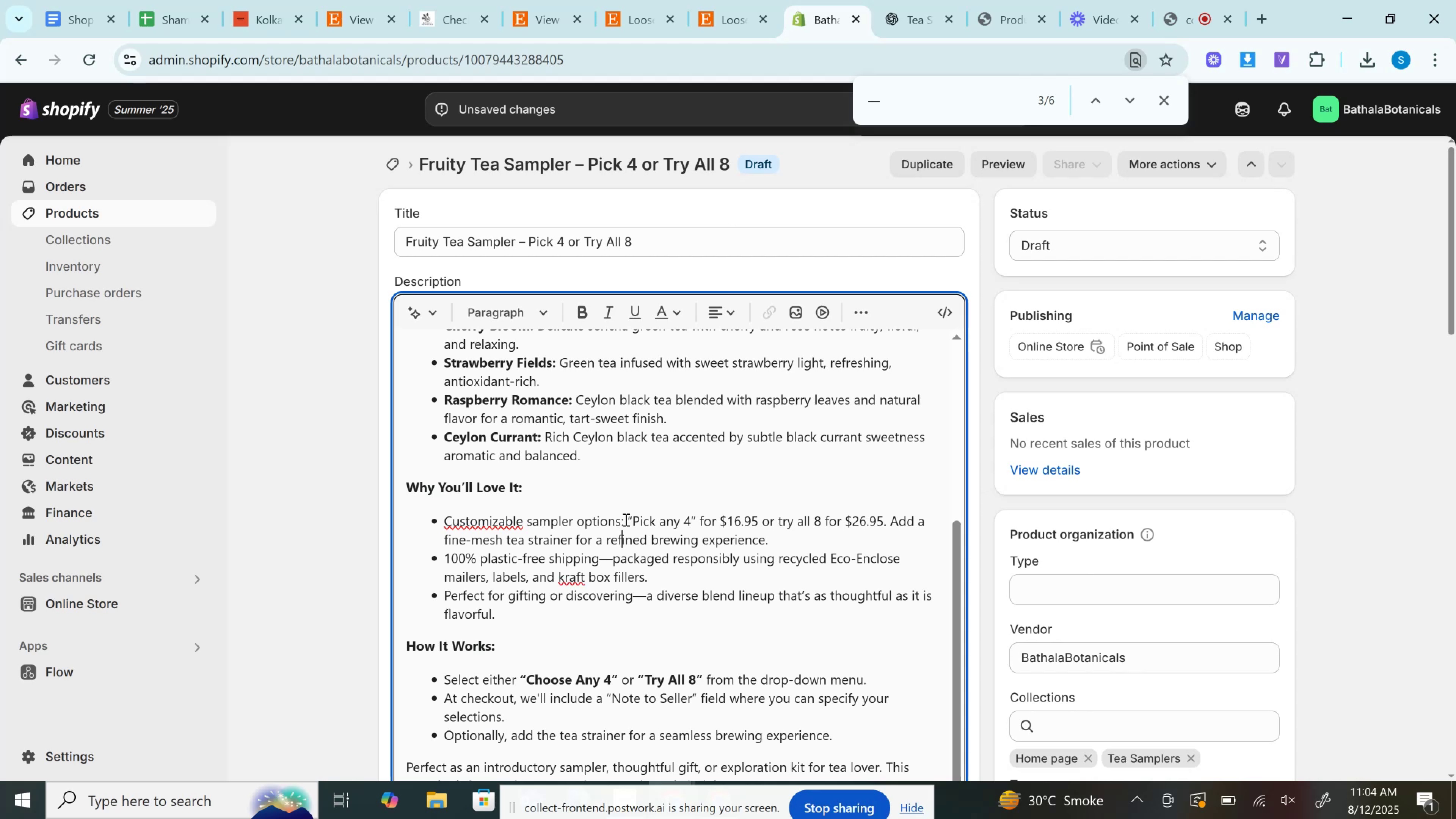 
key(ArrowDown)
 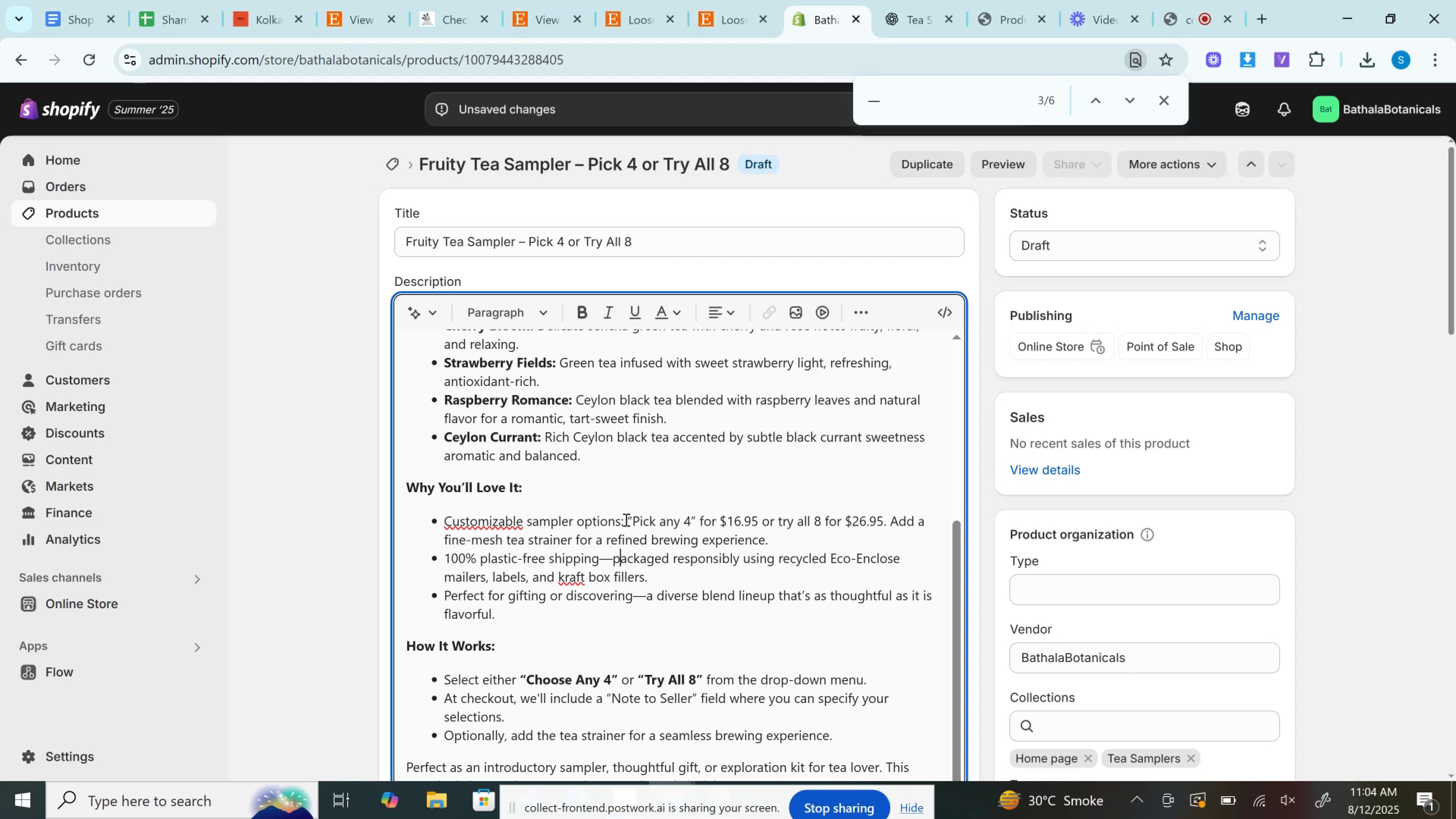 
key(ArrowLeft)
 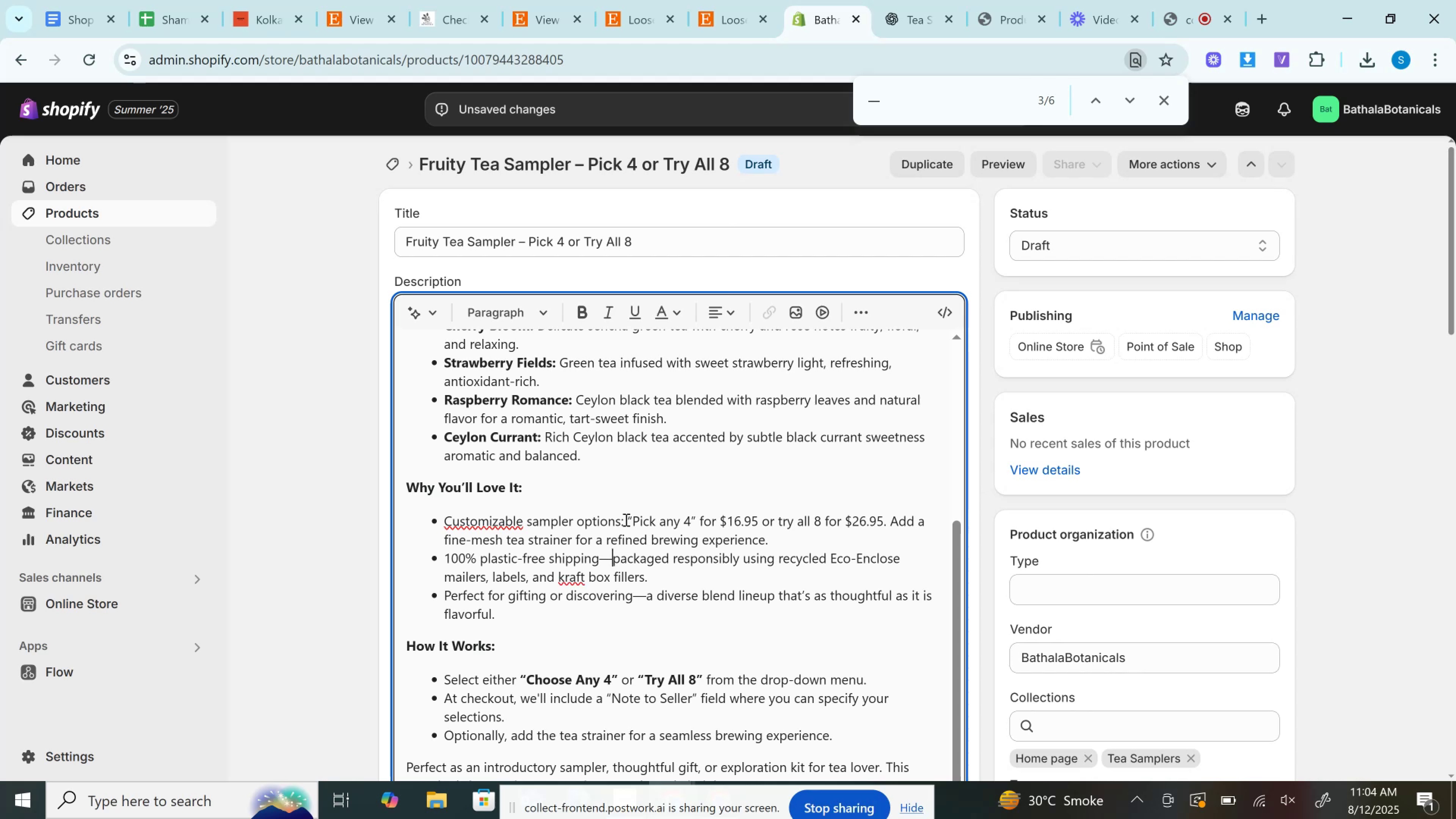 
key(Backspace)
 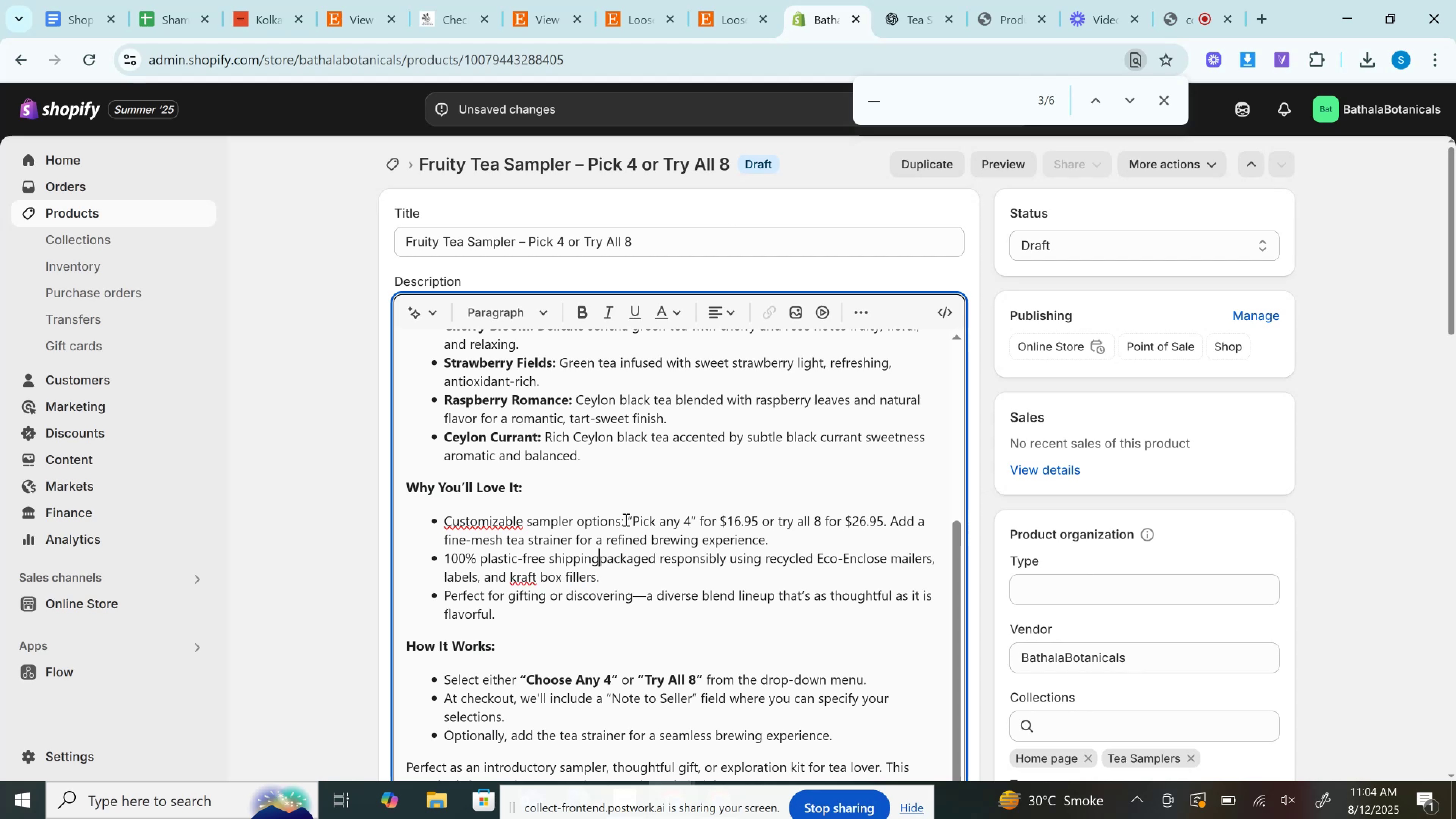 
key(Shift+Semicolon)
 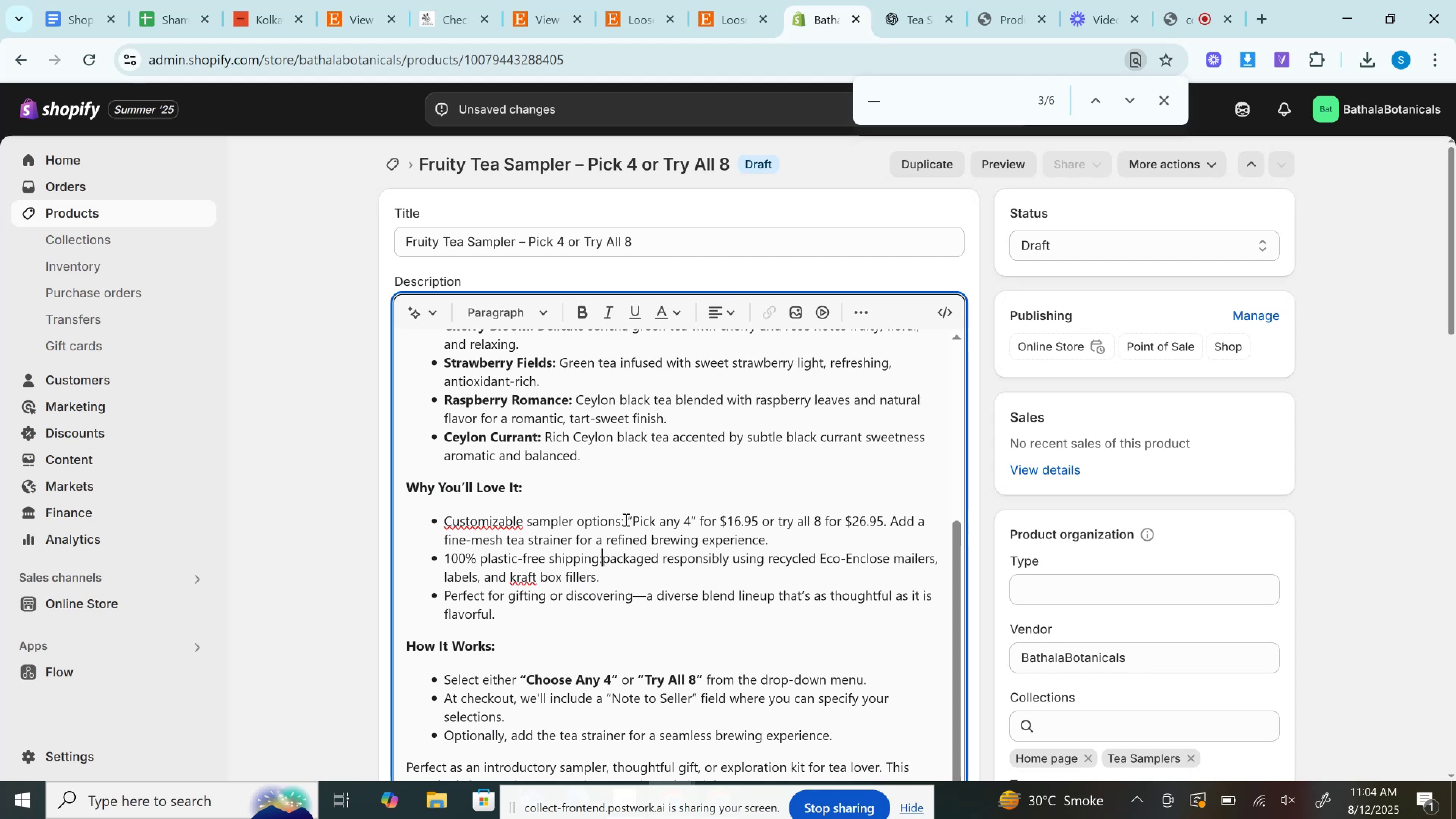 
key(Space)
 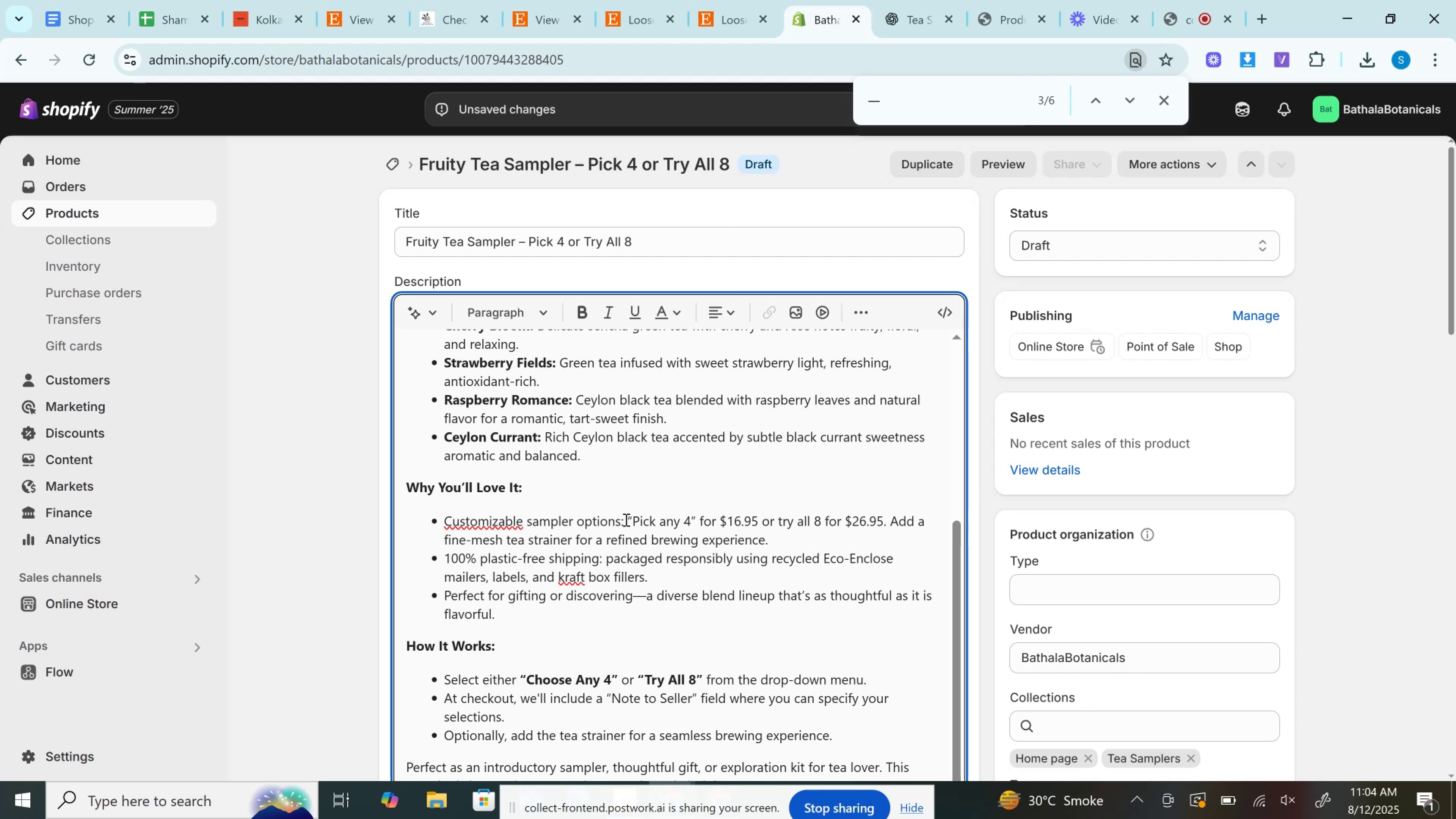 
key(ArrowDown)
 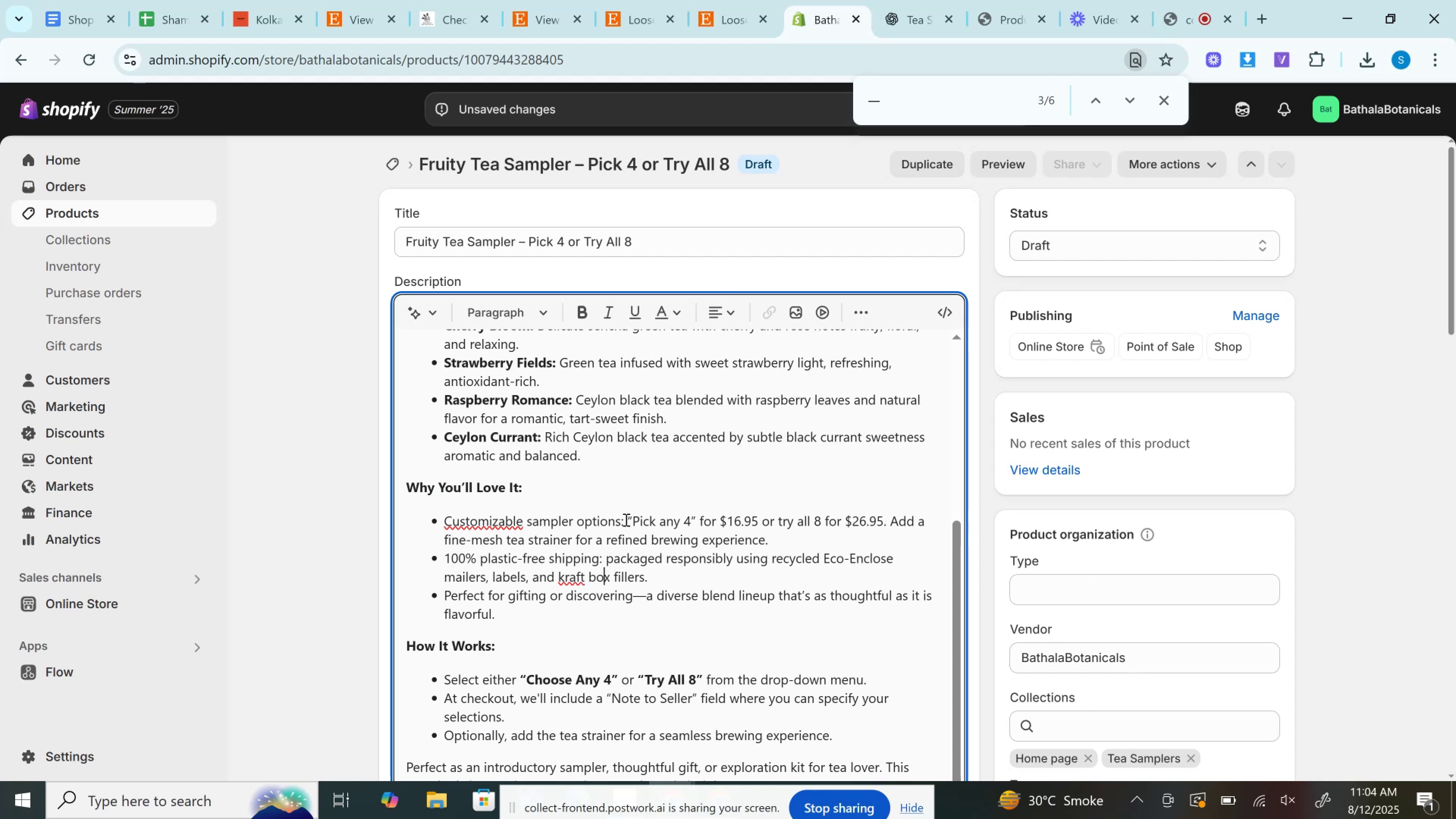 
key(ArrowRight)
 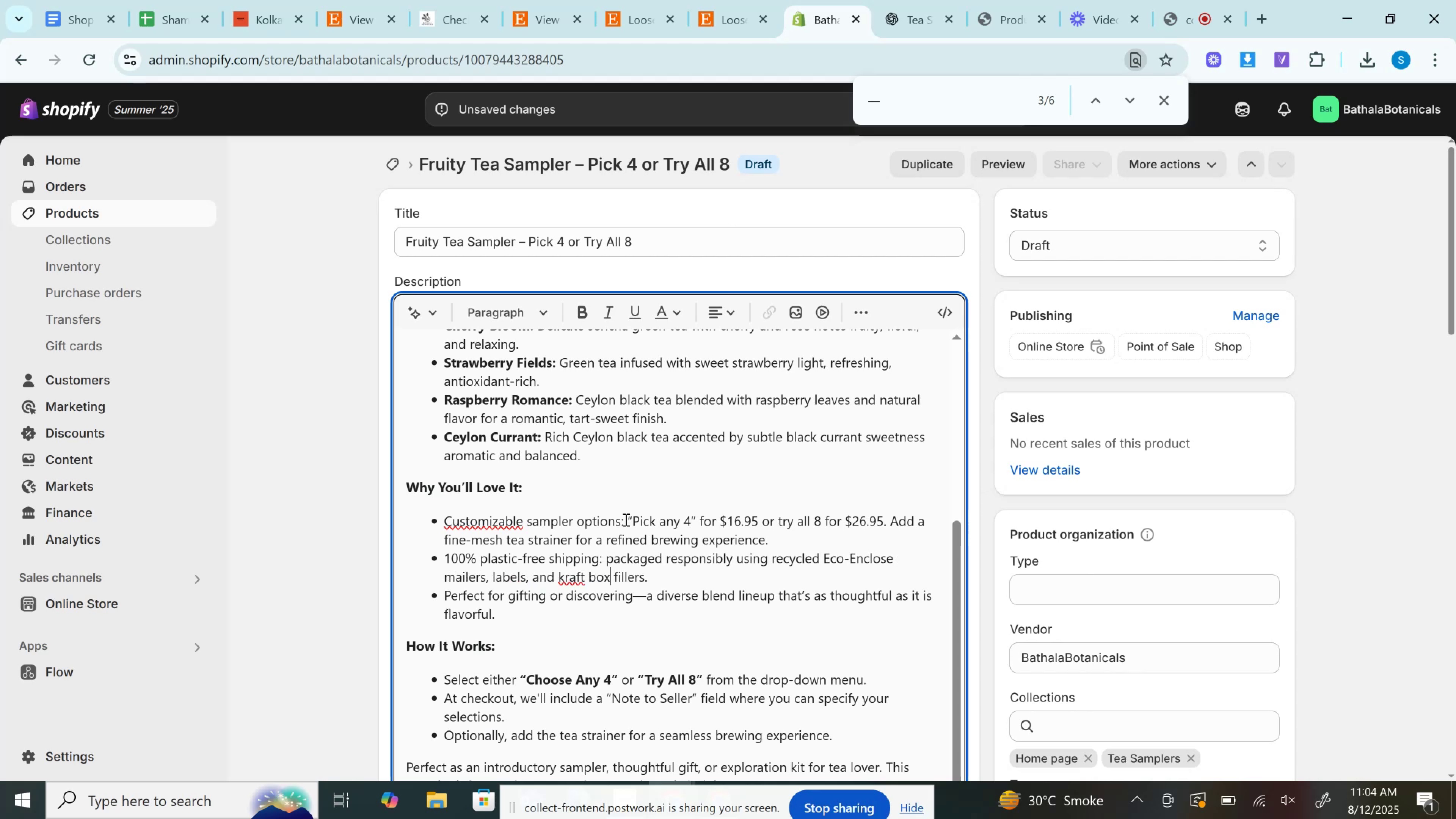 
key(ArrowDown)
 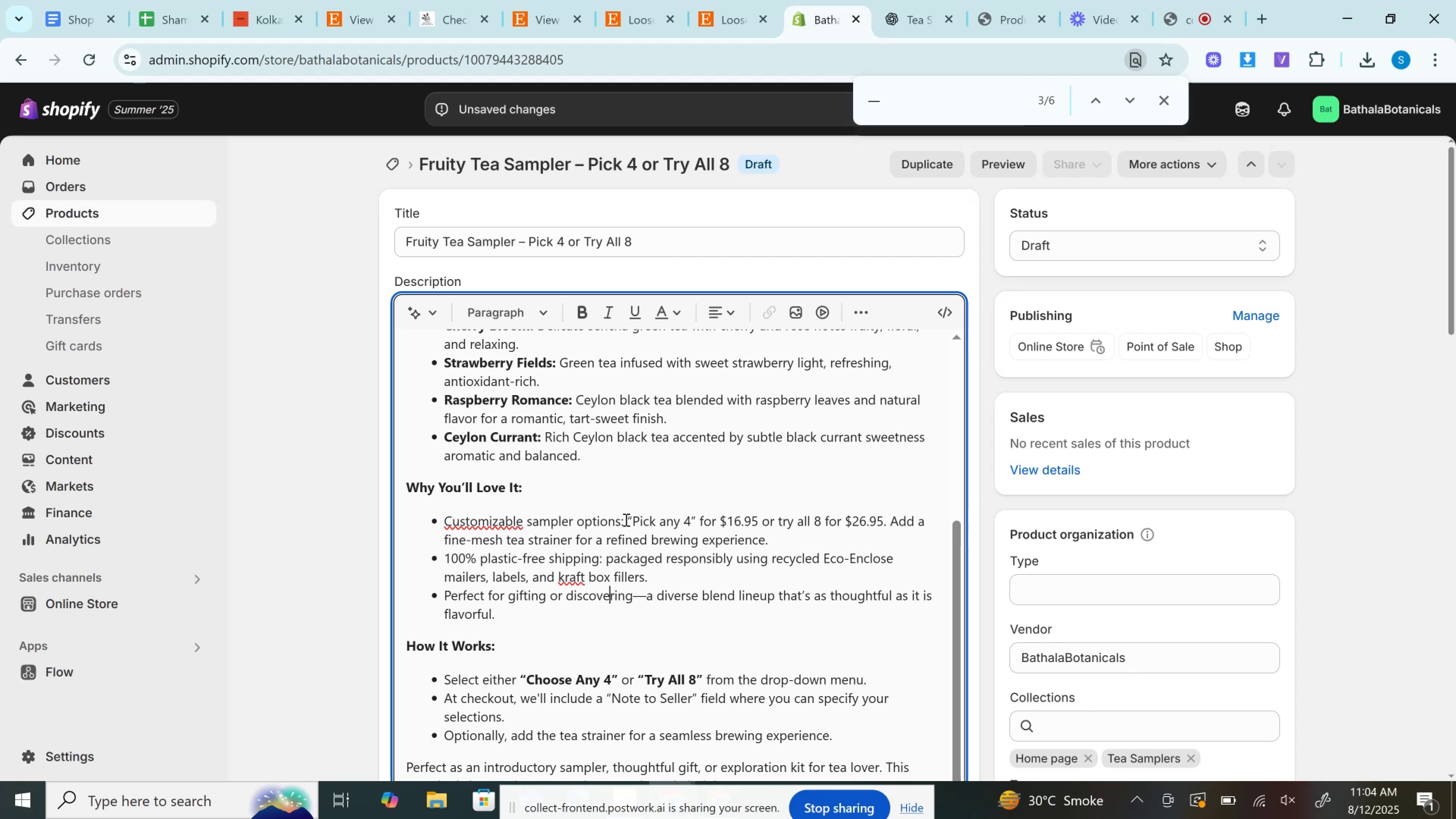 
key(ArrowRight)
 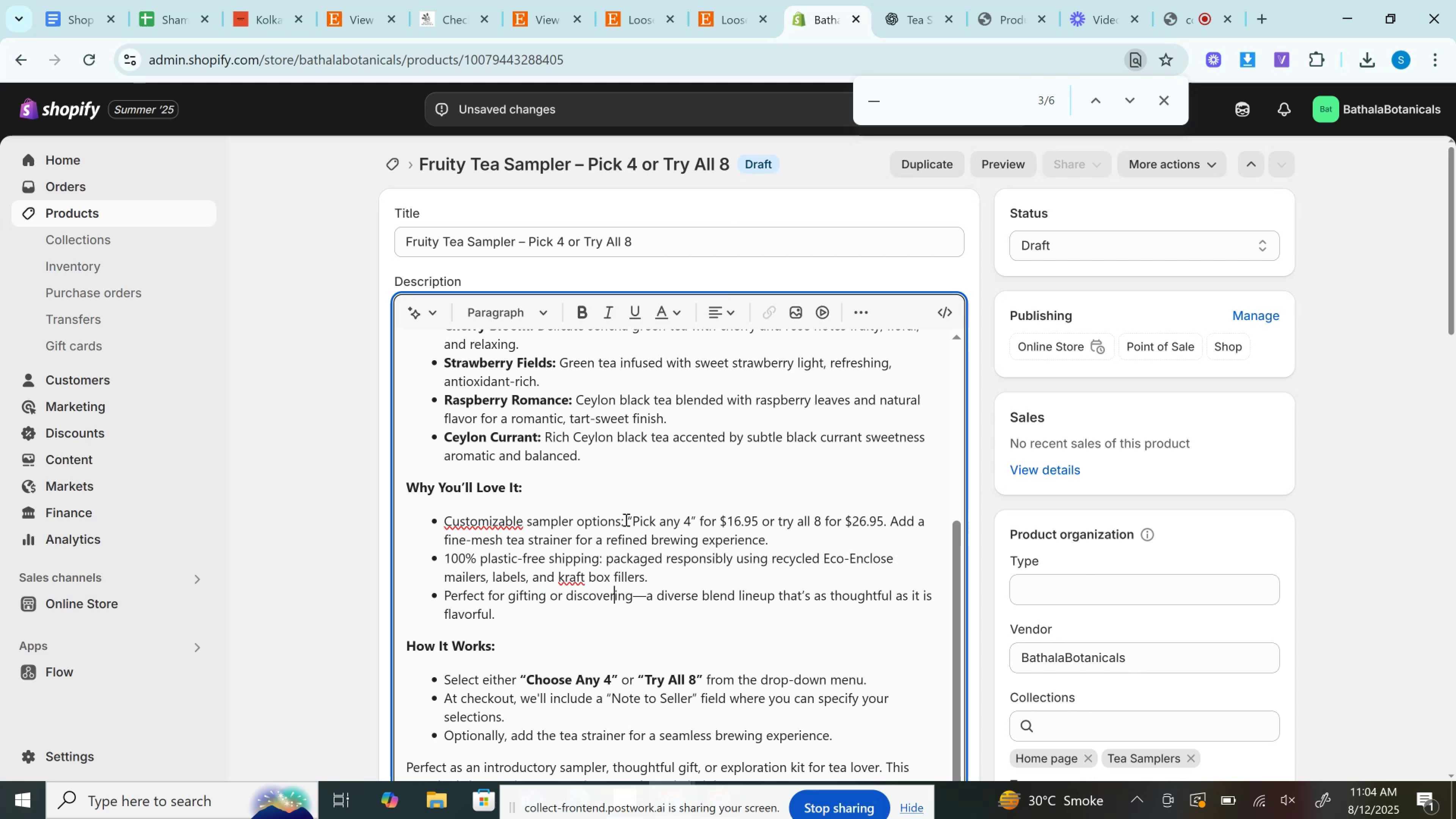 
key(ArrowRight)
 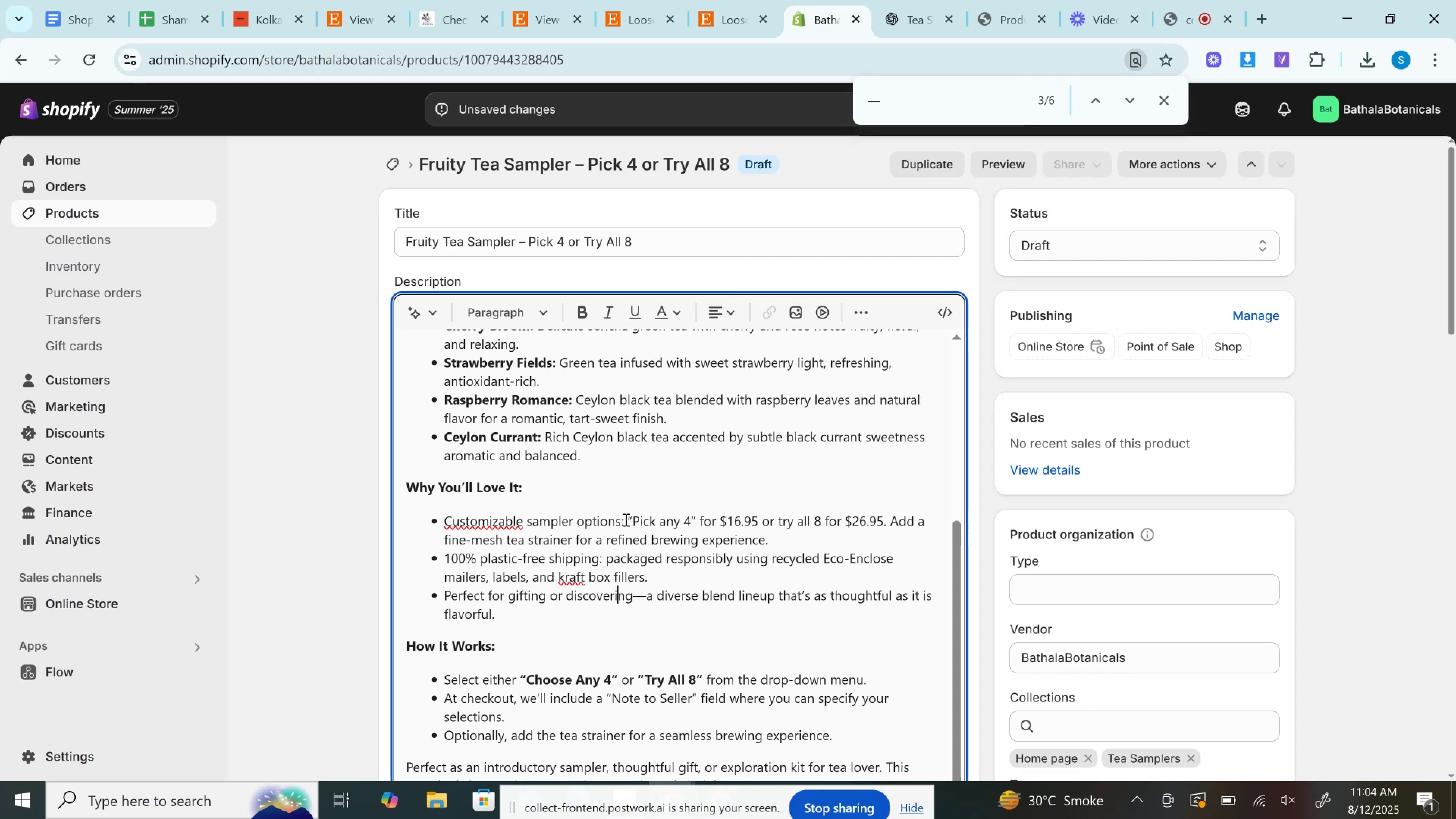 
key(ArrowRight)
 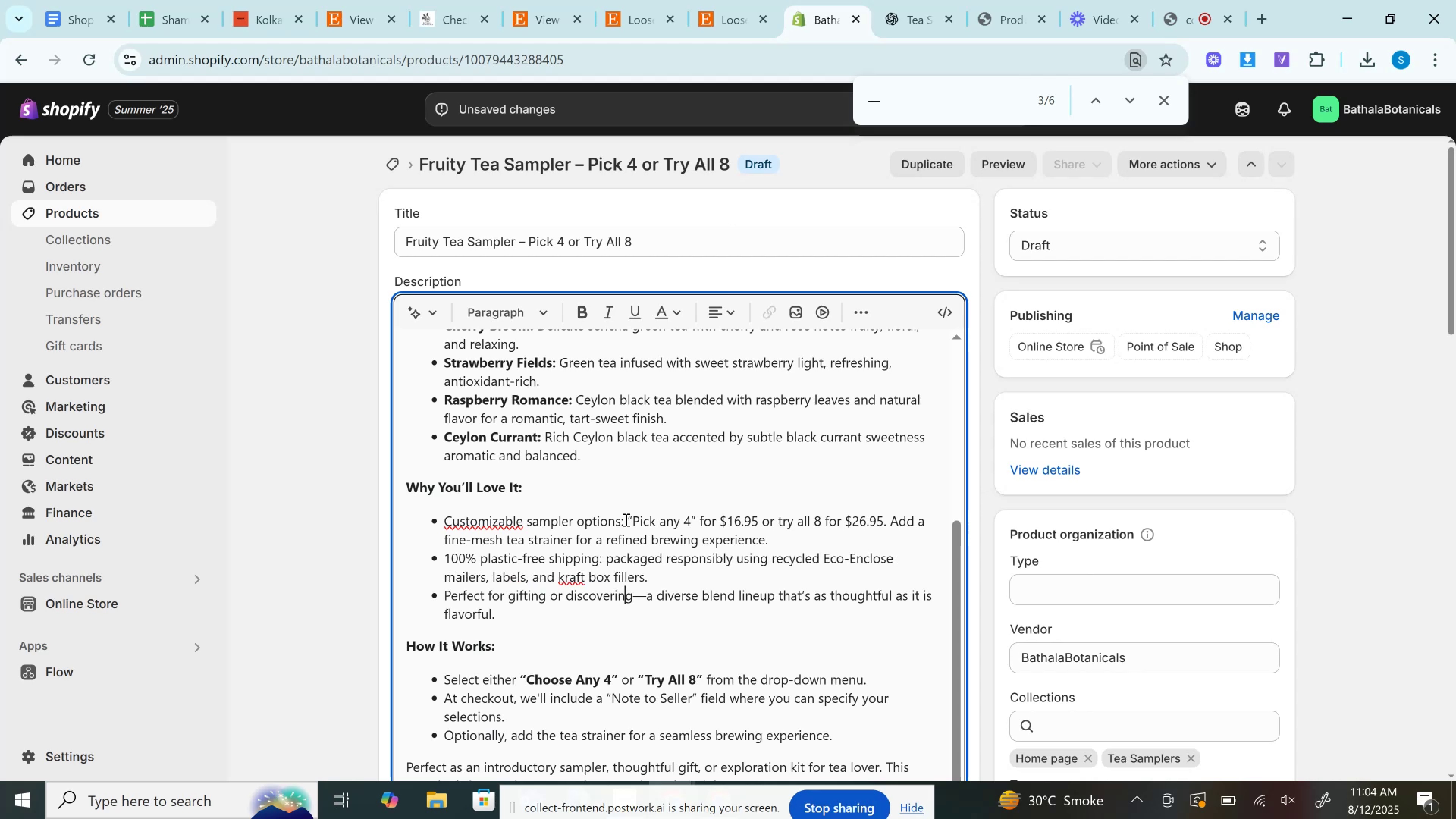 
key(ArrowRight)
 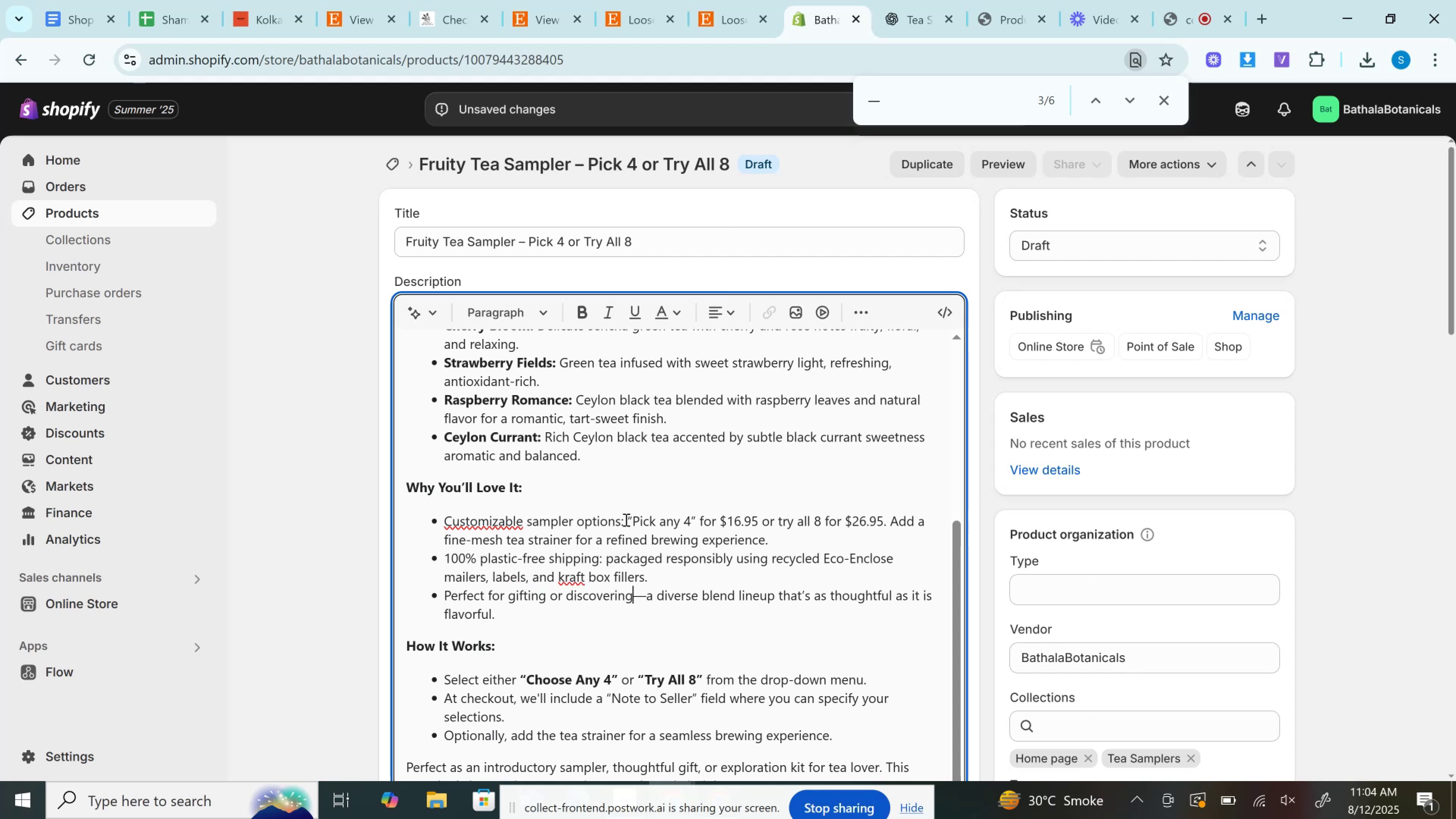 
key(ArrowRight)
 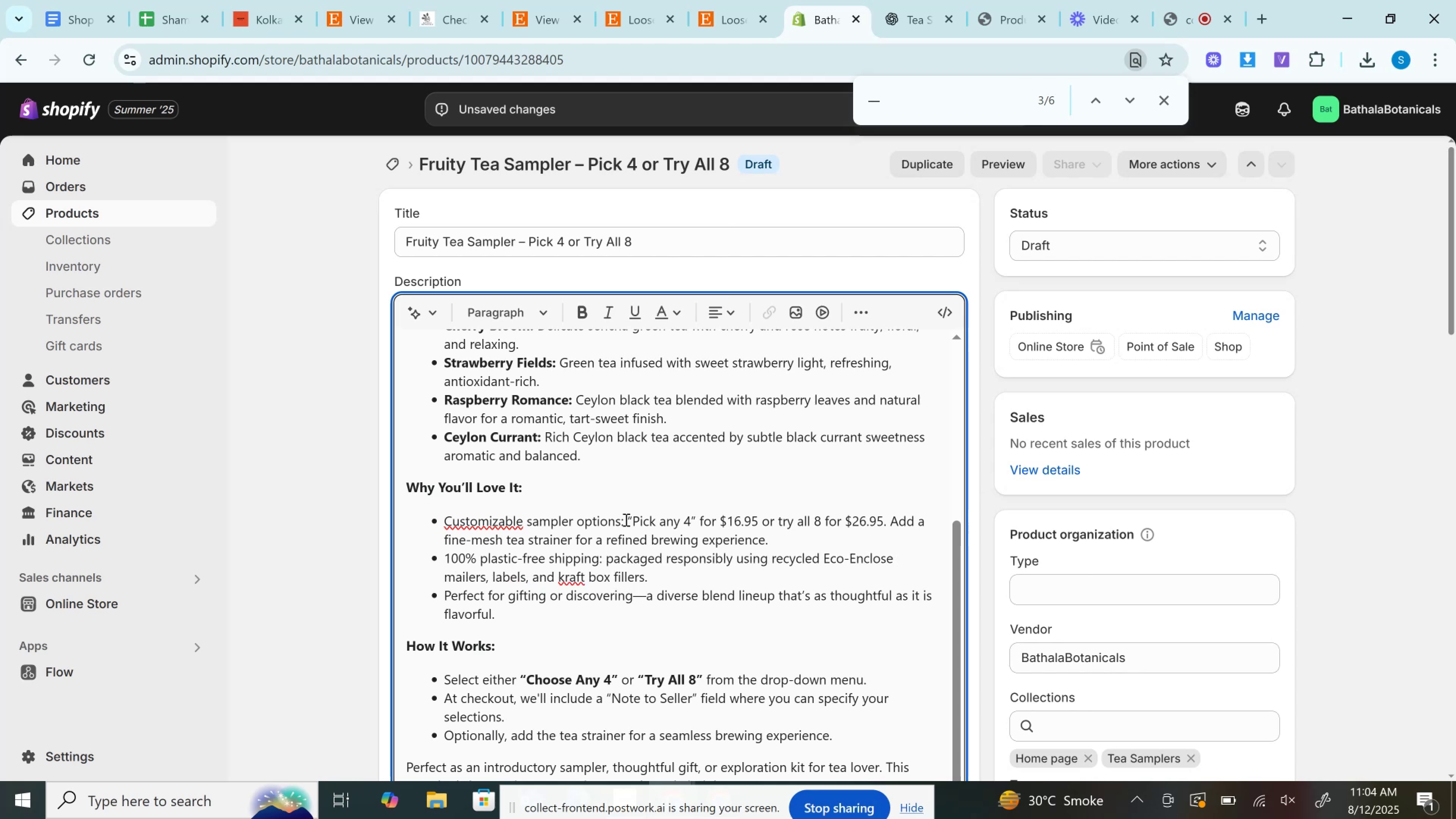 
key(Backspace)
 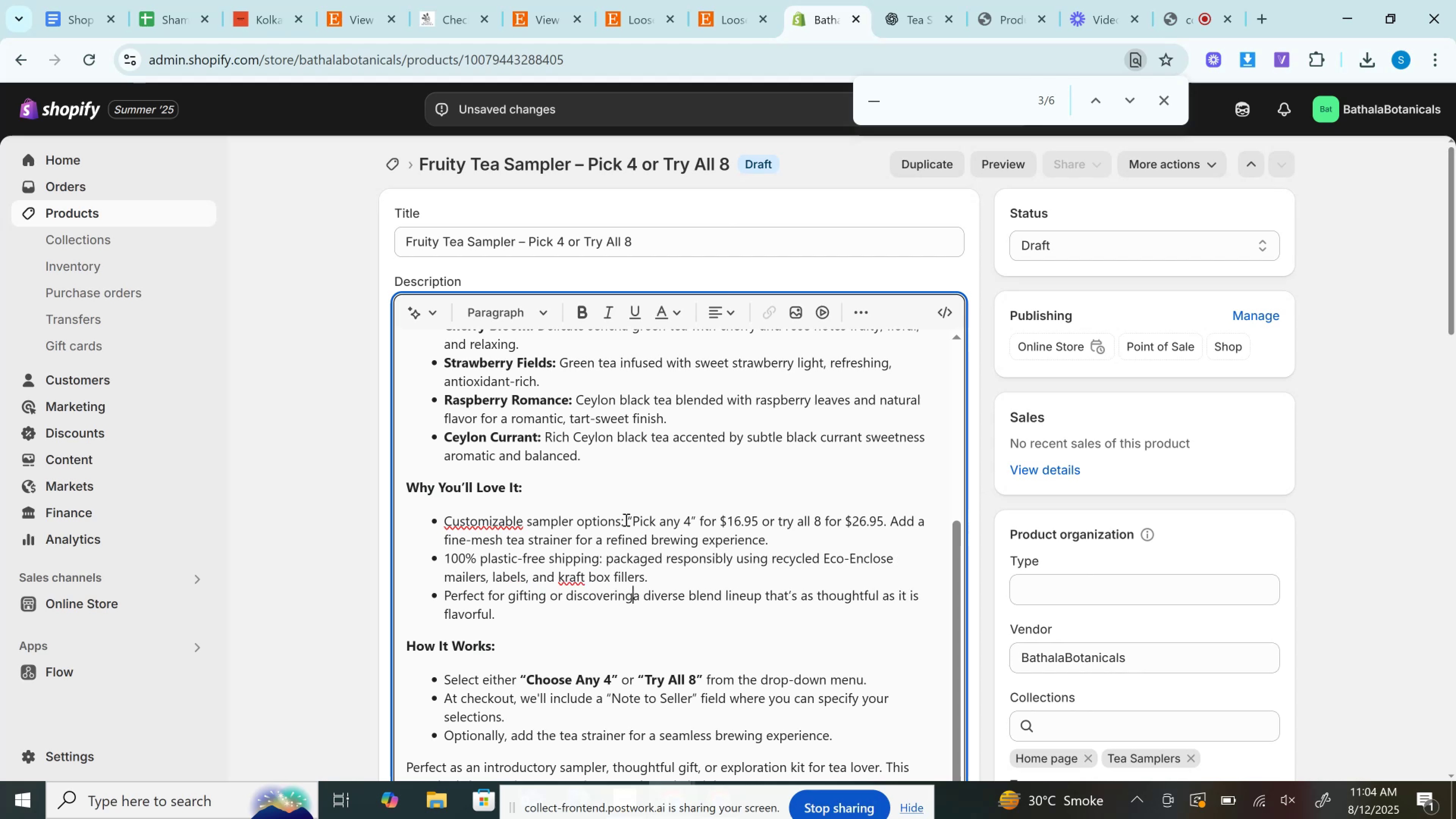 
key(Shift+Semicolon)
 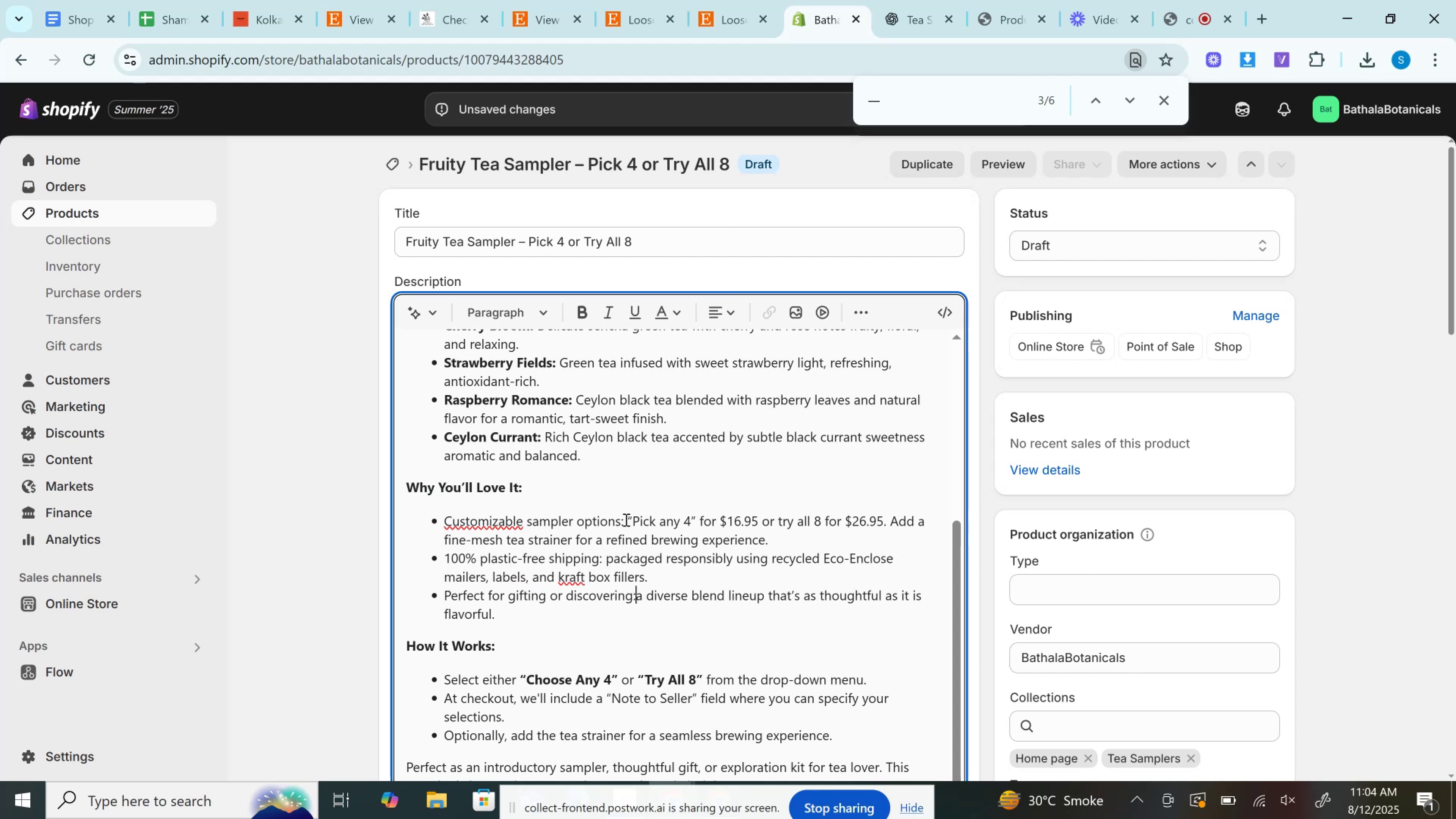 
key(Space)
 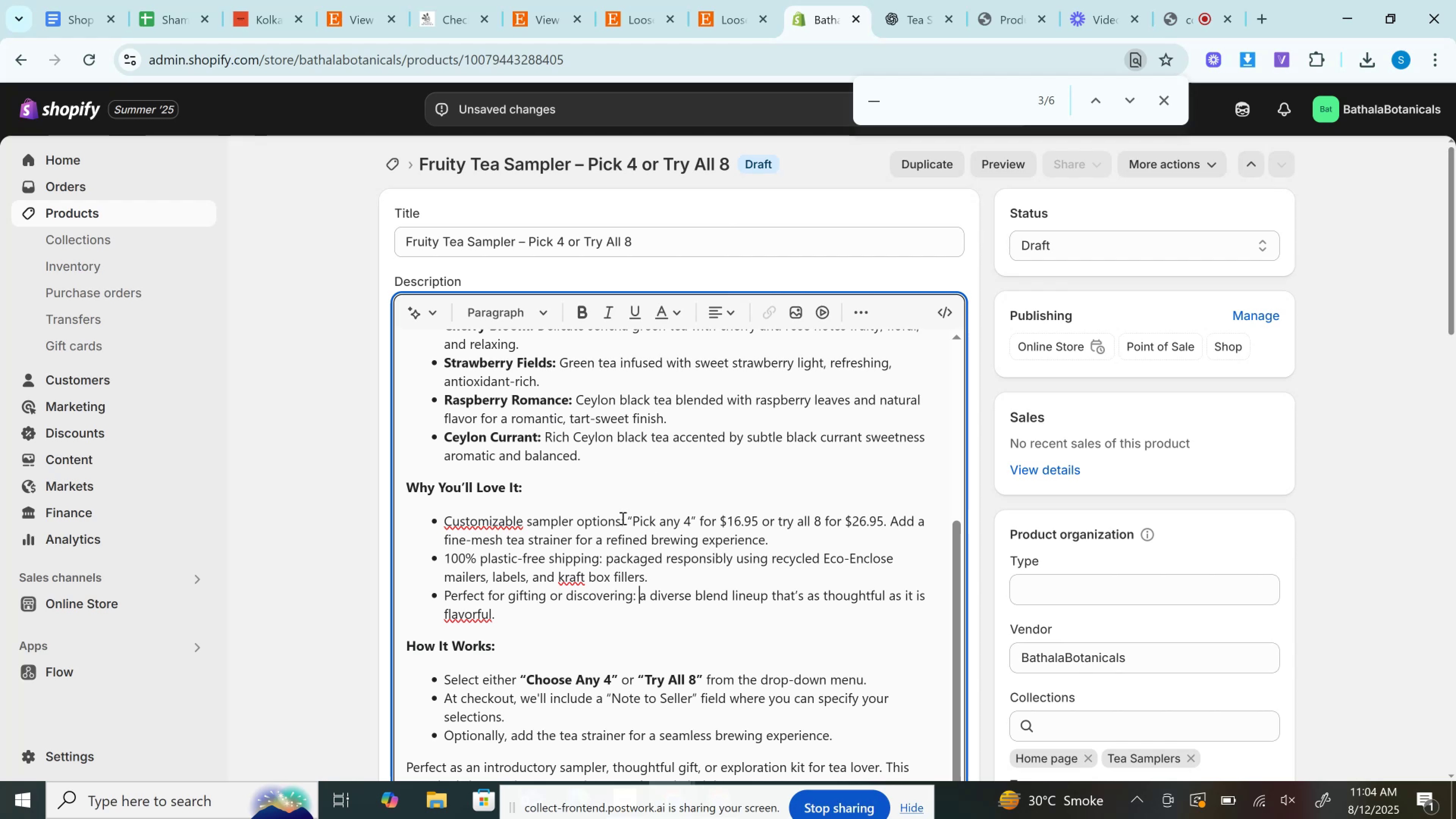 
left_click_drag(start_coordinate=[624, 522], to_coordinate=[444, 525])
 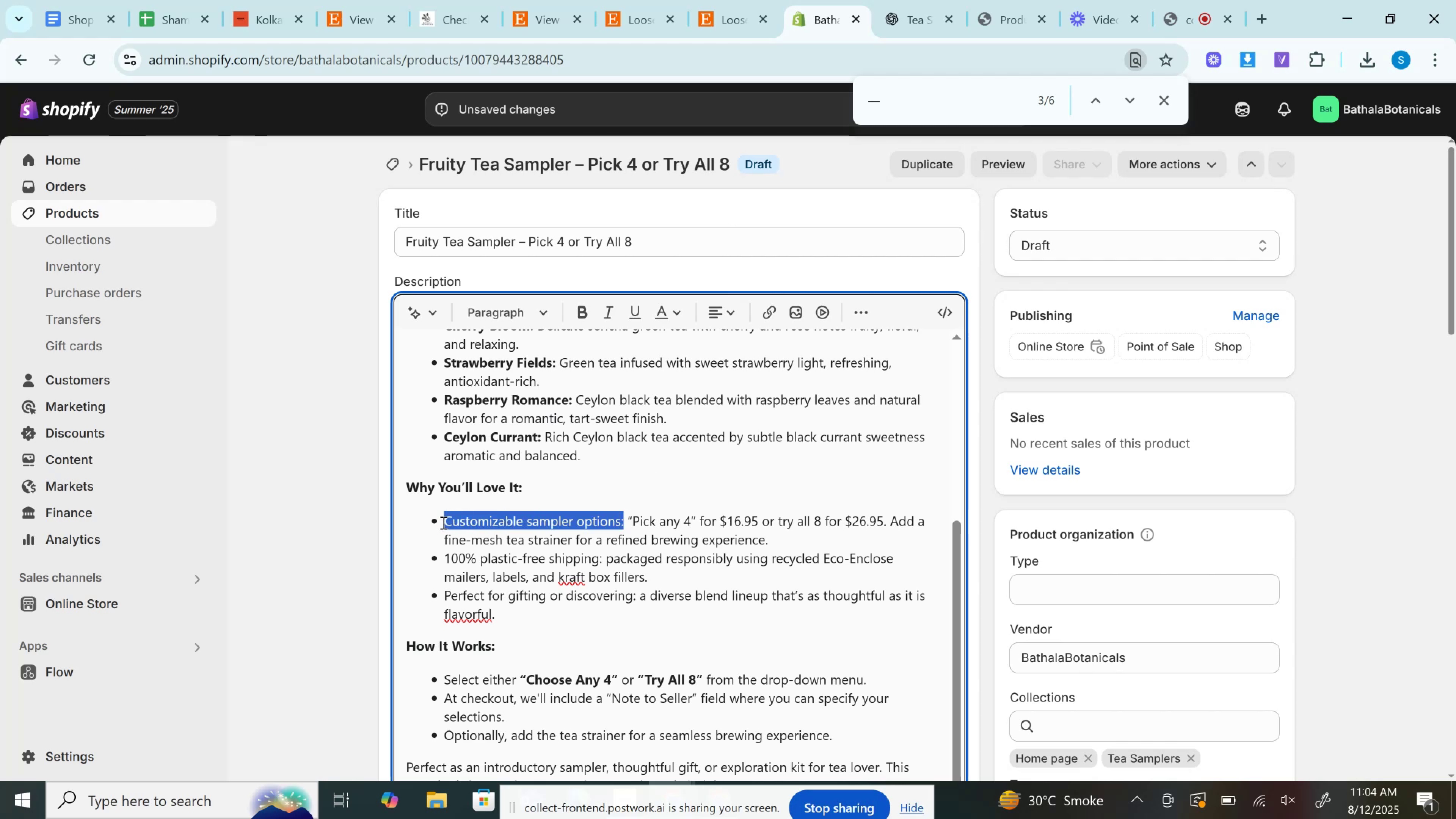 
key(Control+B)
 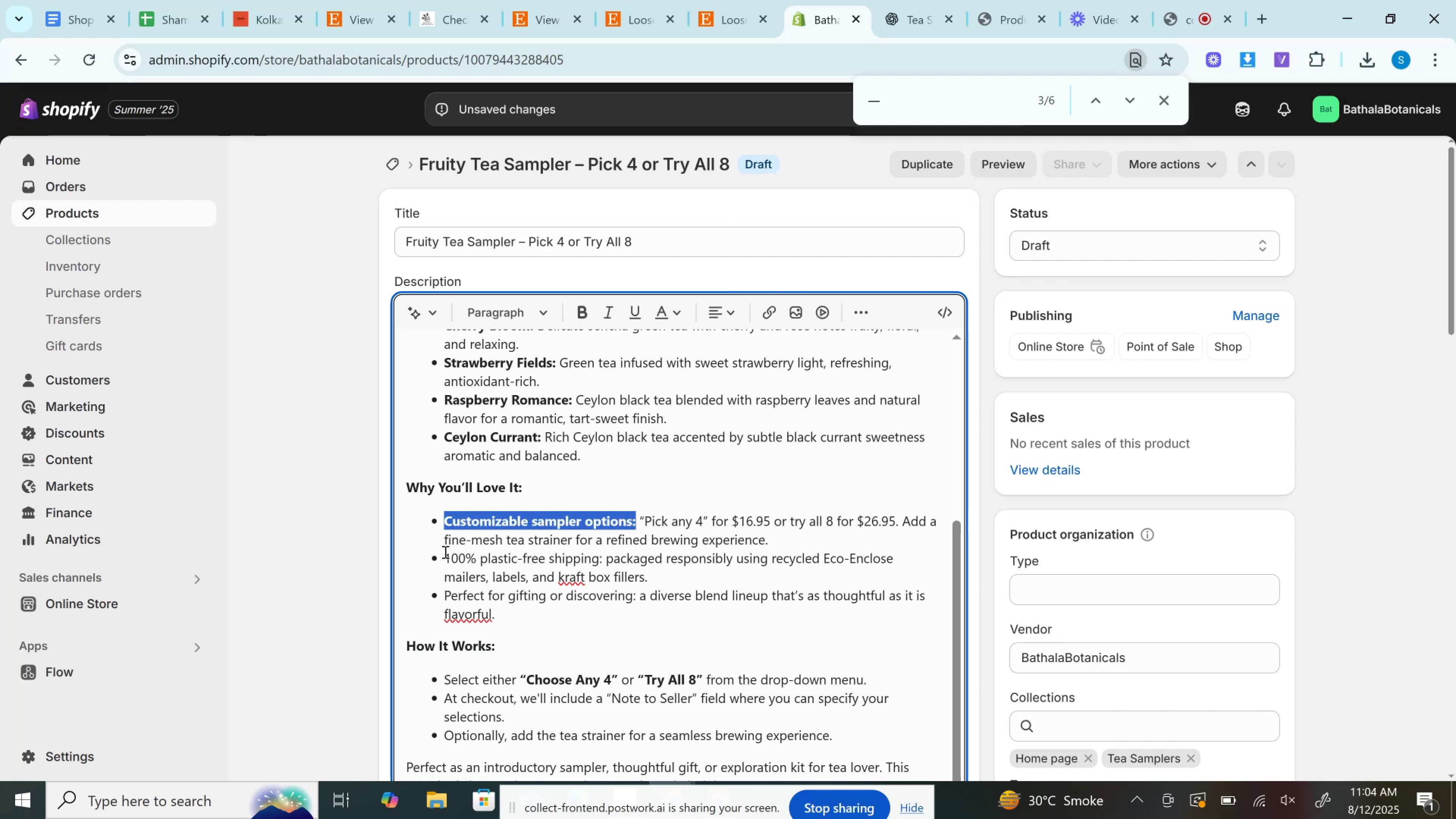 
left_click_drag(start_coordinate=[443, 557], to_coordinate=[602, 560])
 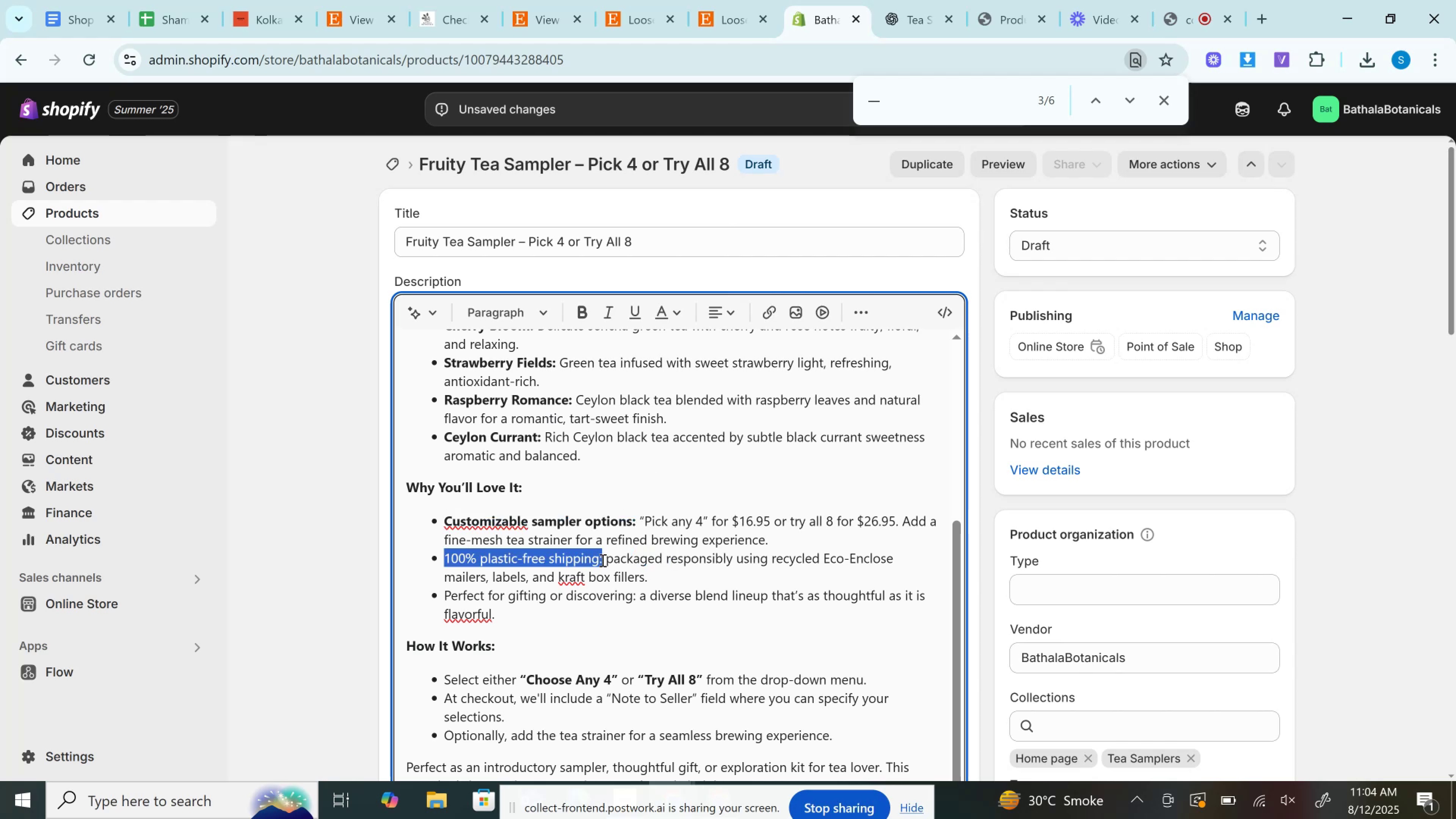 
key(Control+B)
 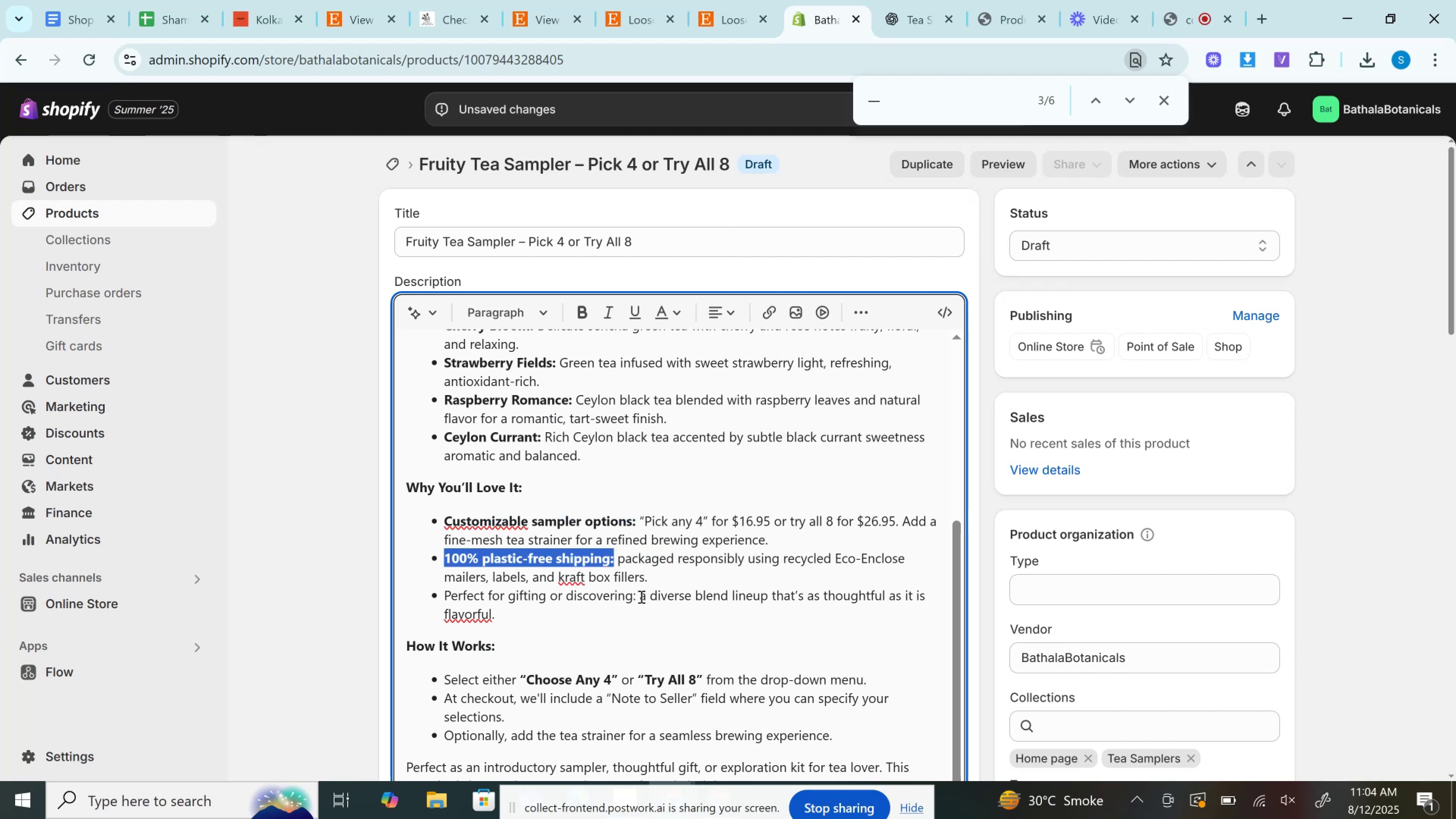 
left_click_drag(start_coordinate=[634, 597], to_coordinate=[426, 597])
 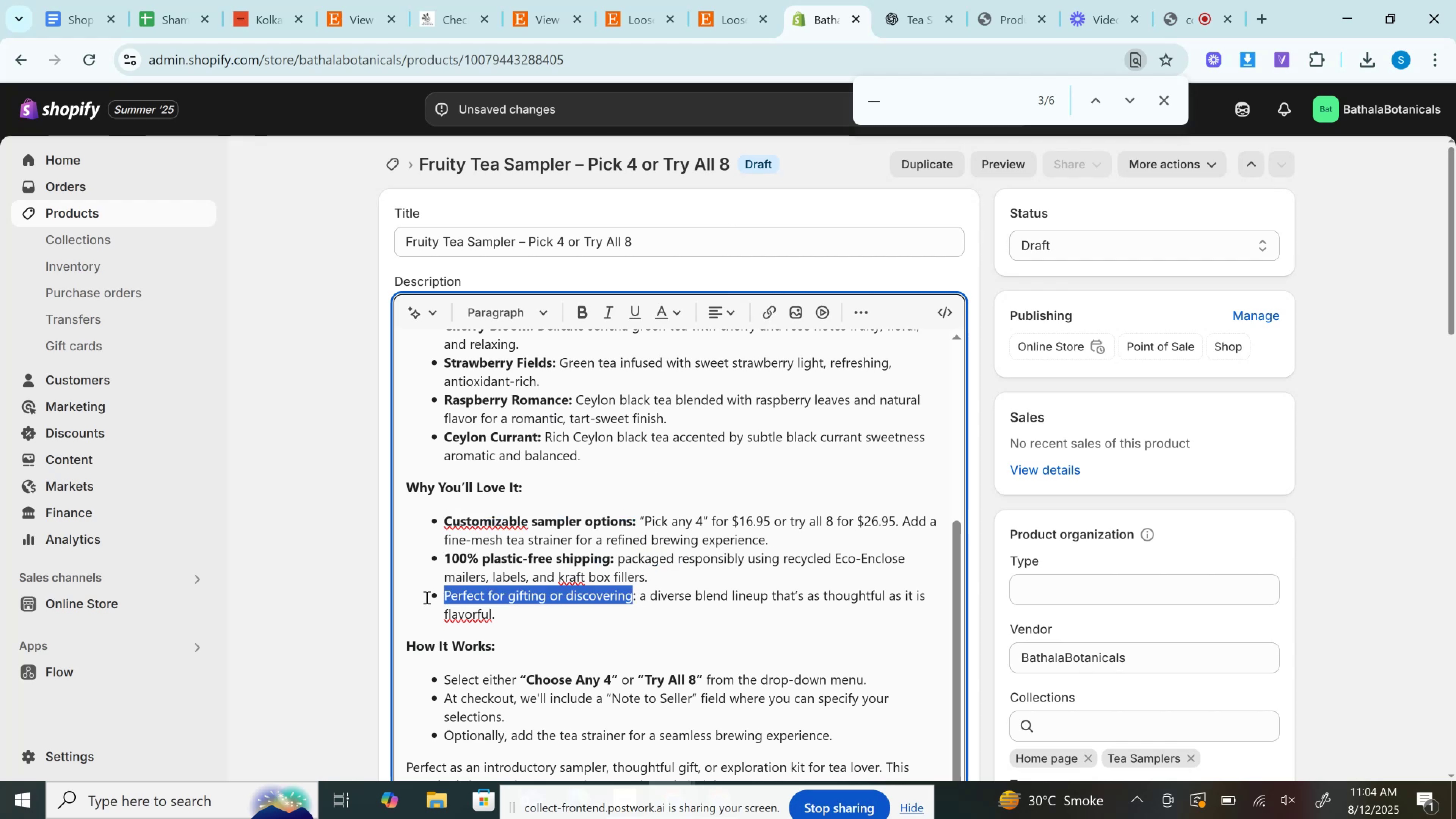 
key(Control+B)
 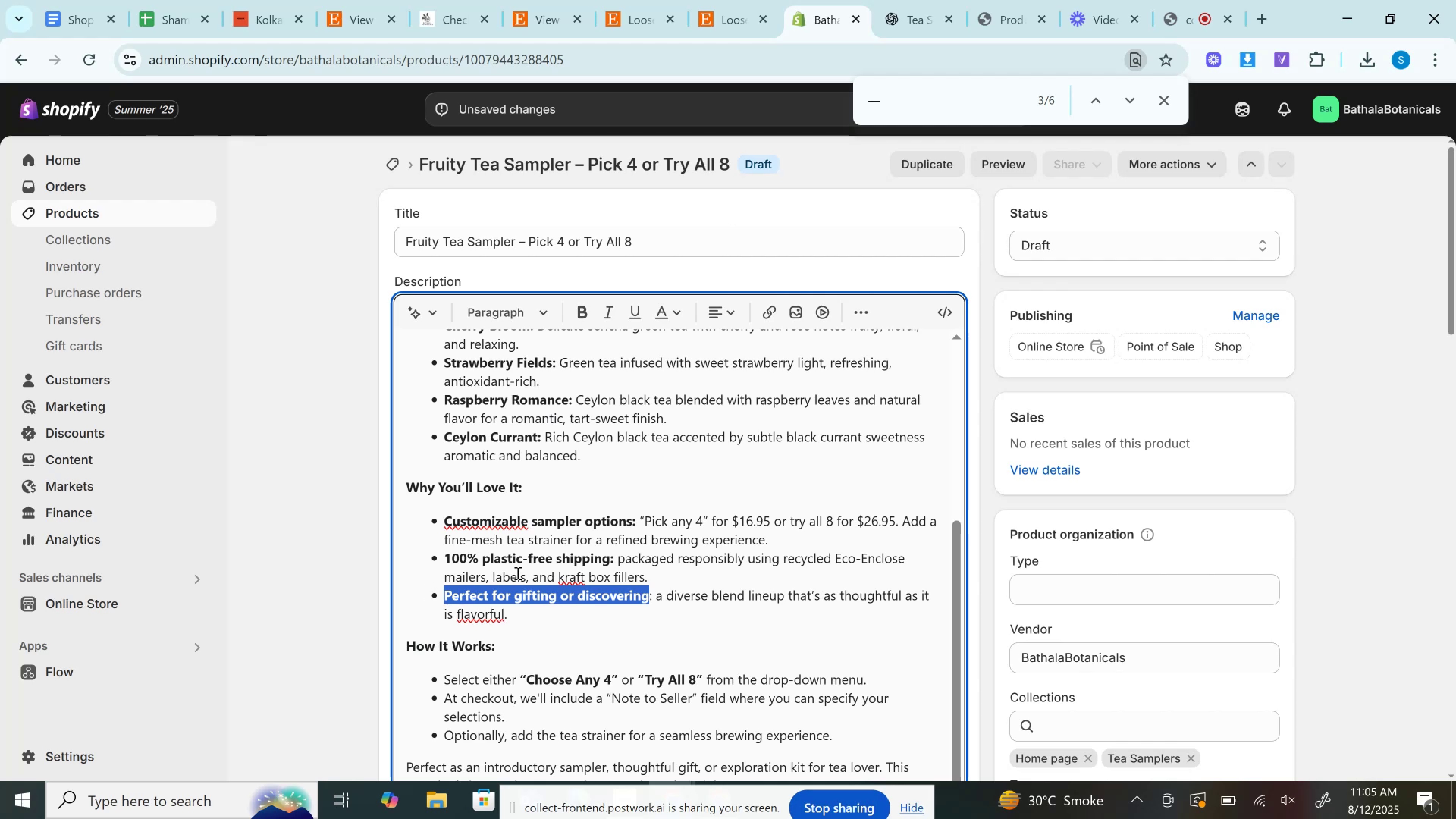 
wait(6.2)
 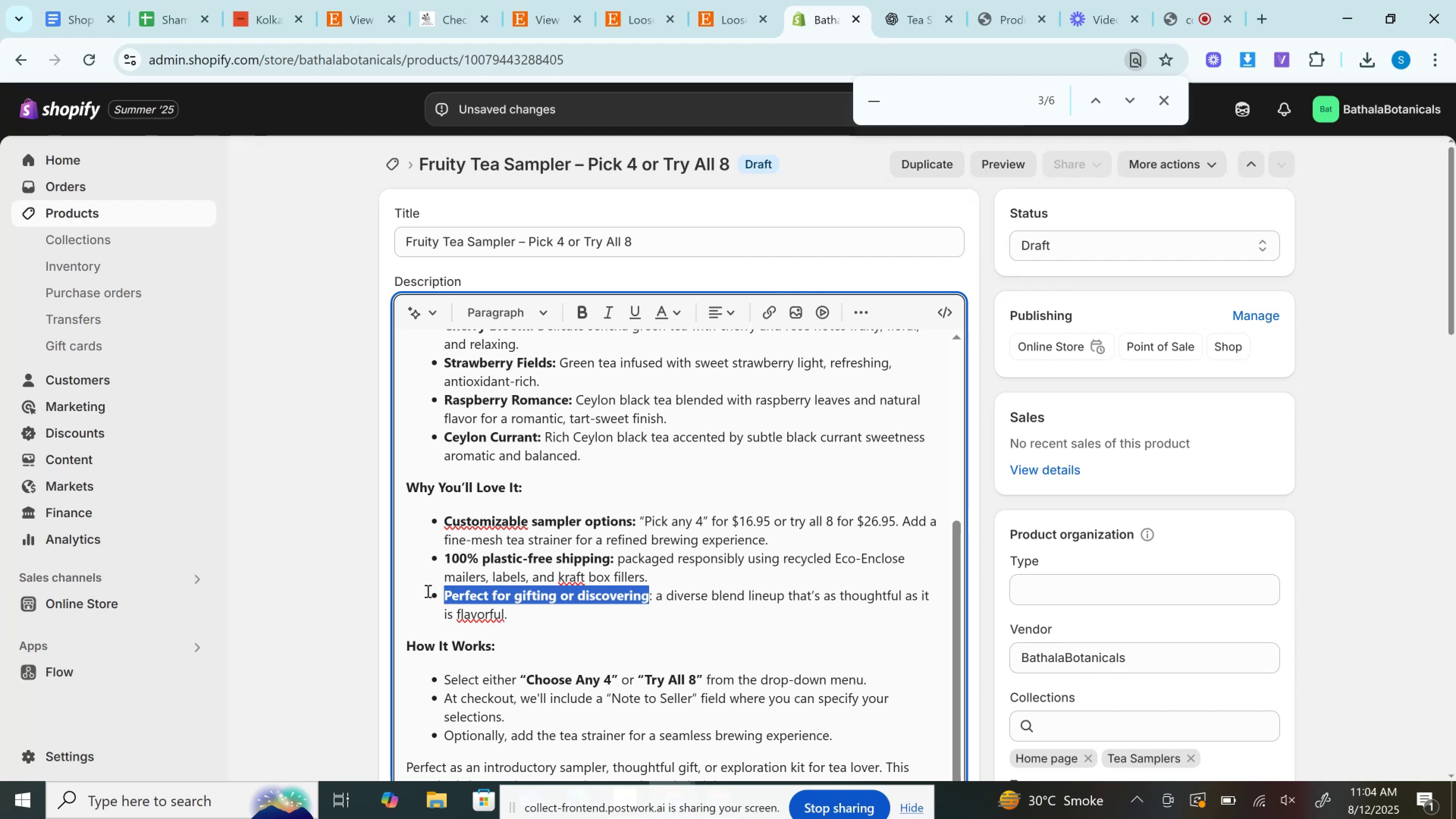 
left_click([909, 0])
 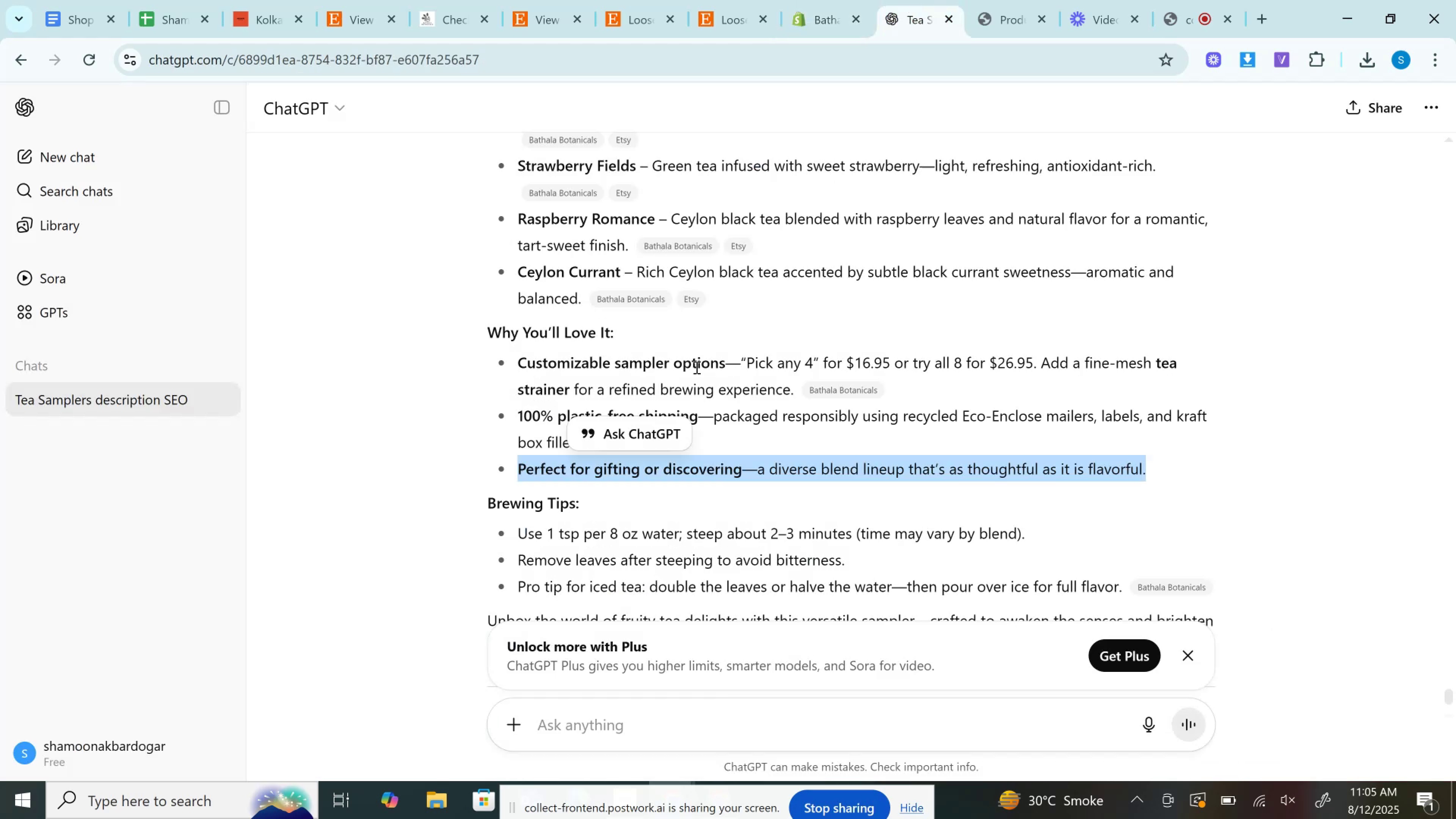 
scroll: coordinate [696, 367], scroll_direction: down, amount: 2.0
 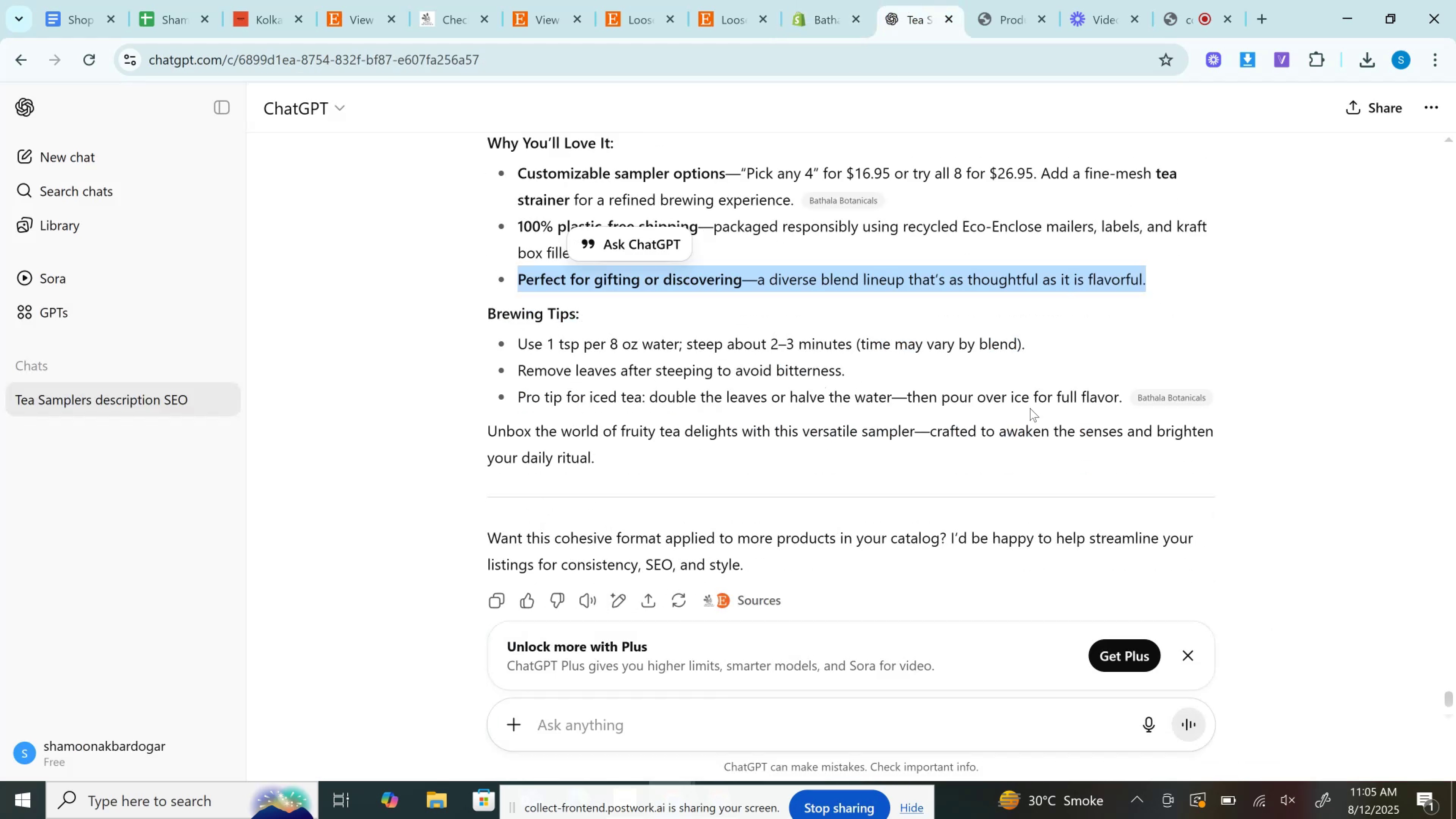 
left_click_drag(start_coordinate=[1125, 400], to_coordinate=[520, 339])
 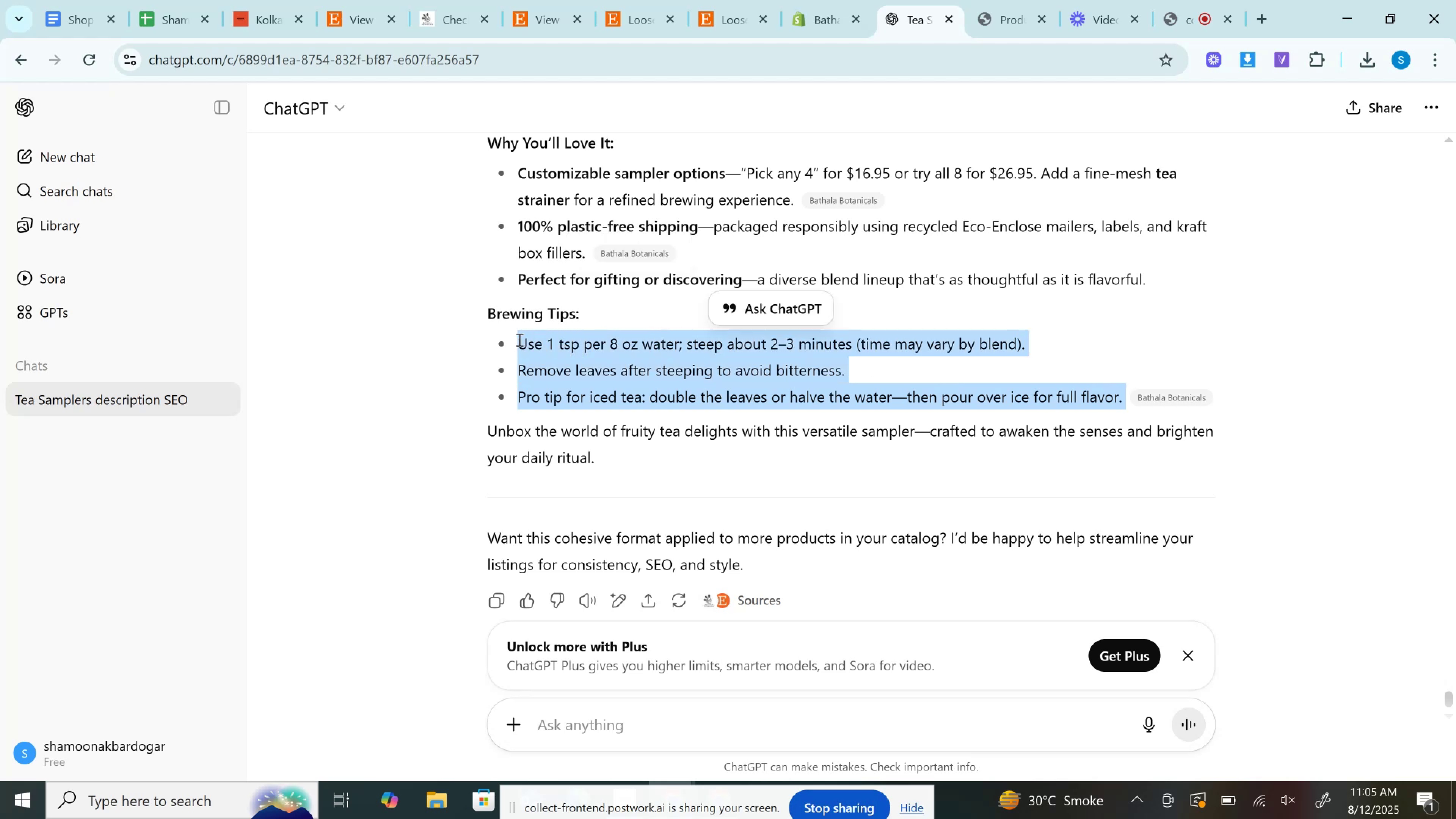 
key(Control+C)
 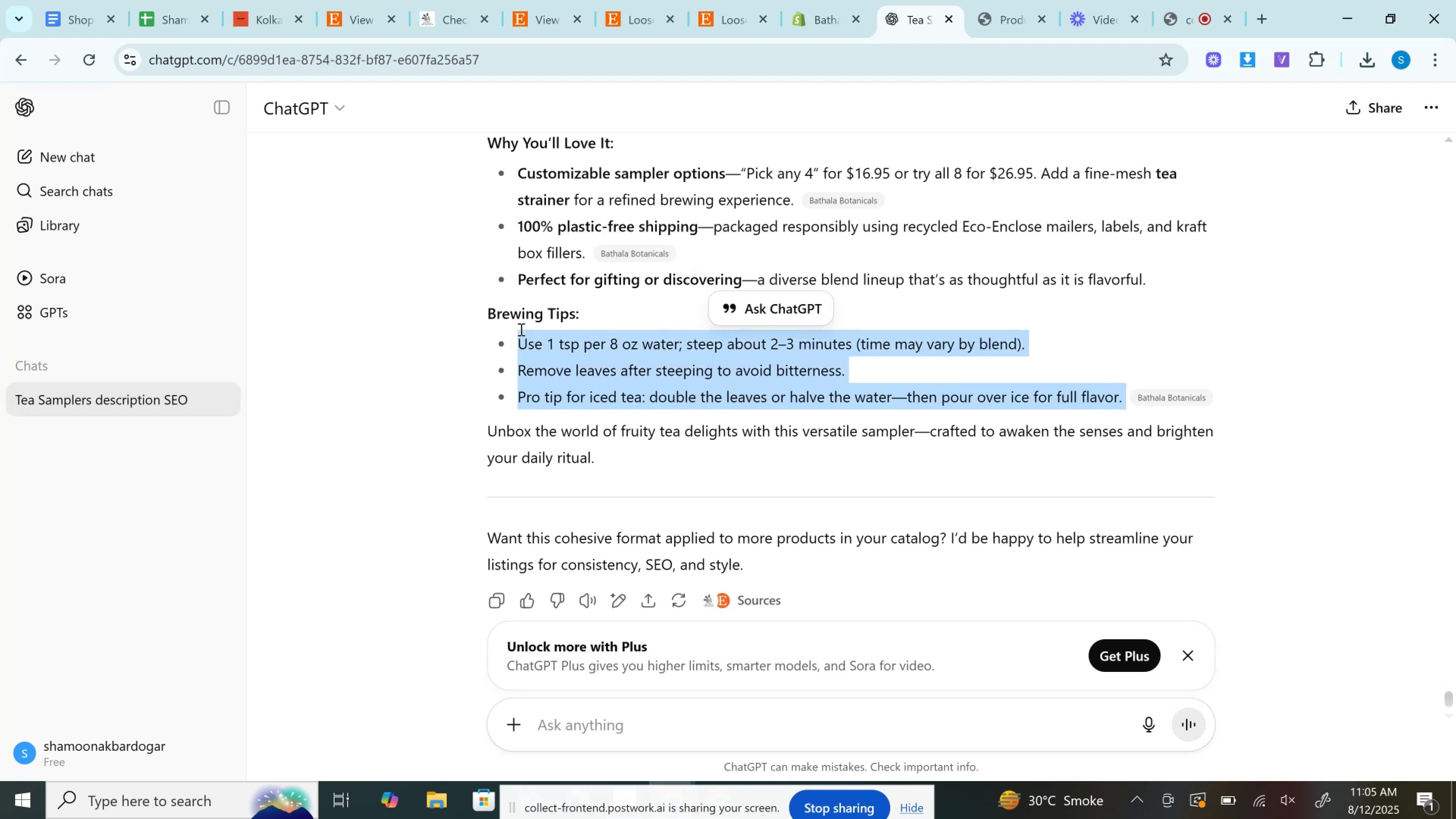 
key(Control+C)
 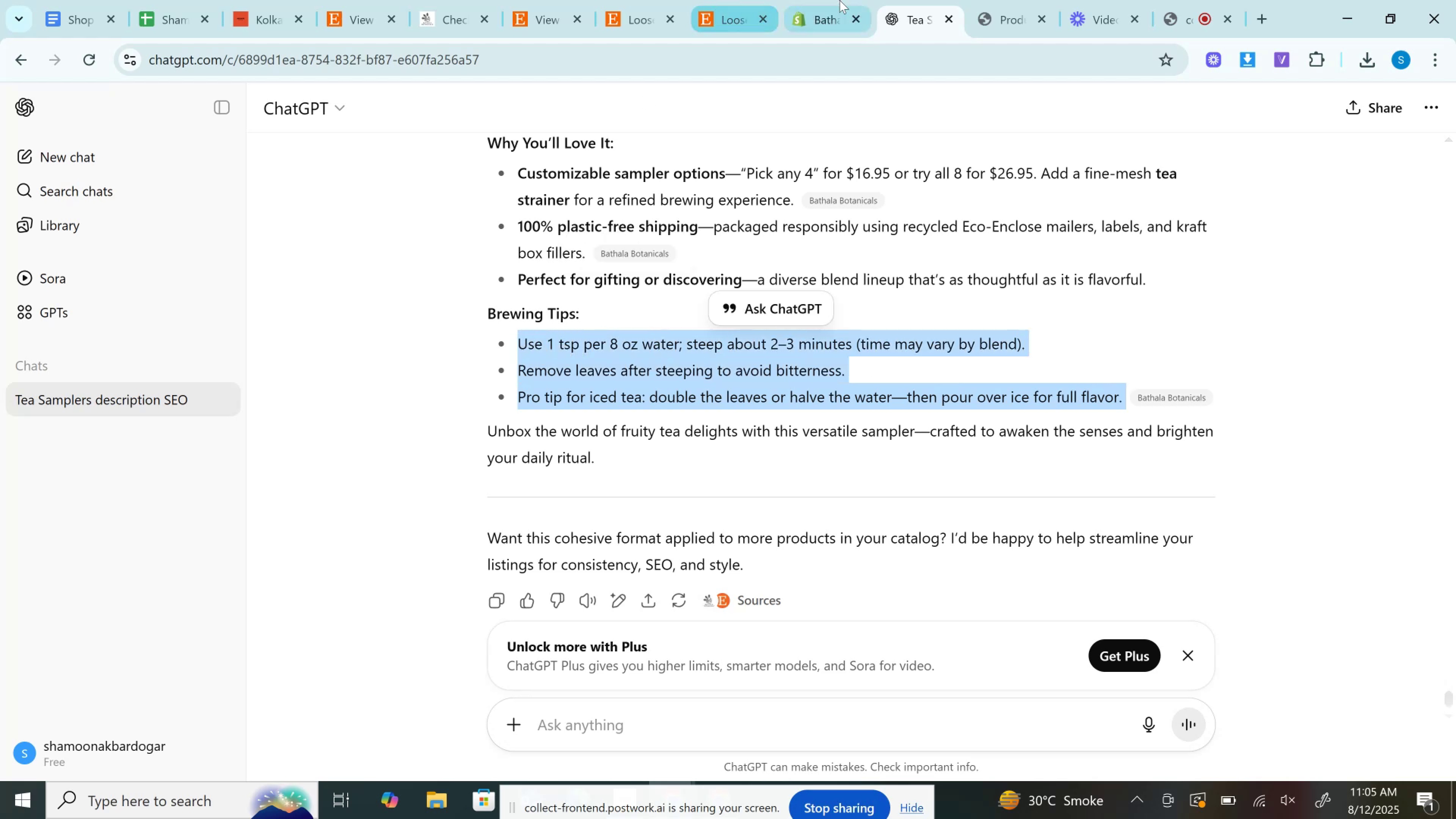 
left_click([857, 0])
 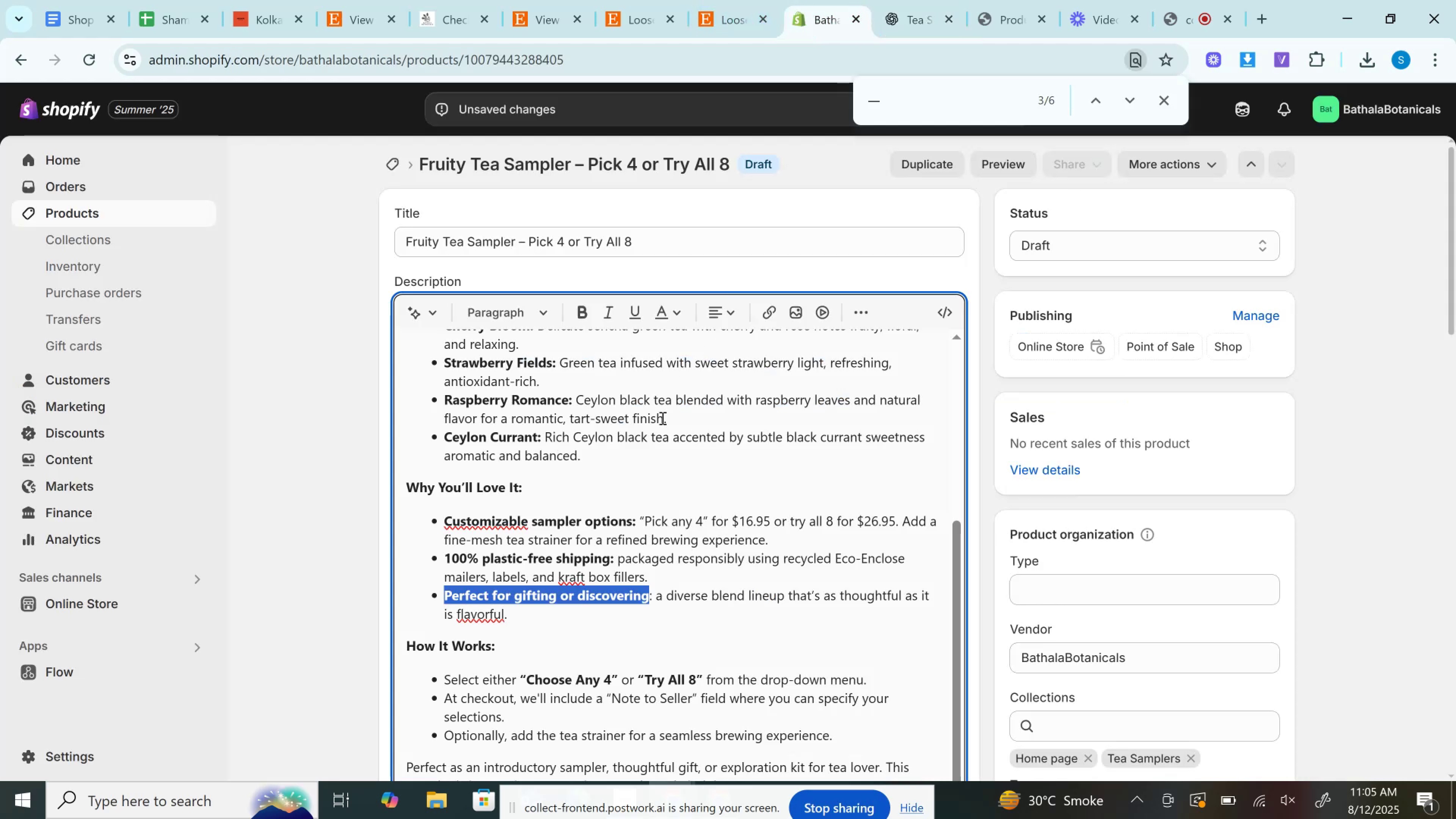 
scroll: coordinate [625, 531], scroll_direction: down, amount: 1.0
 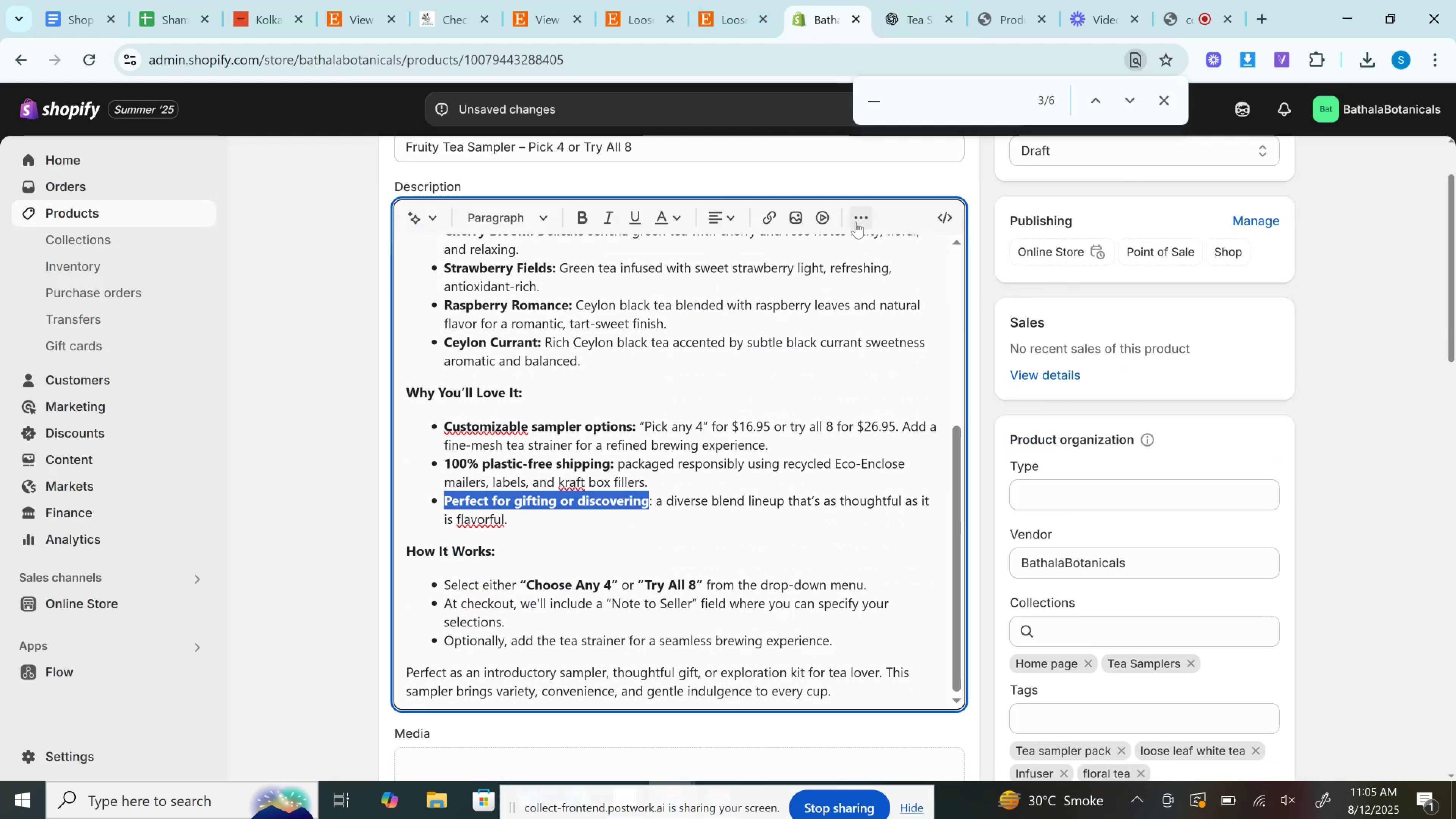 
left_click([954, 216])
 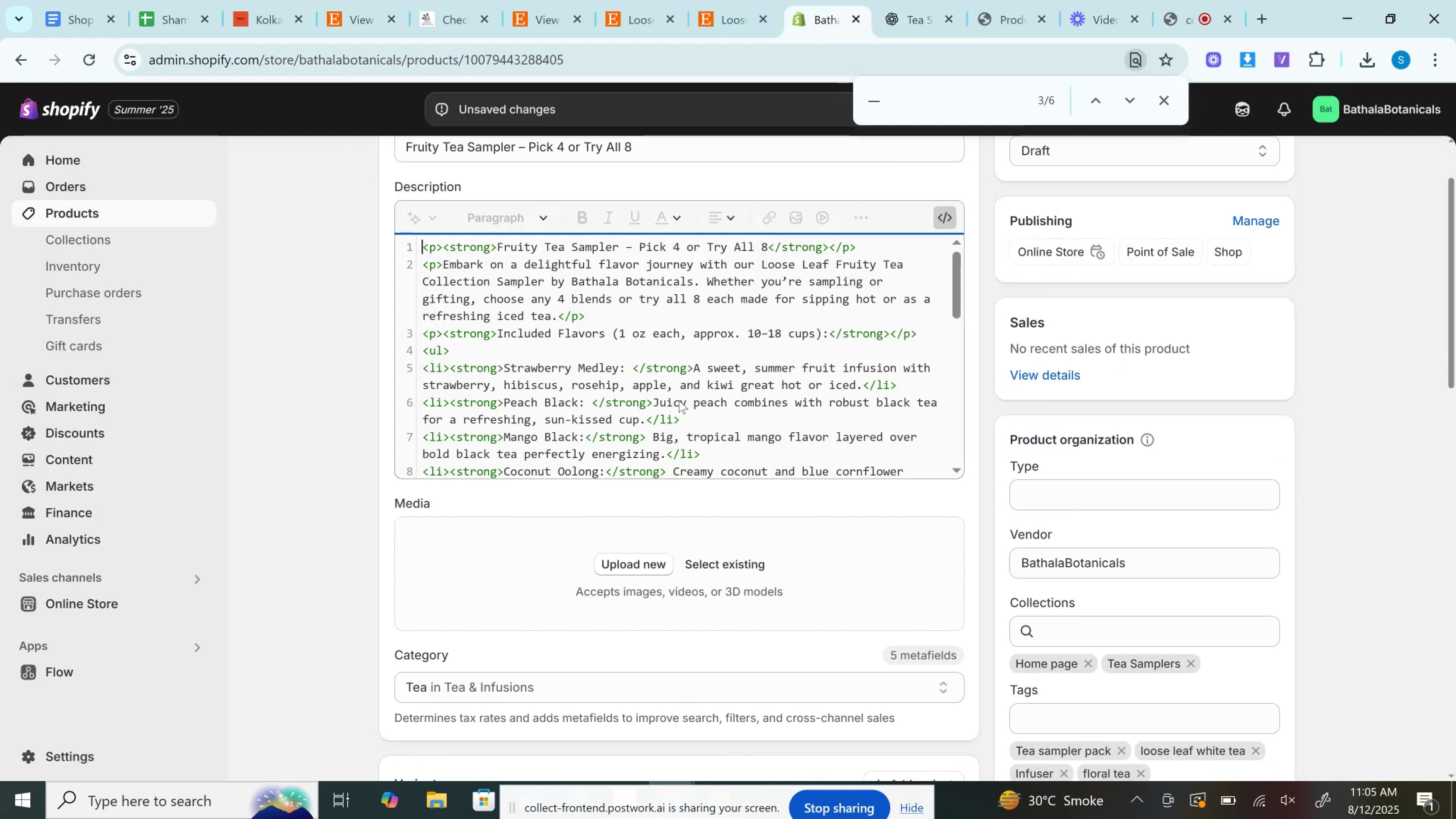 
left_click([679, 399])
 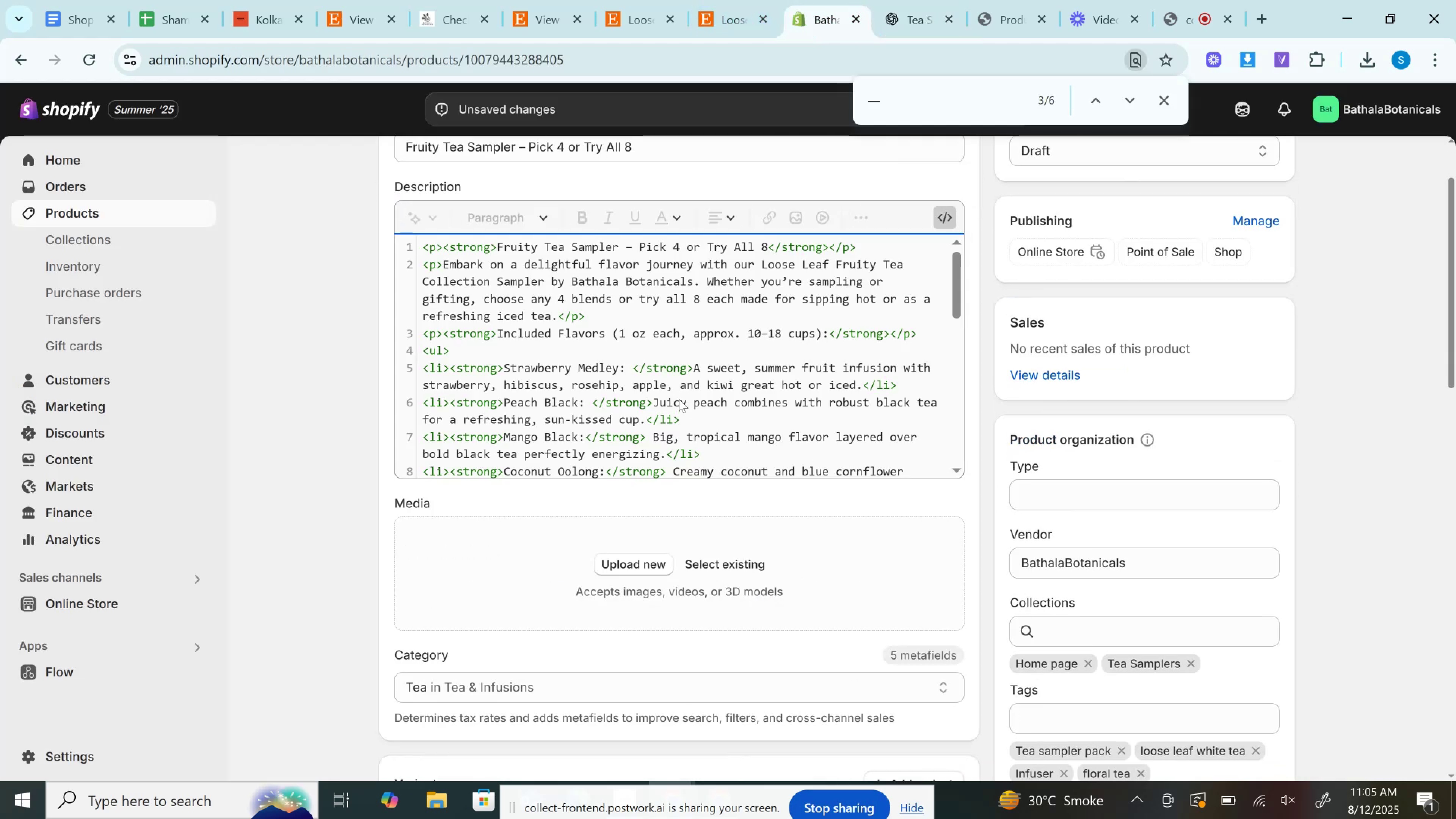 
scroll: coordinate [679, 399], scroll_direction: down, amount: 6.0
 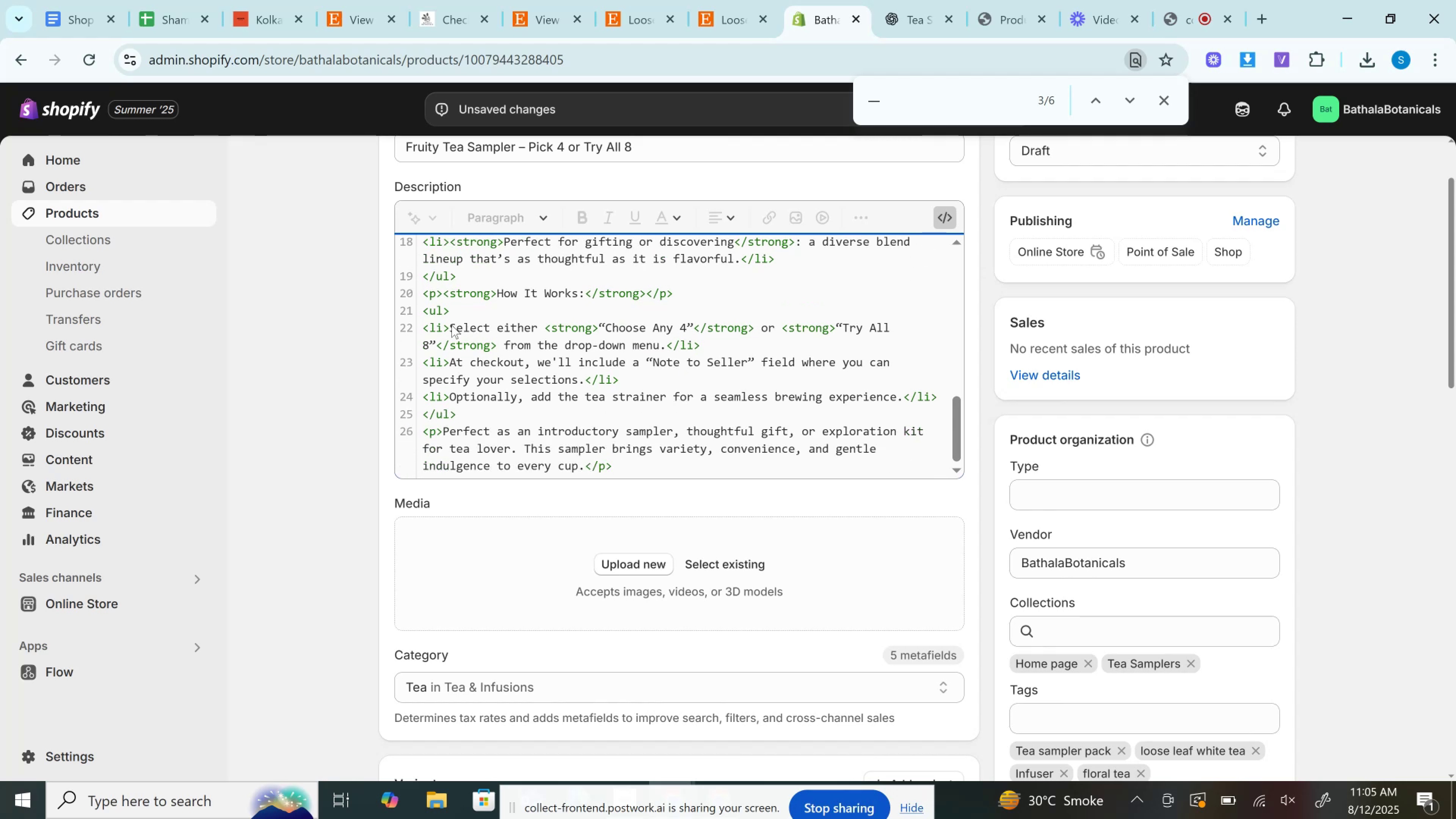 
left_click_drag(start_coordinate=[452, 325], to_coordinate=[660, 345])
 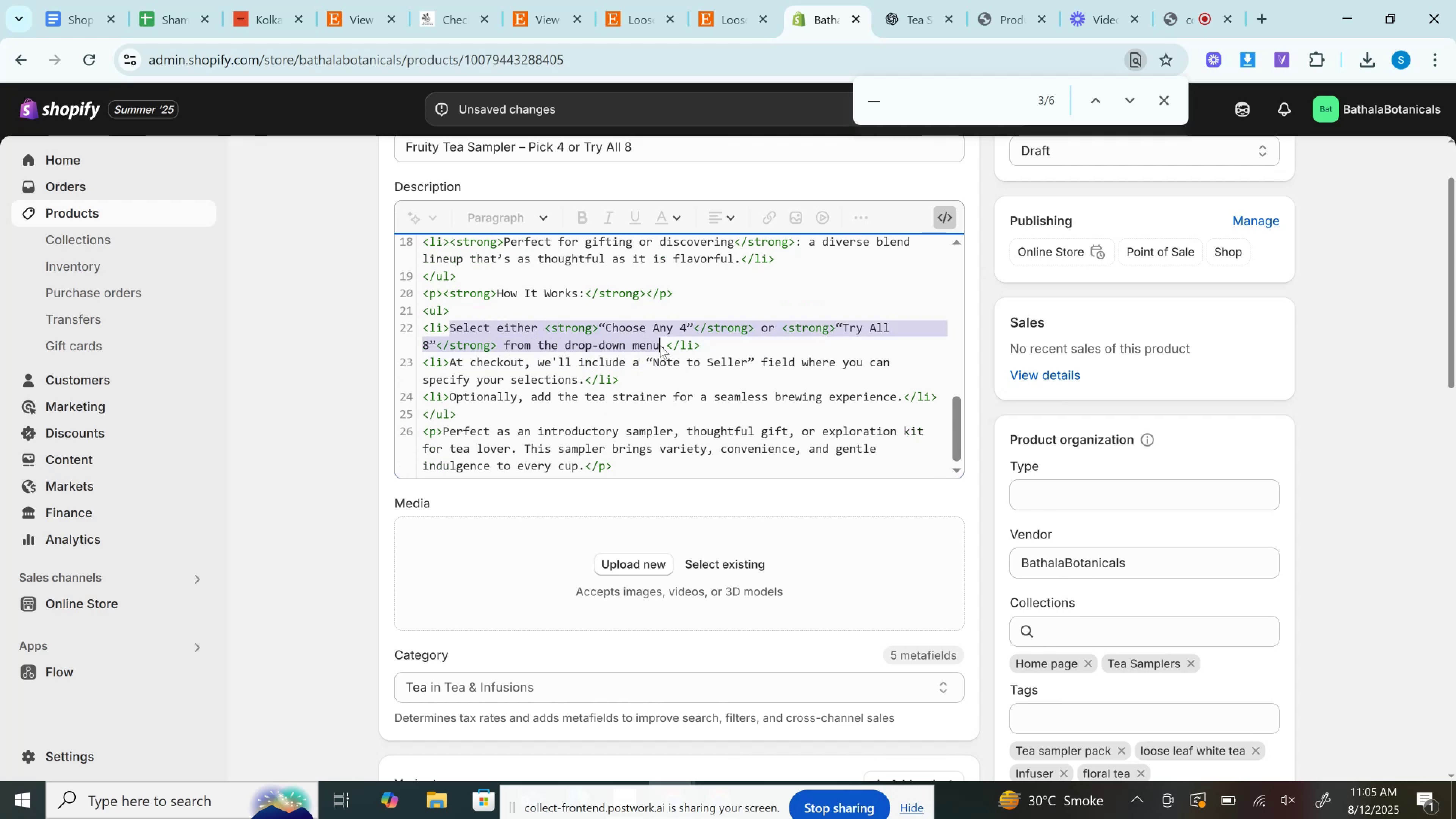 
key(Control+V)
 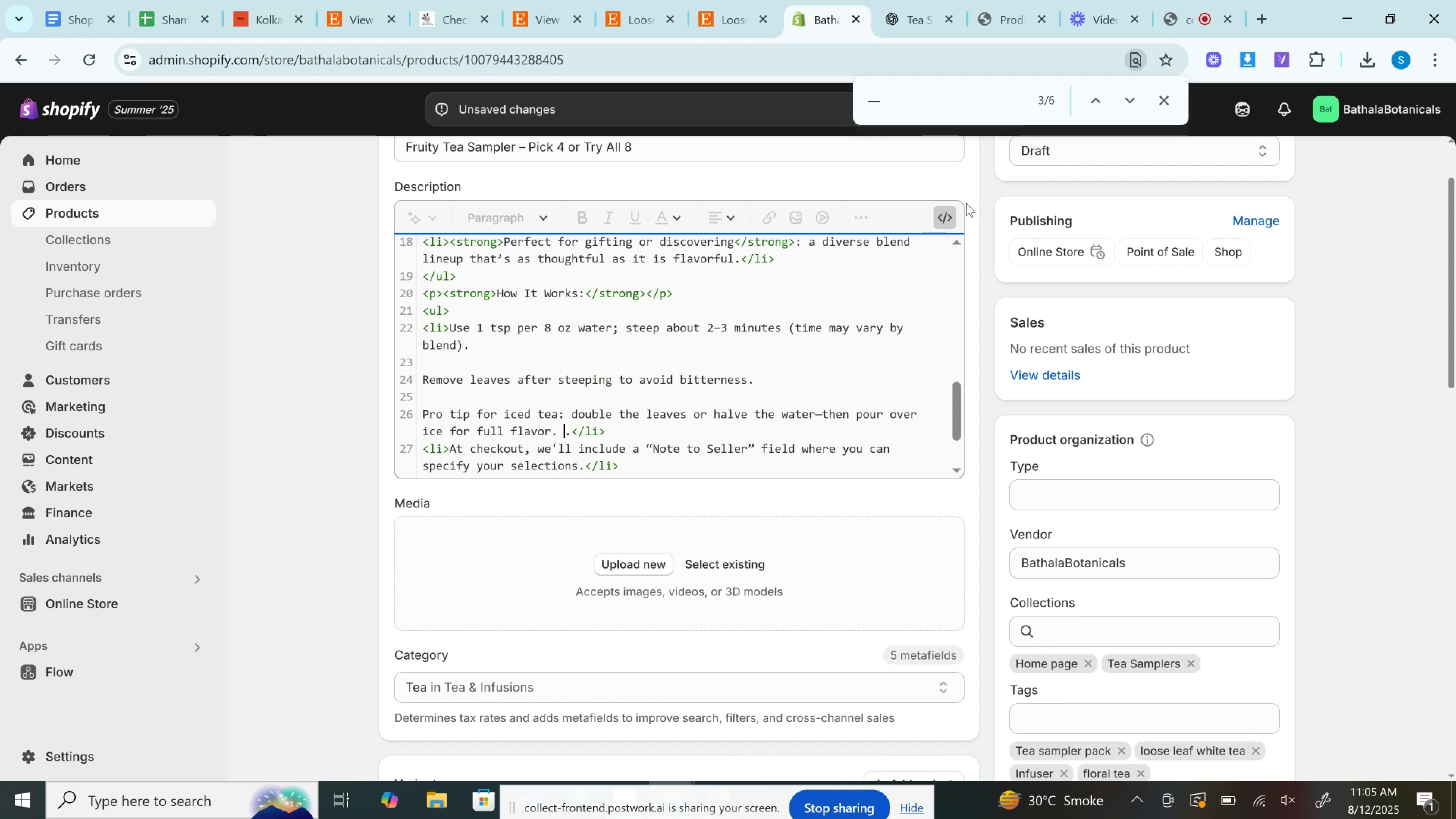 
left_click([938, 212])
 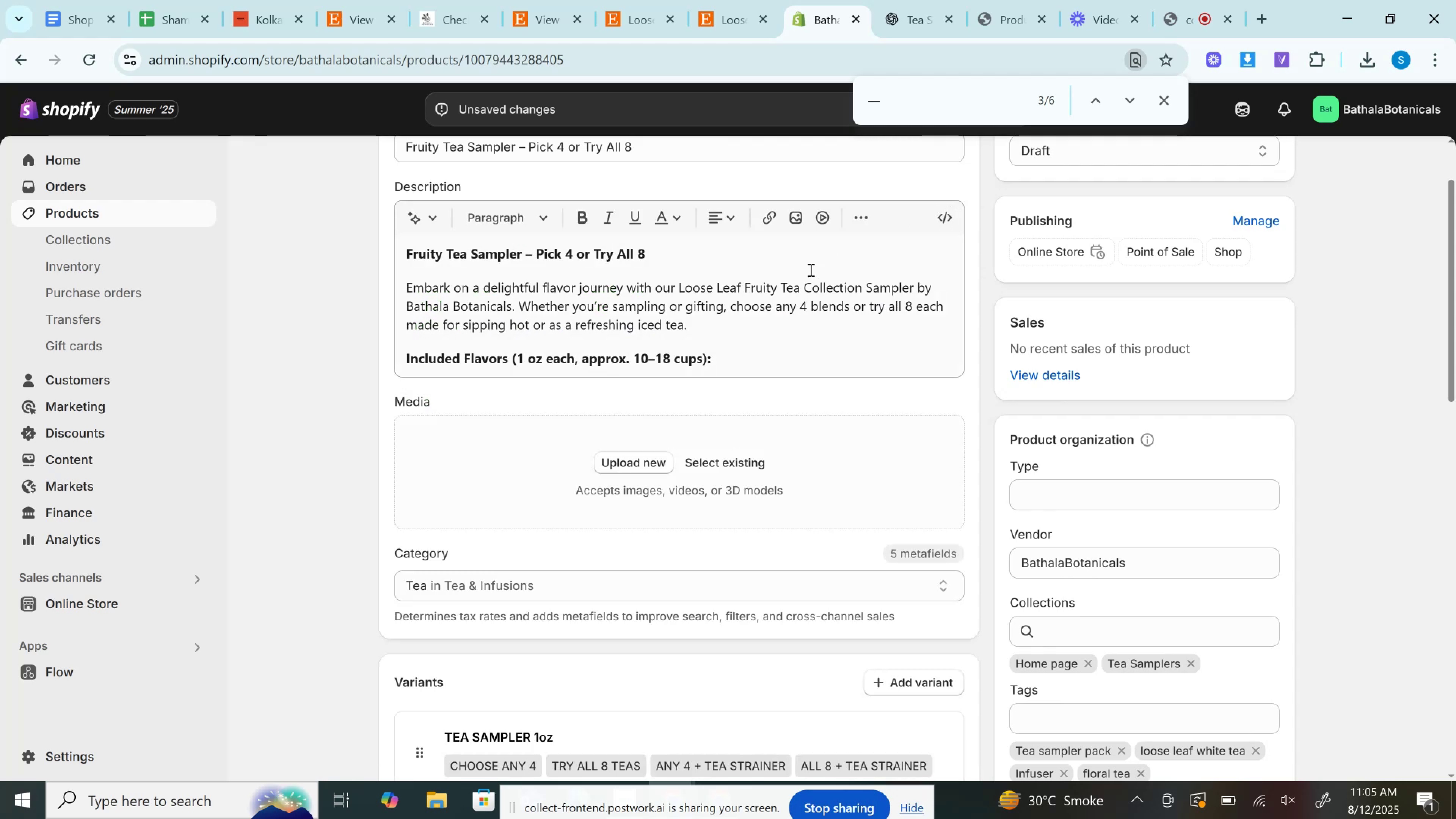 
left_click([791, 284])
 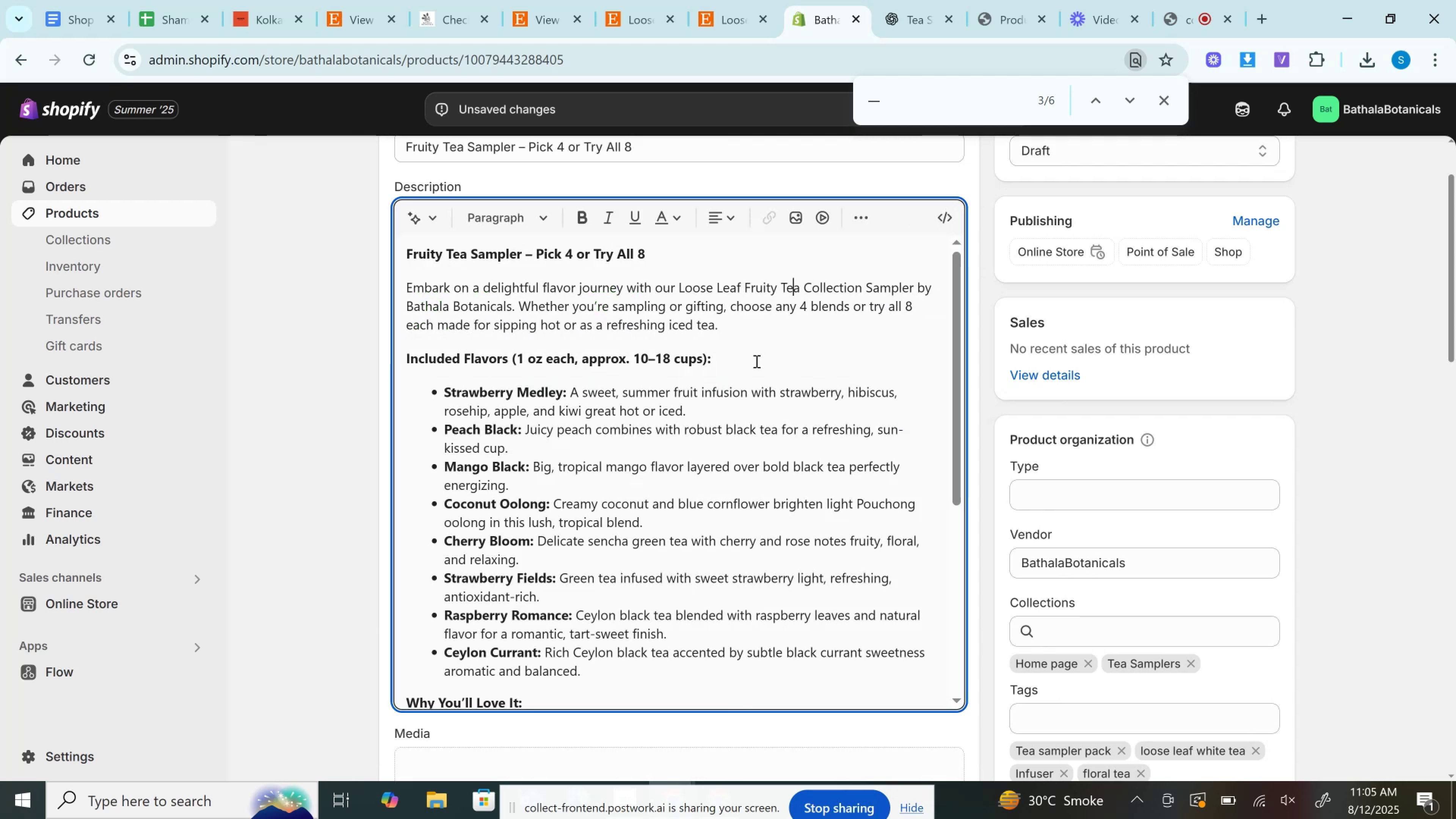 
scroll: coordinate [718, 445], scroll_direction: down, amount: 5.0
 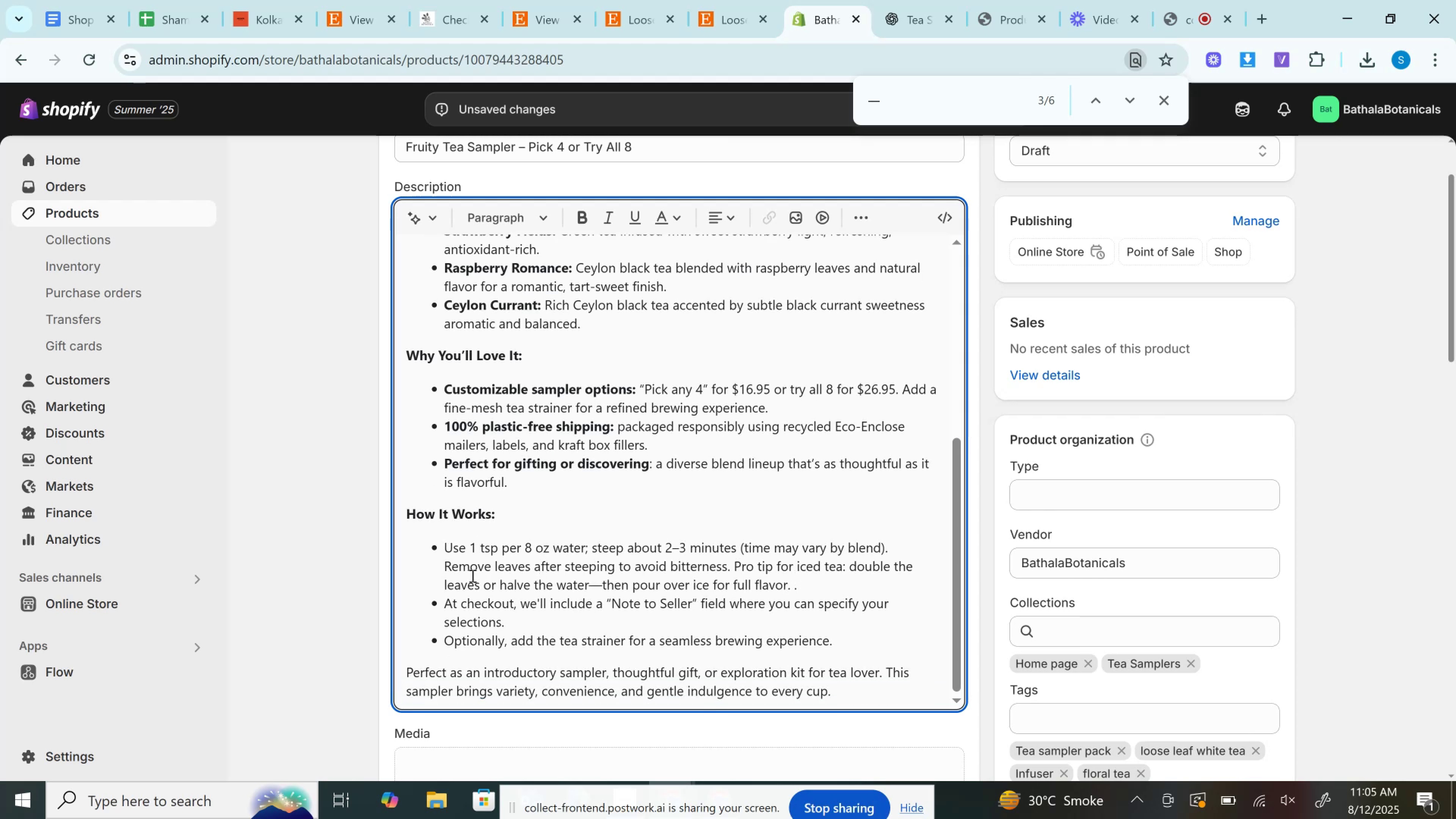 
left_click([901, 0])
 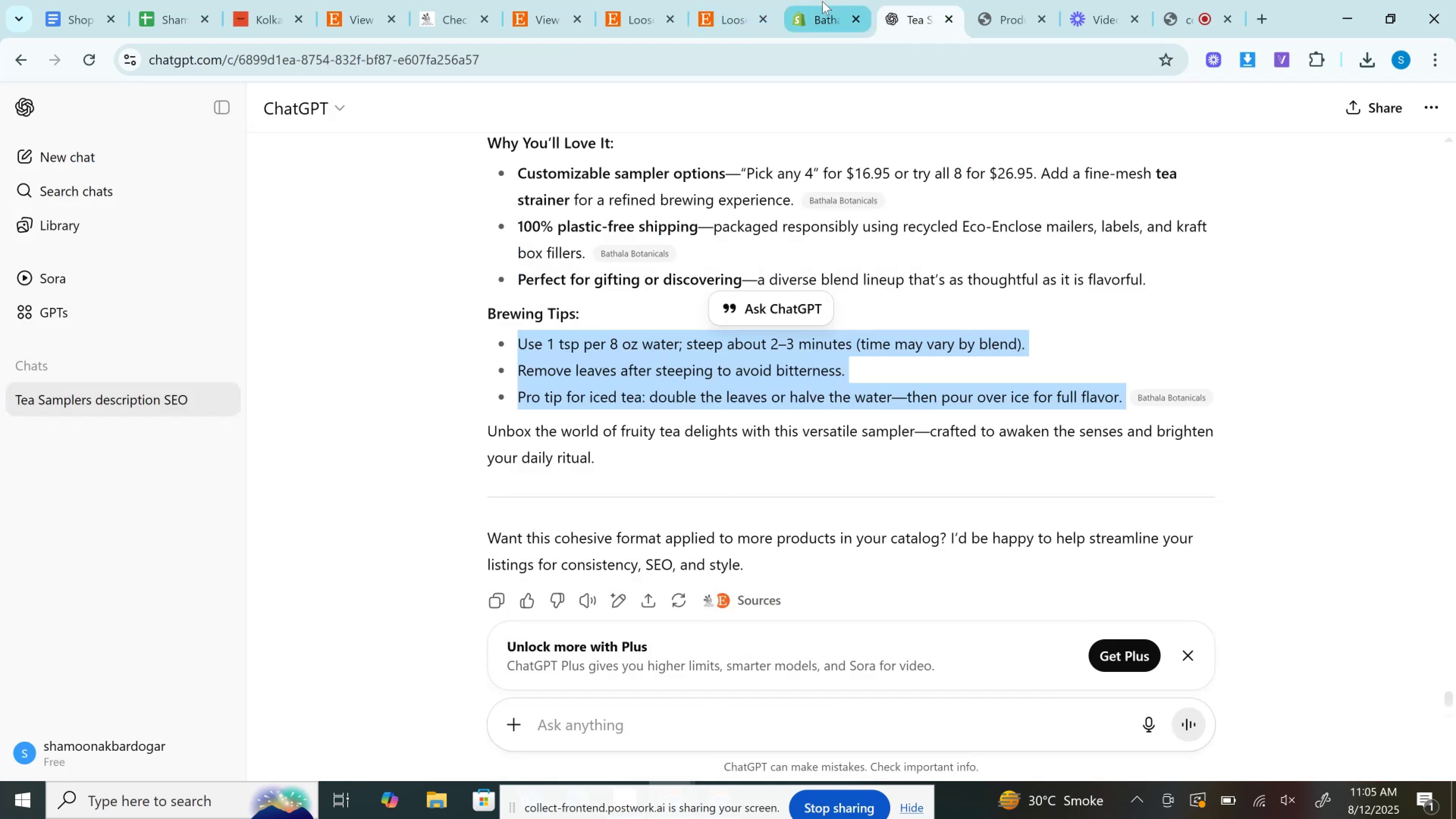 
left_click_drag(start_coordinate=[822, 1], to_coordinate=[820, 3])
 